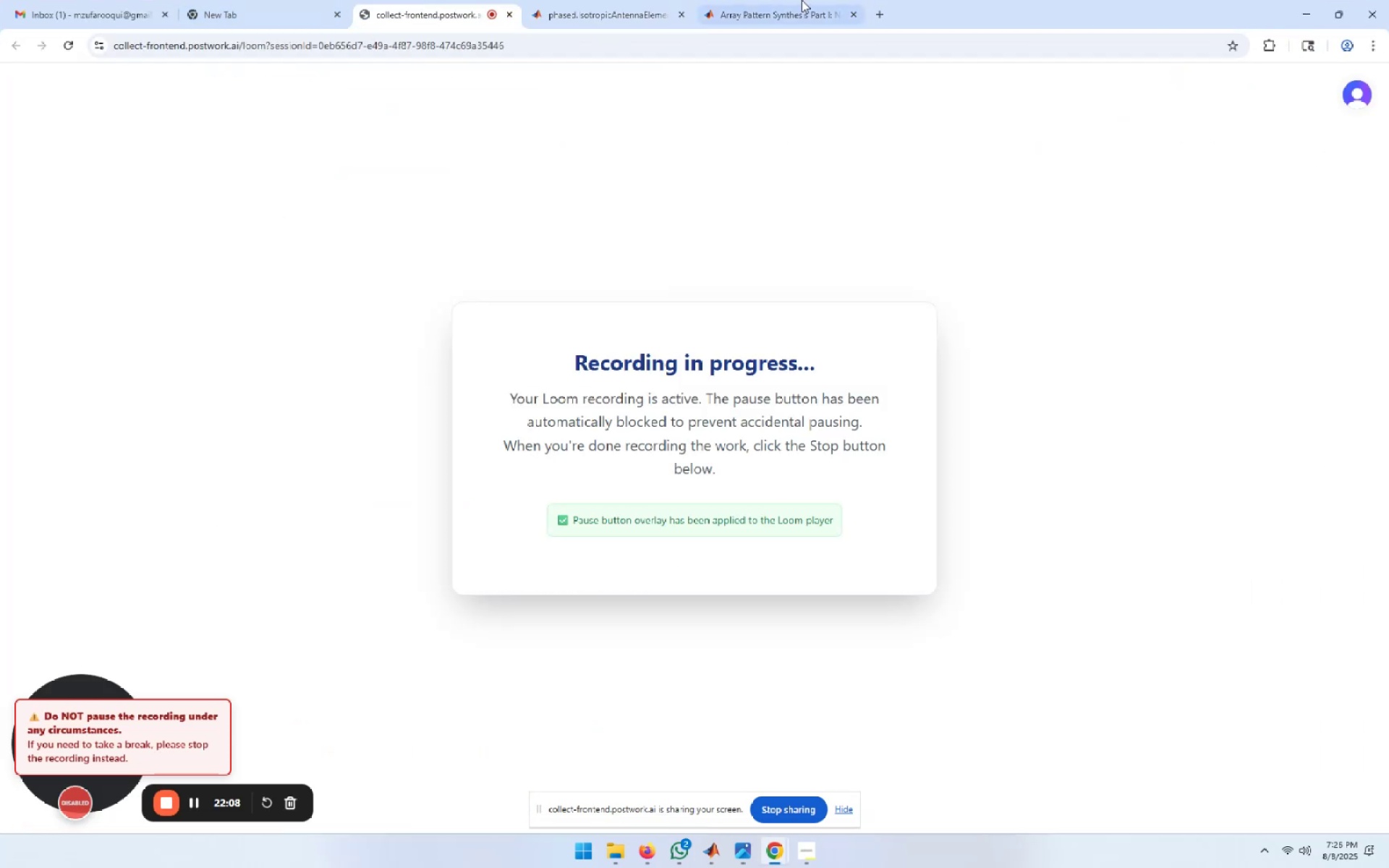 
left_click([804, 0])
 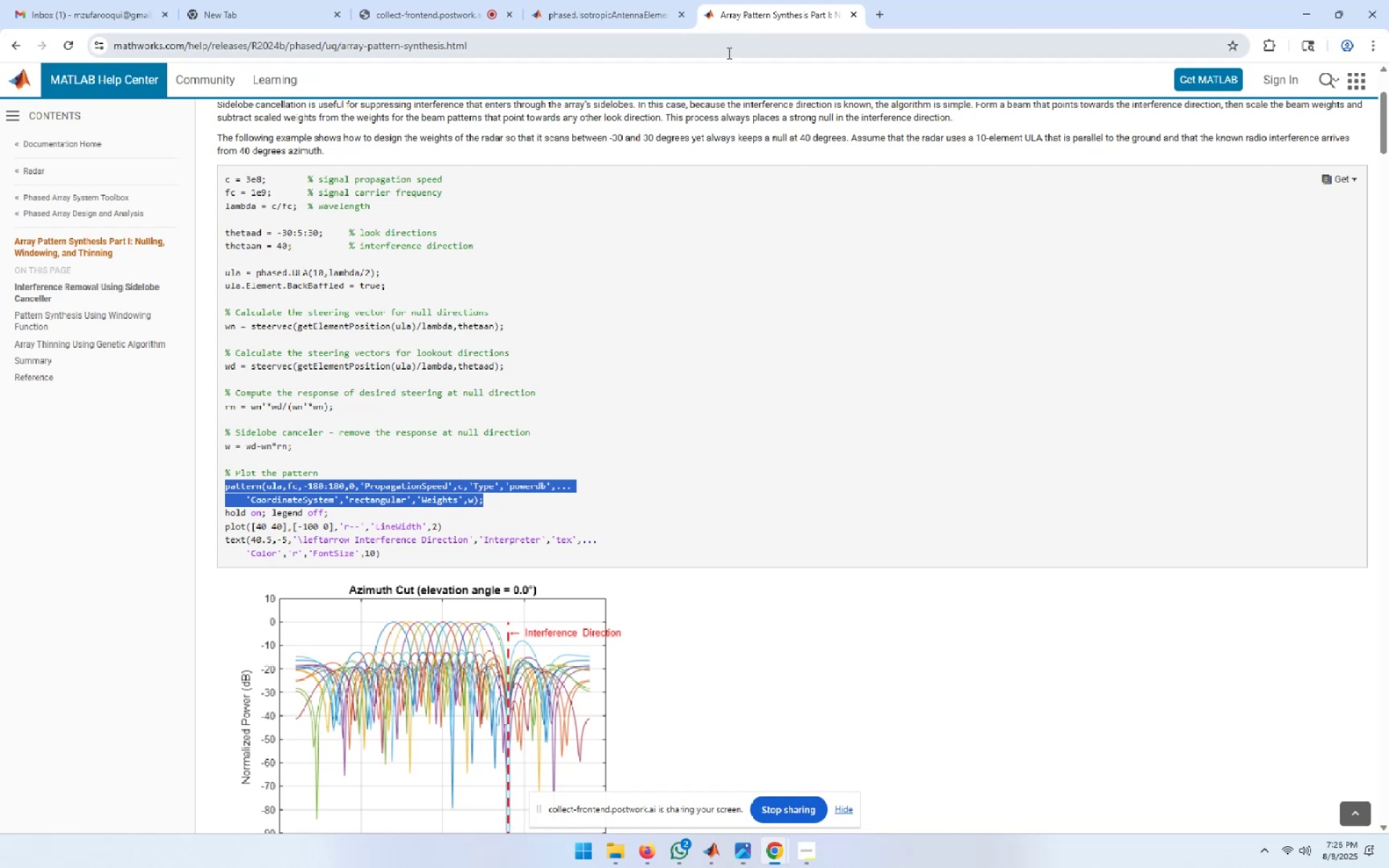 
key(Alt+D)
 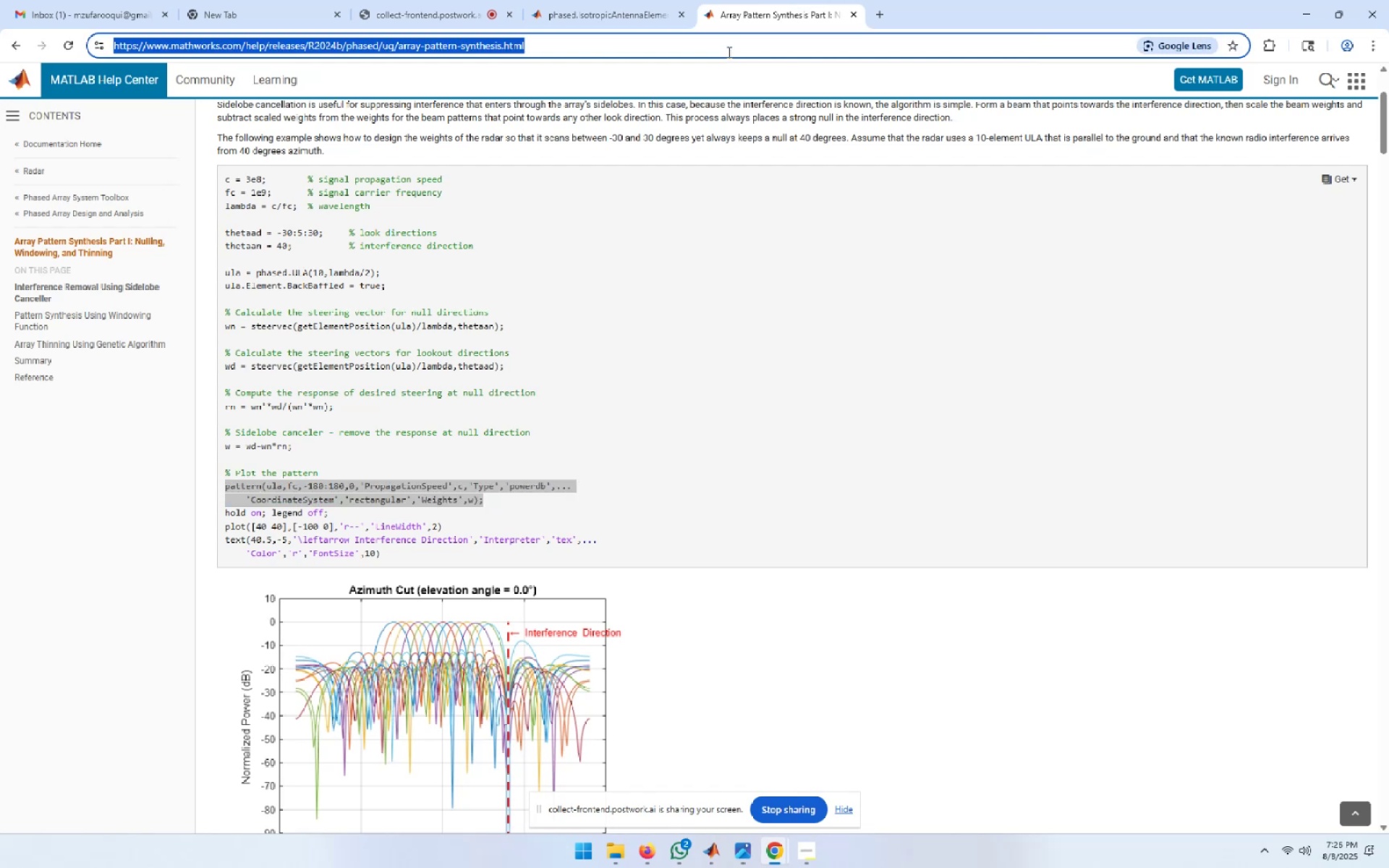 
key(Control+C)
 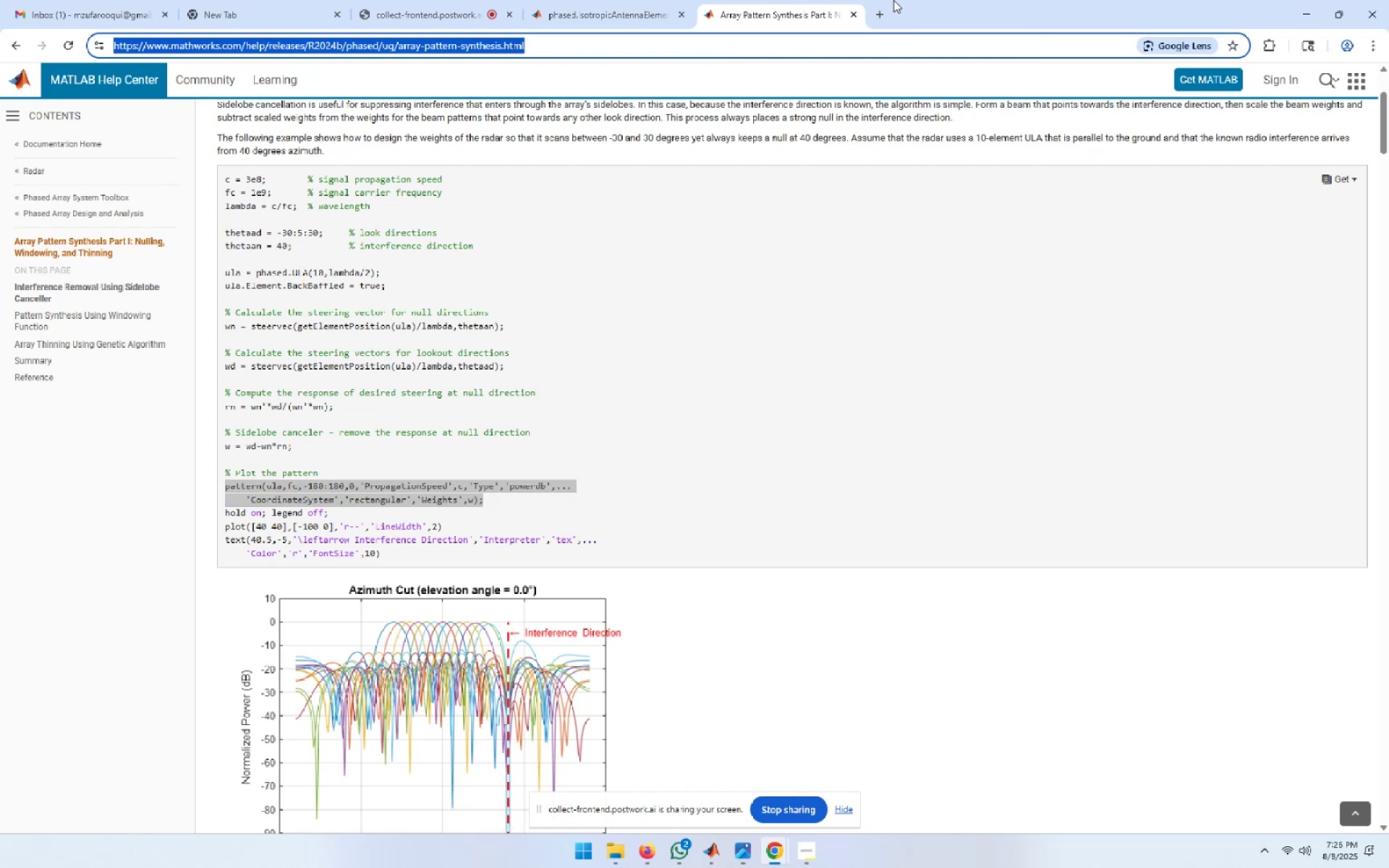 
left_click([883, 5])
 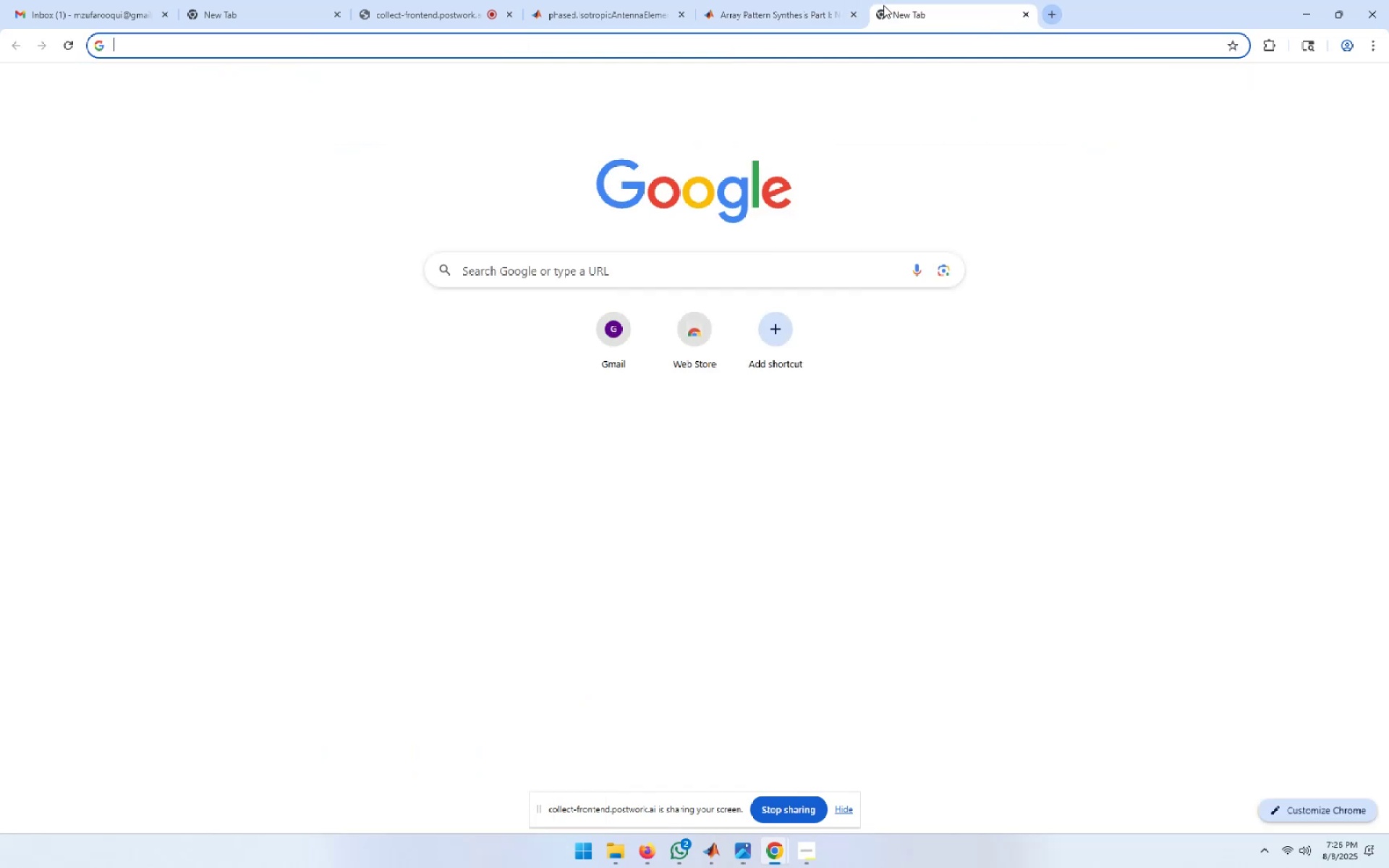 
key(Control+V)
 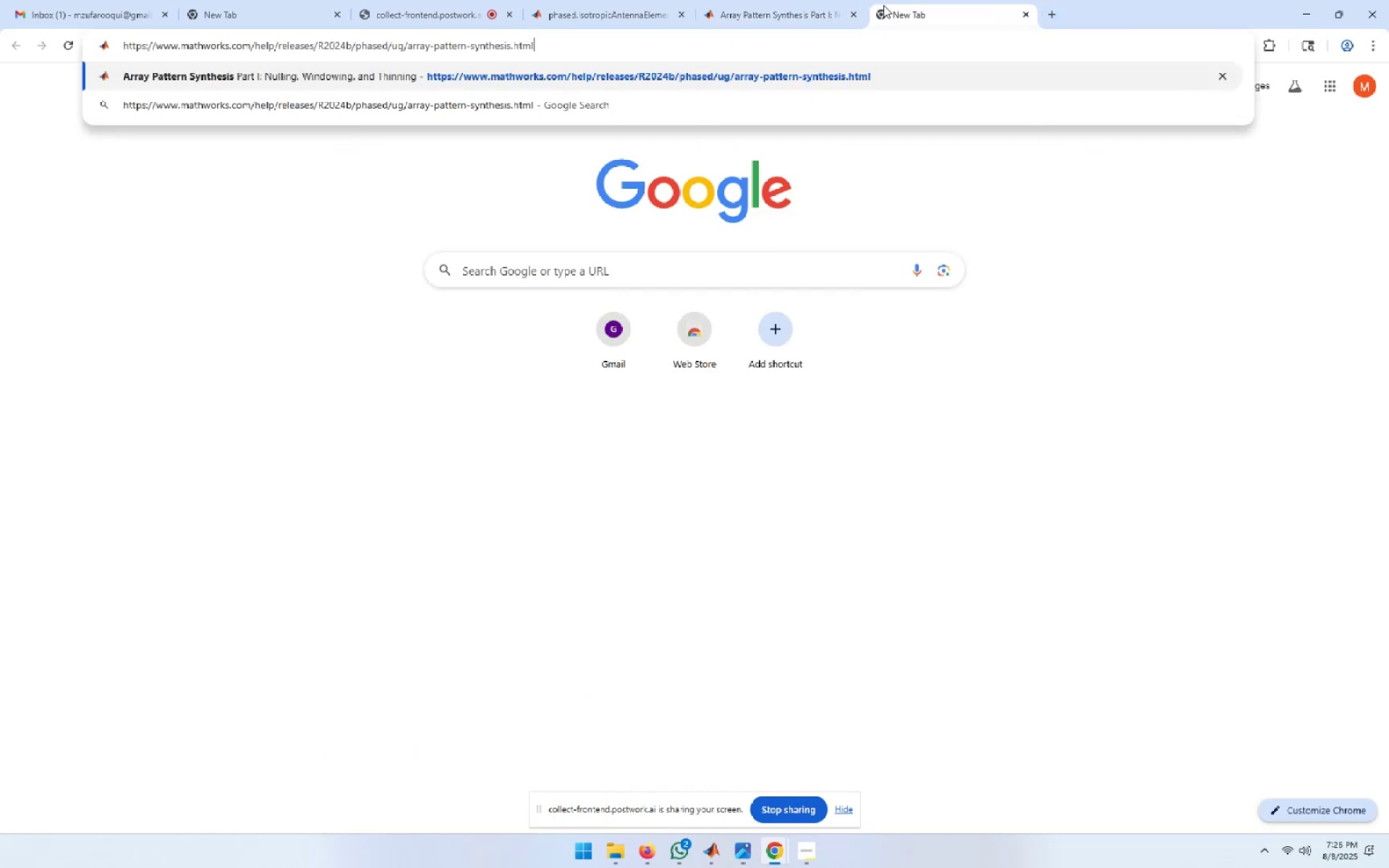 
key(Control+Enter)
 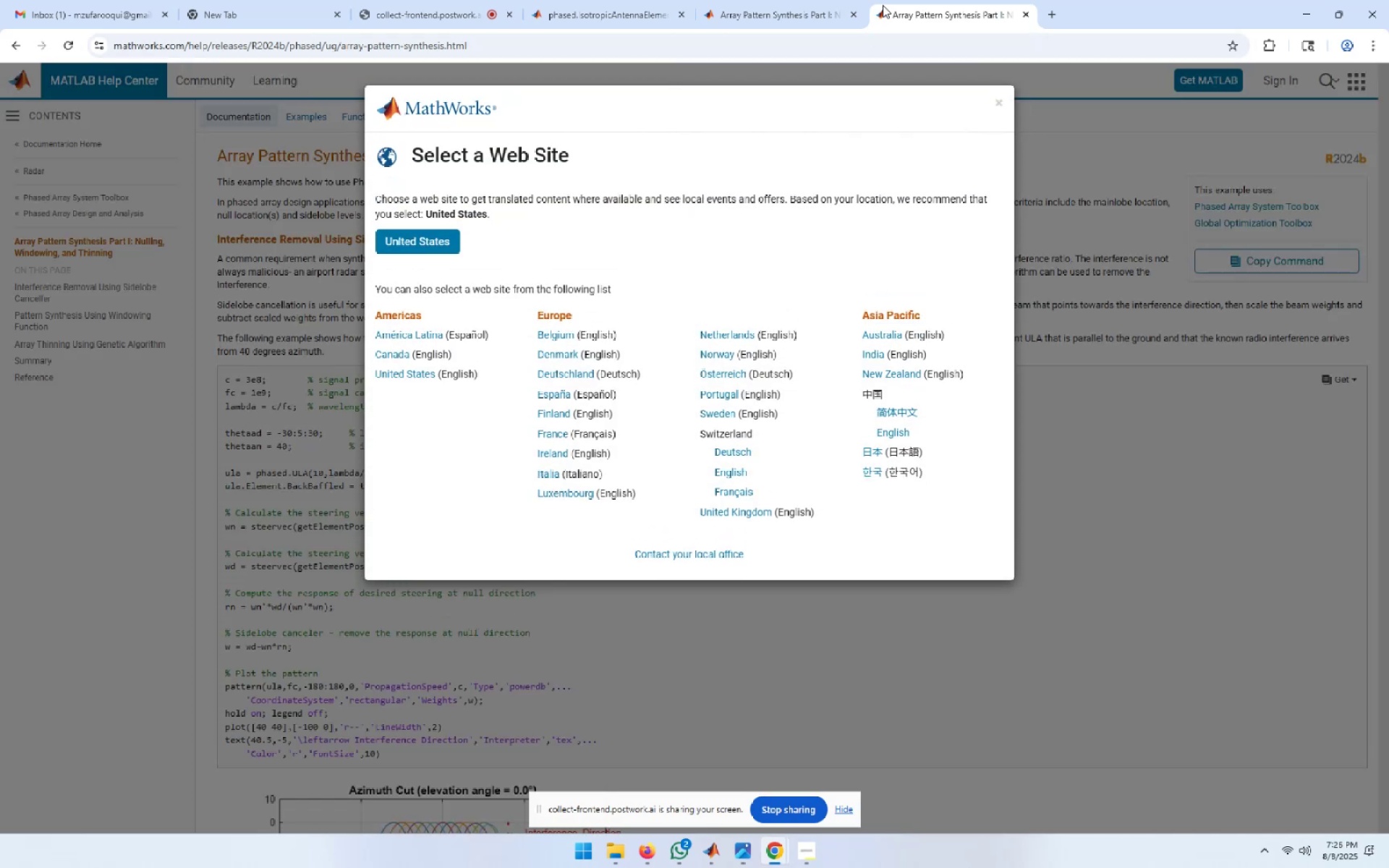 
left_click([1003, 101])
 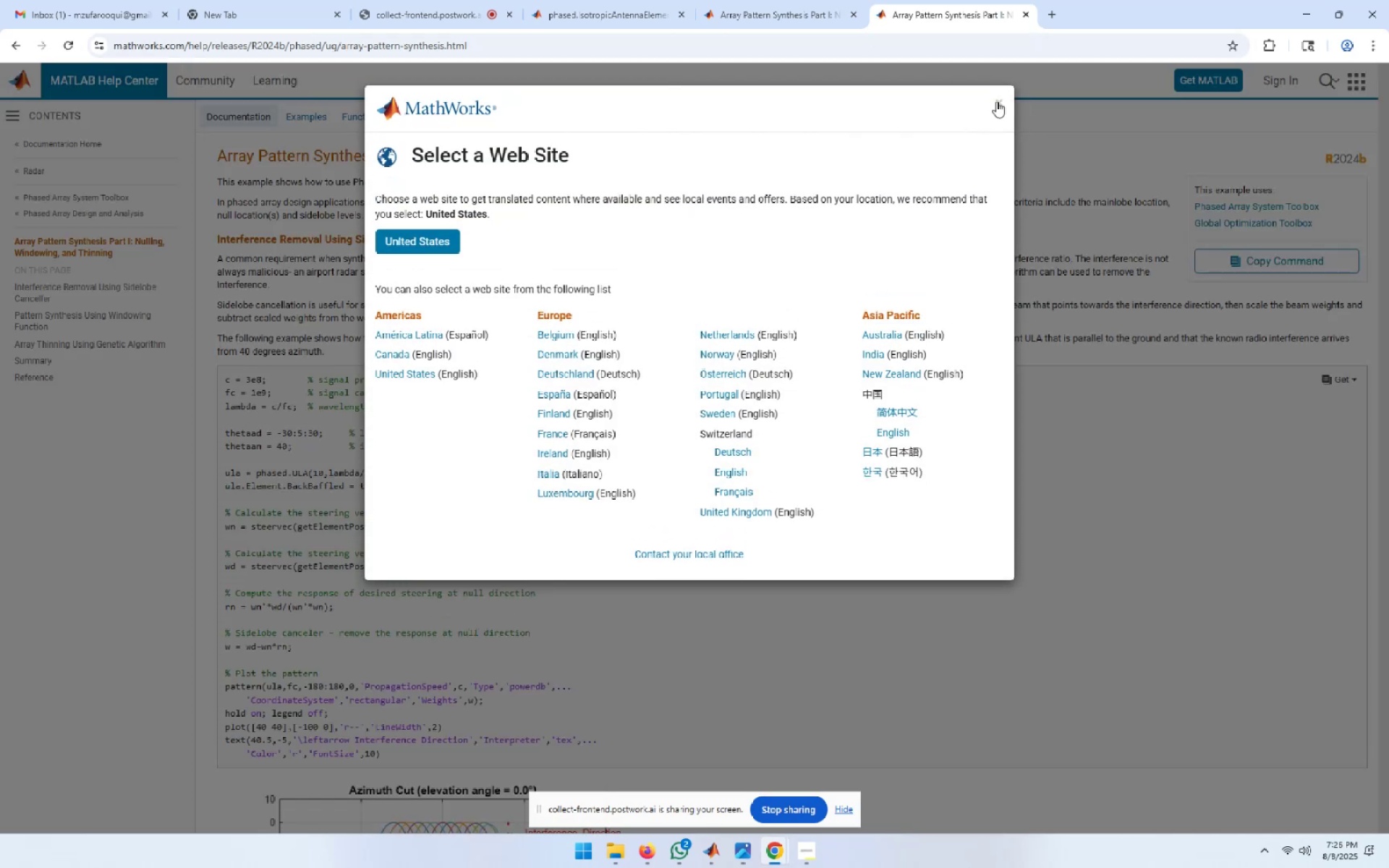 
left_click([996, 101])
 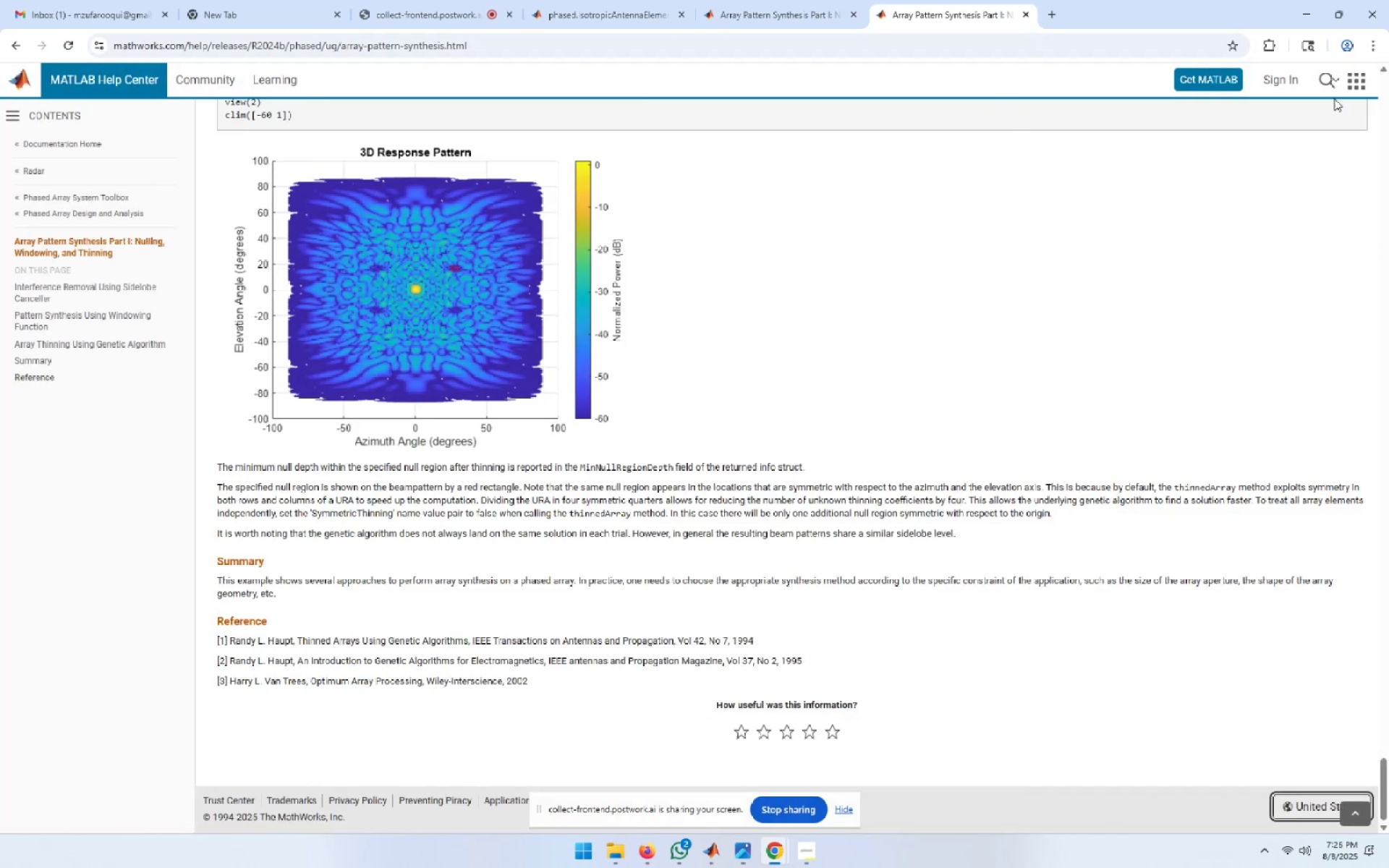 
left_click([1328, 72])
 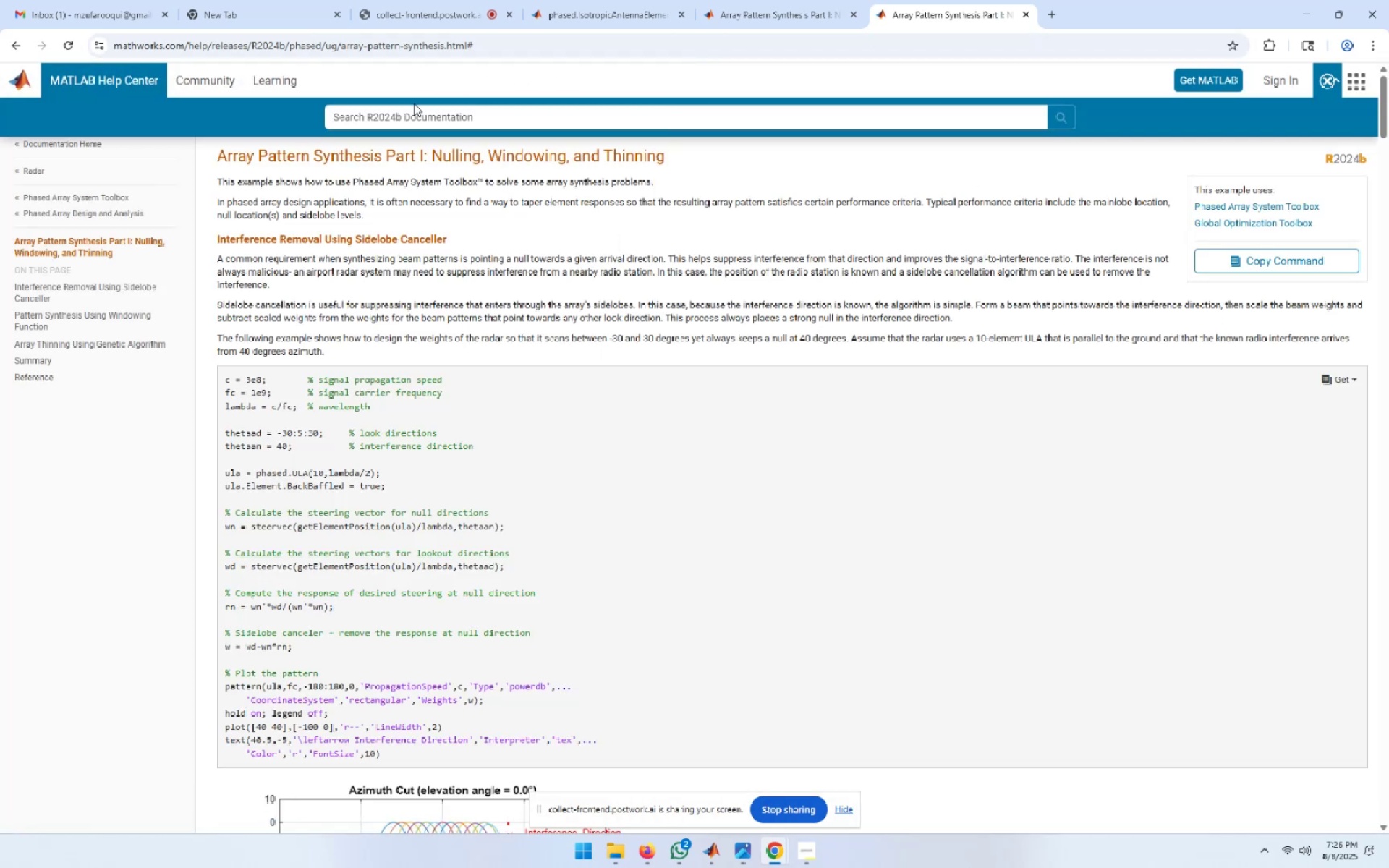 
left_click([409, 112])
 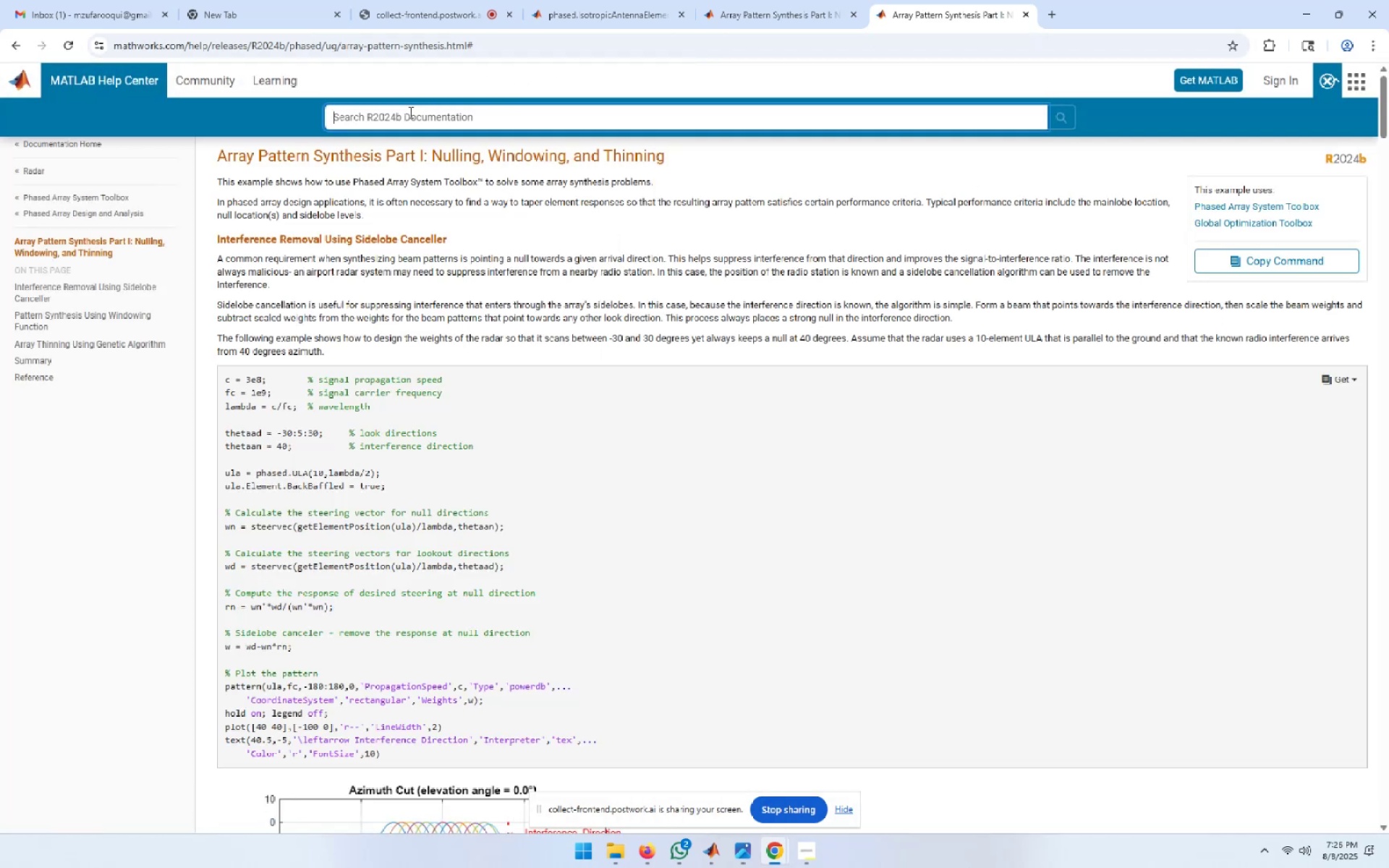 
type(patt)
 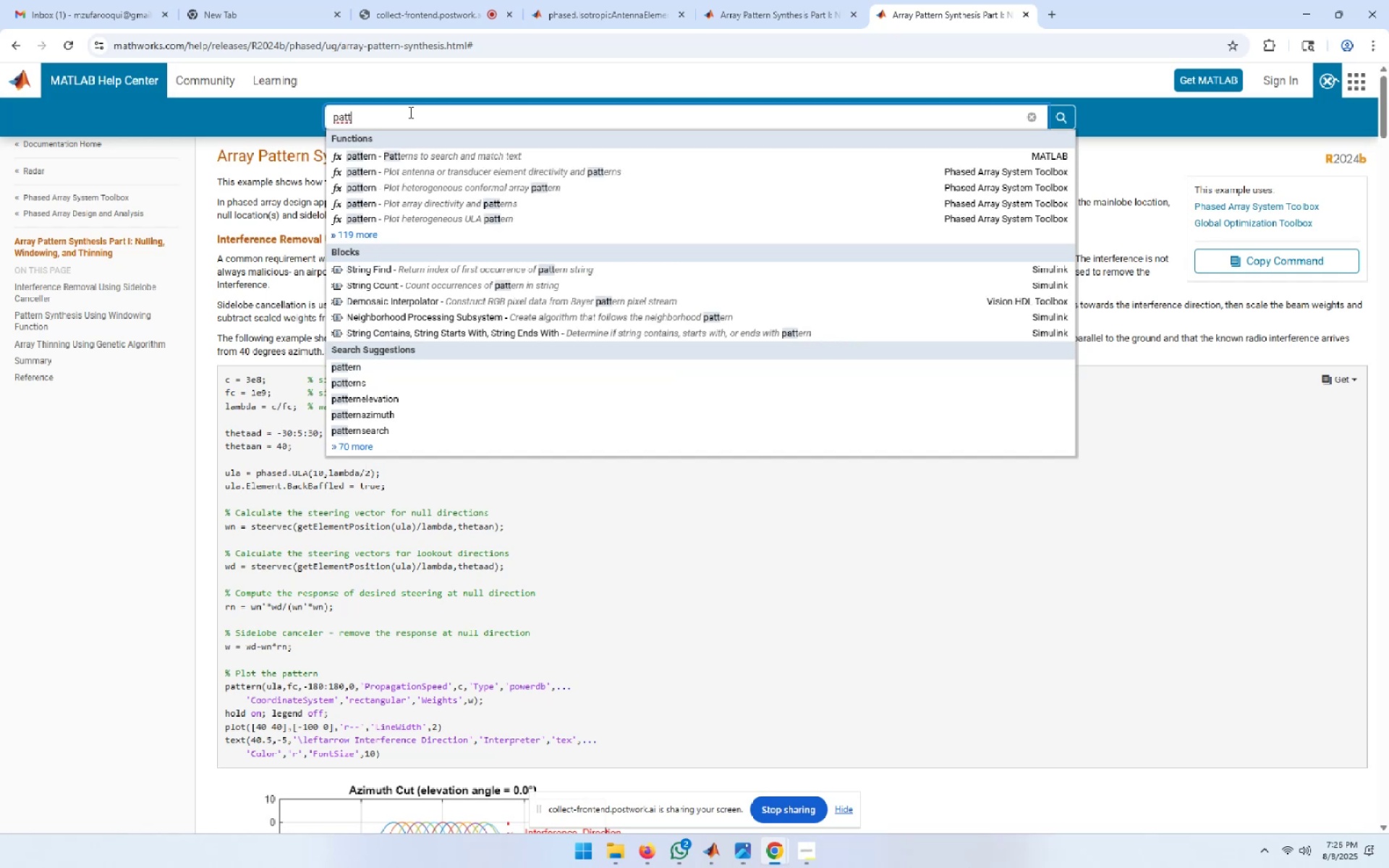 
wait(8.71)
 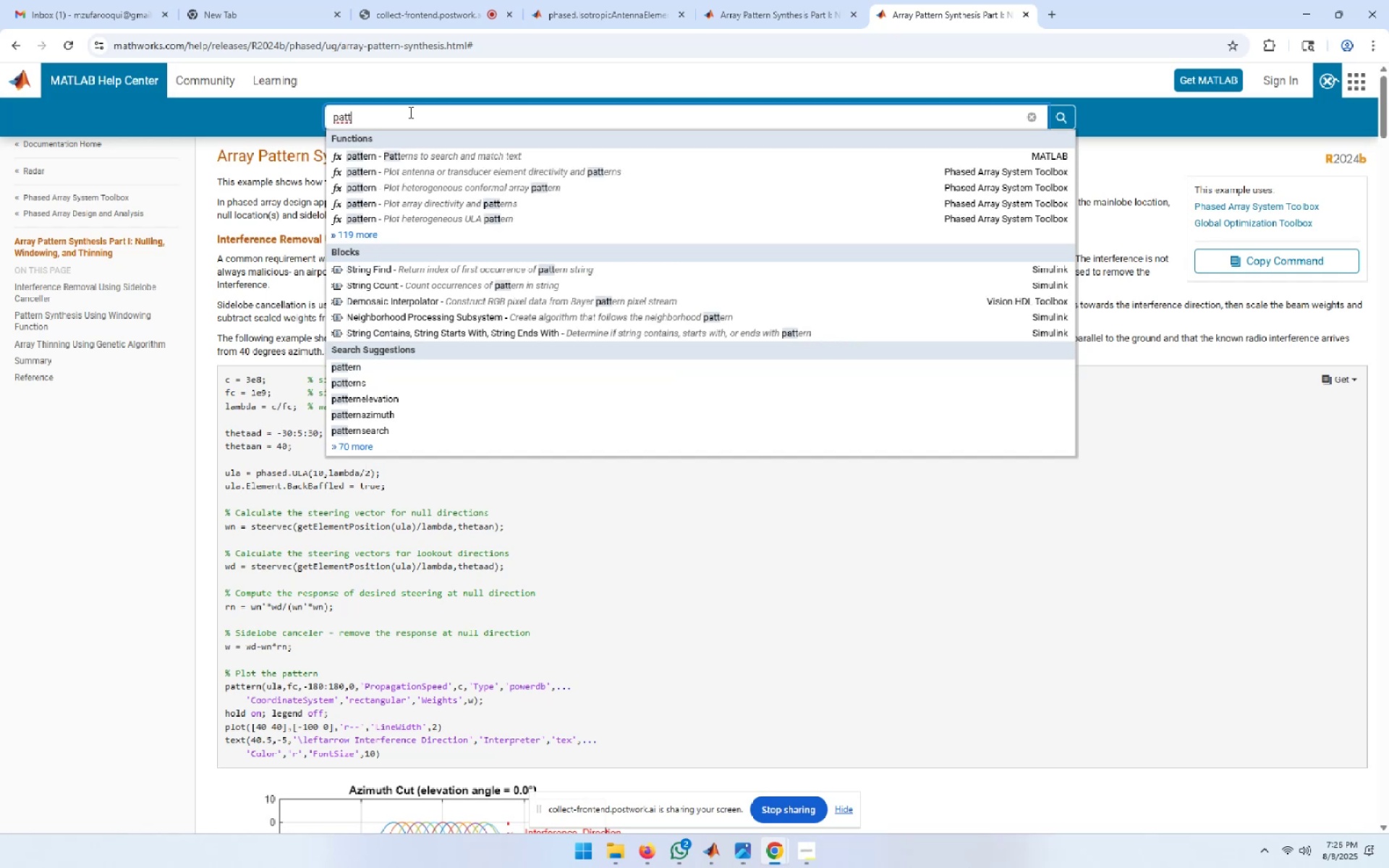 
left_click([454, 164])
 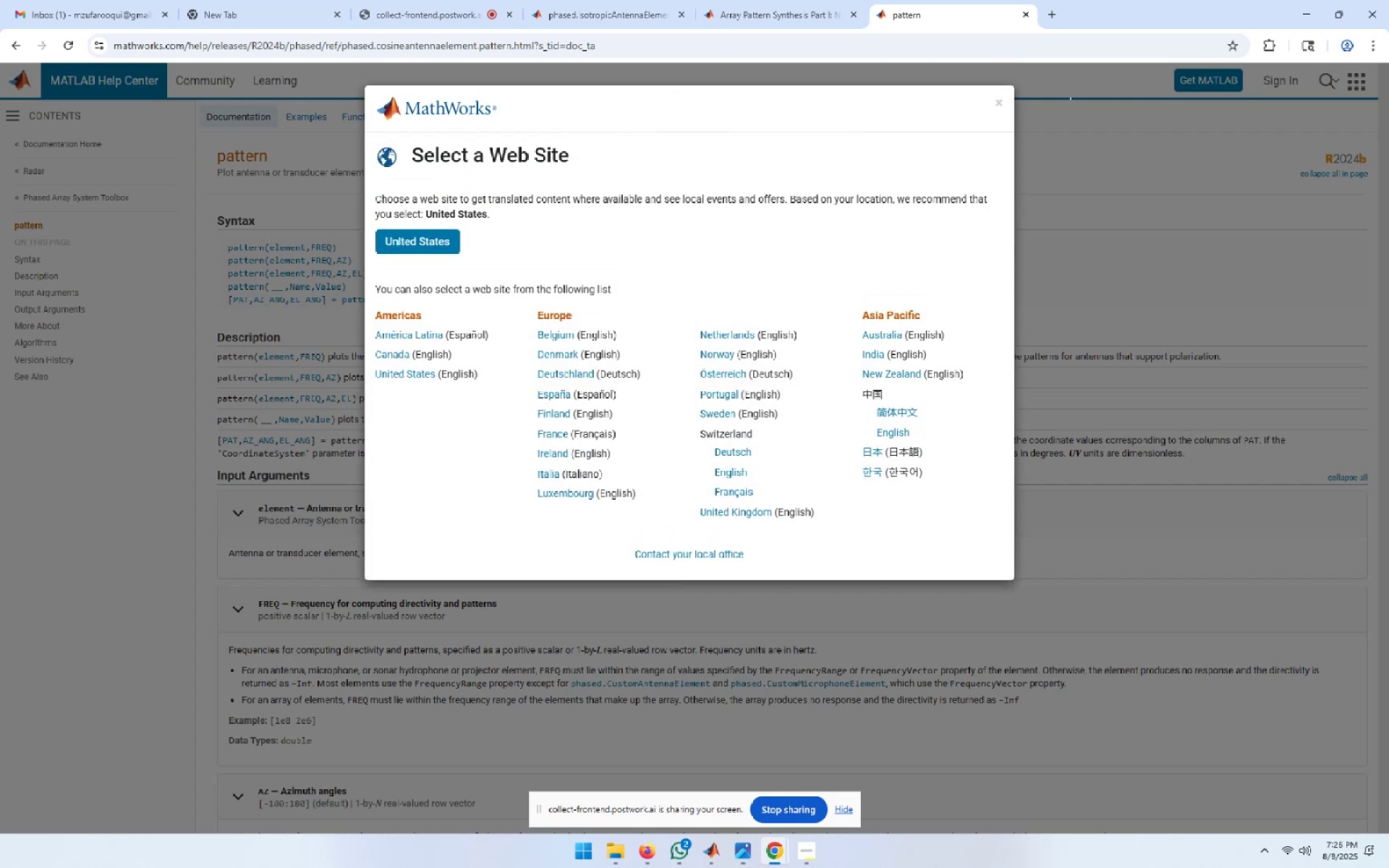 
left_click([998, 102])
 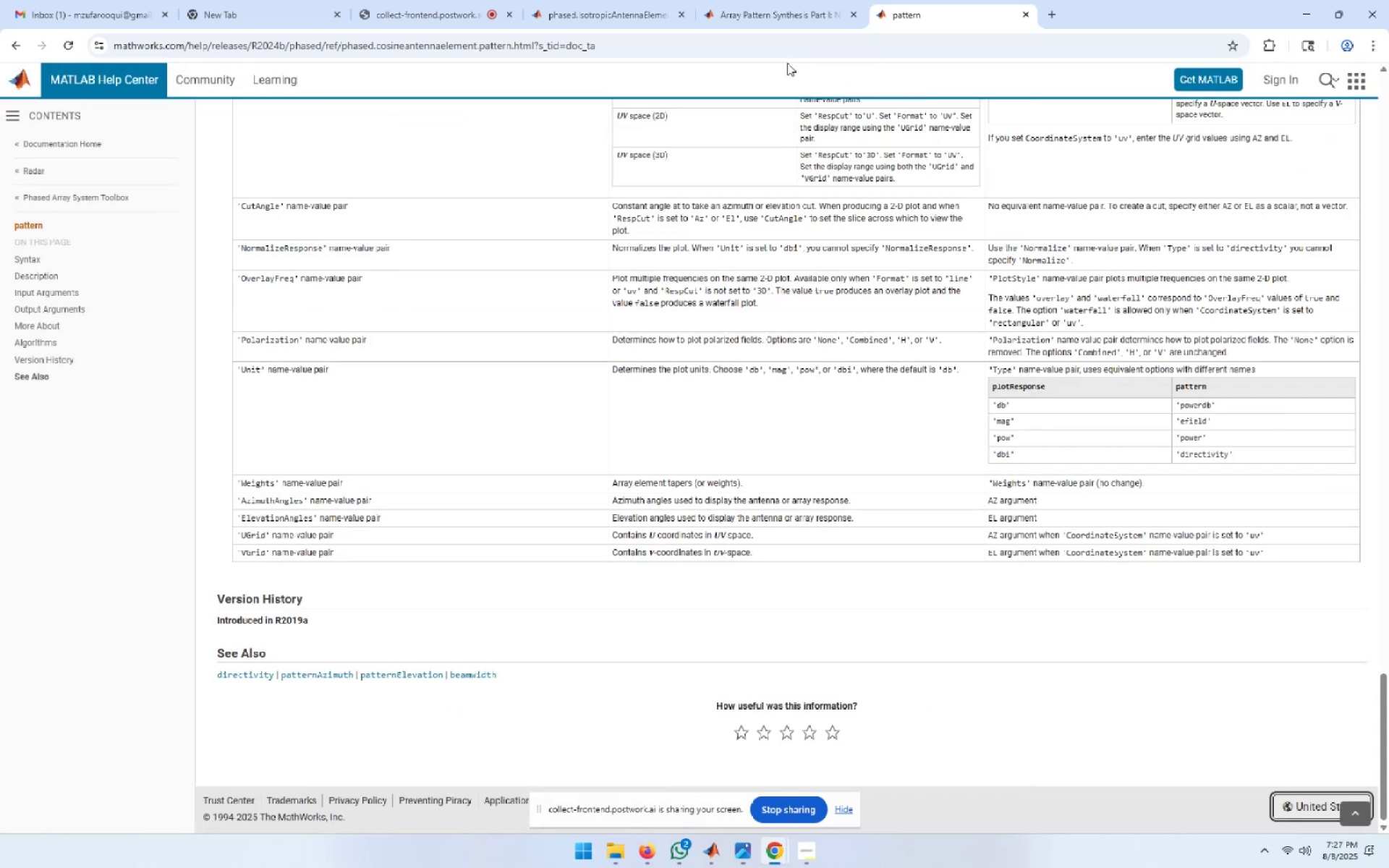 
mouse_move([789, 2])
 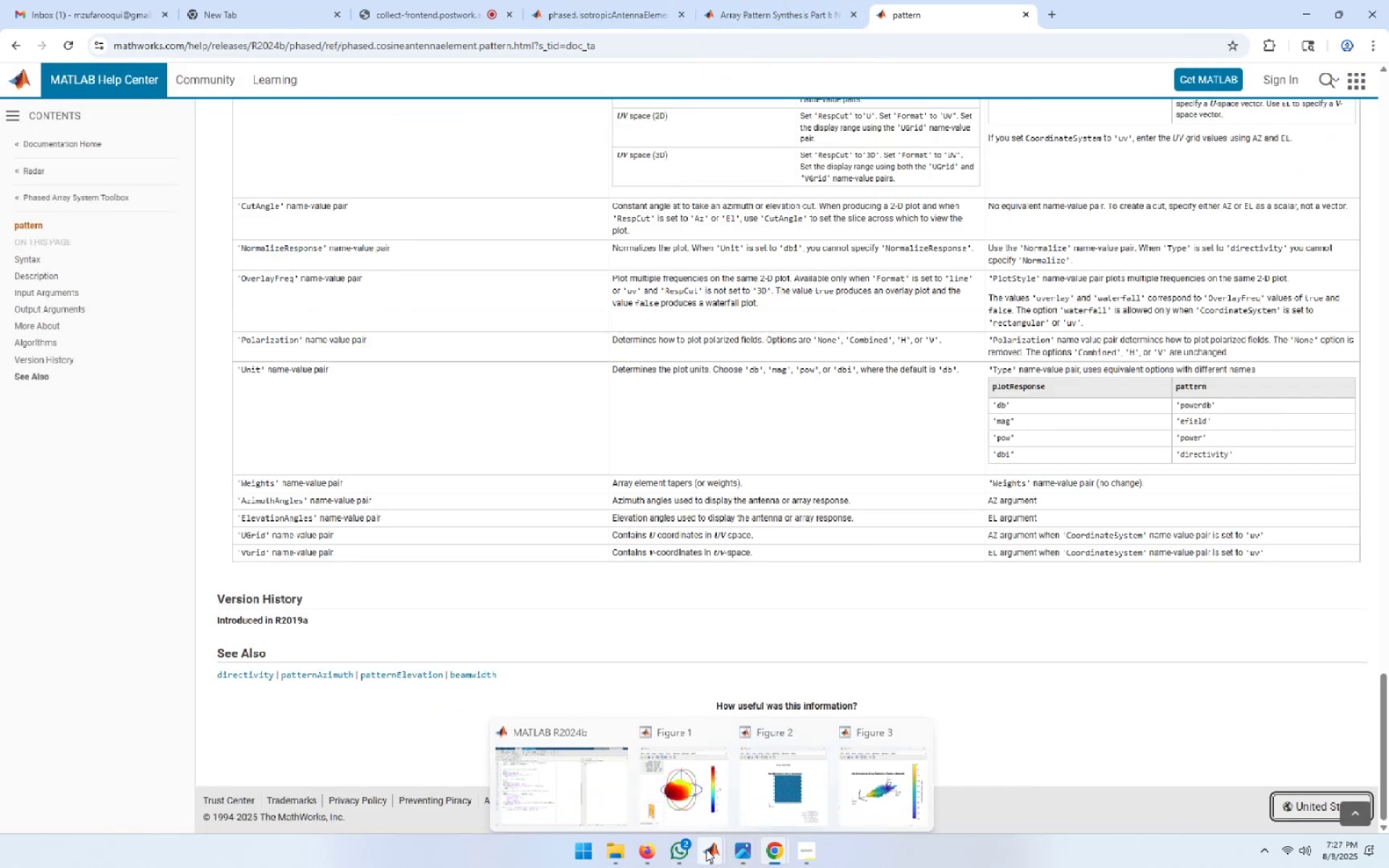 
left_click([578, 765])
 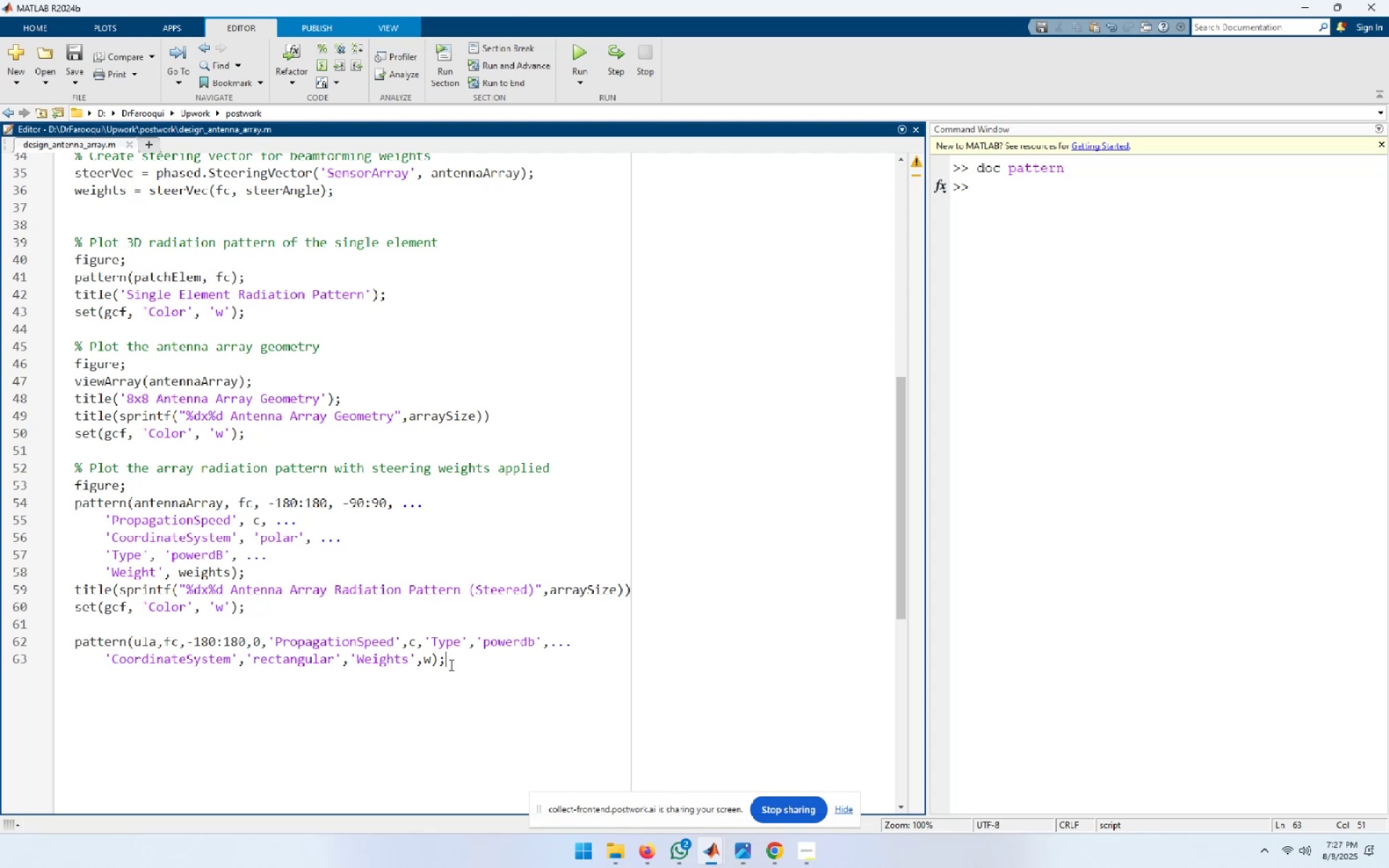 
left_click_drag(start_coordinate=[451, 665], to_coordinate=[57, 642])
 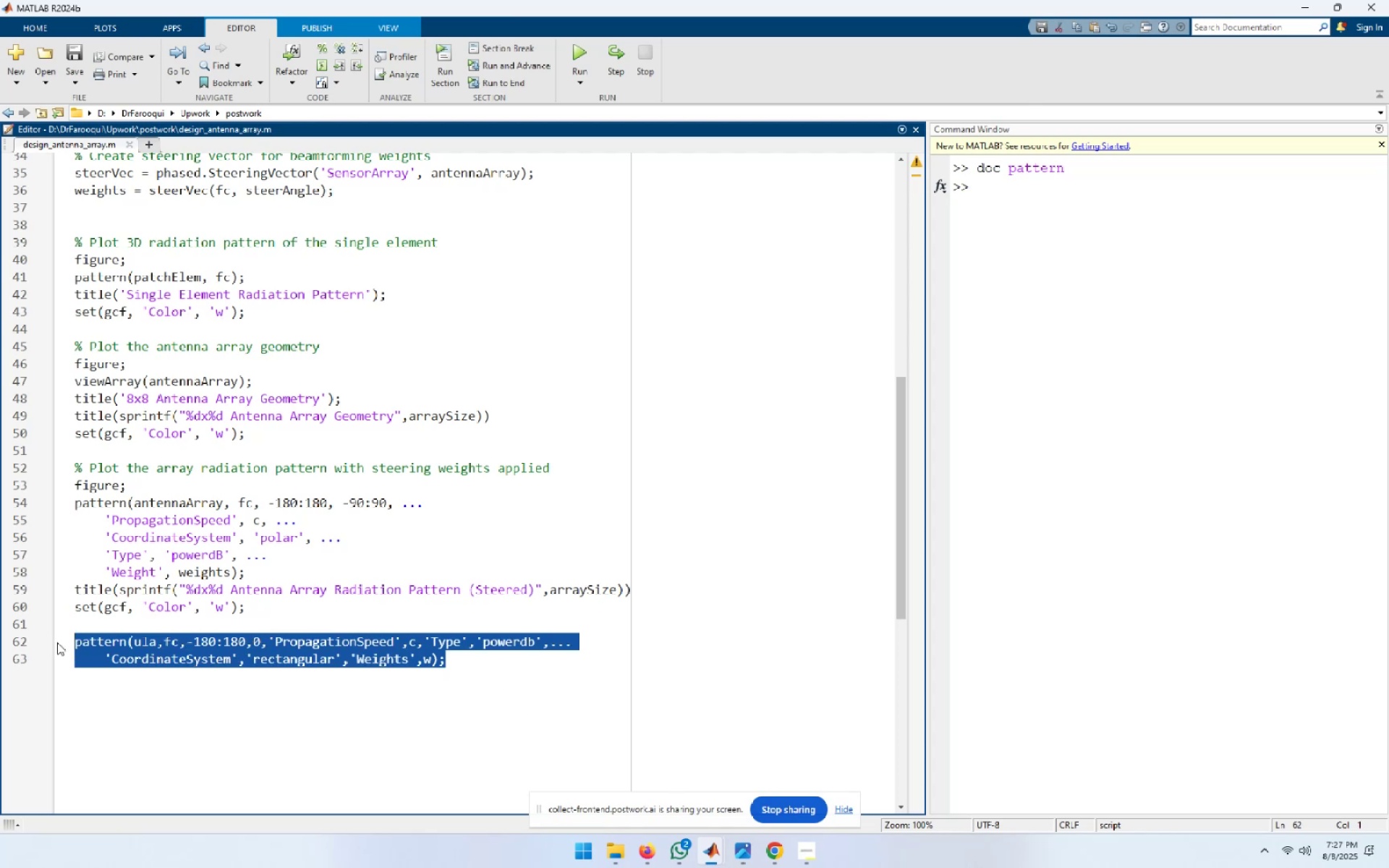 
key(Control+C)
 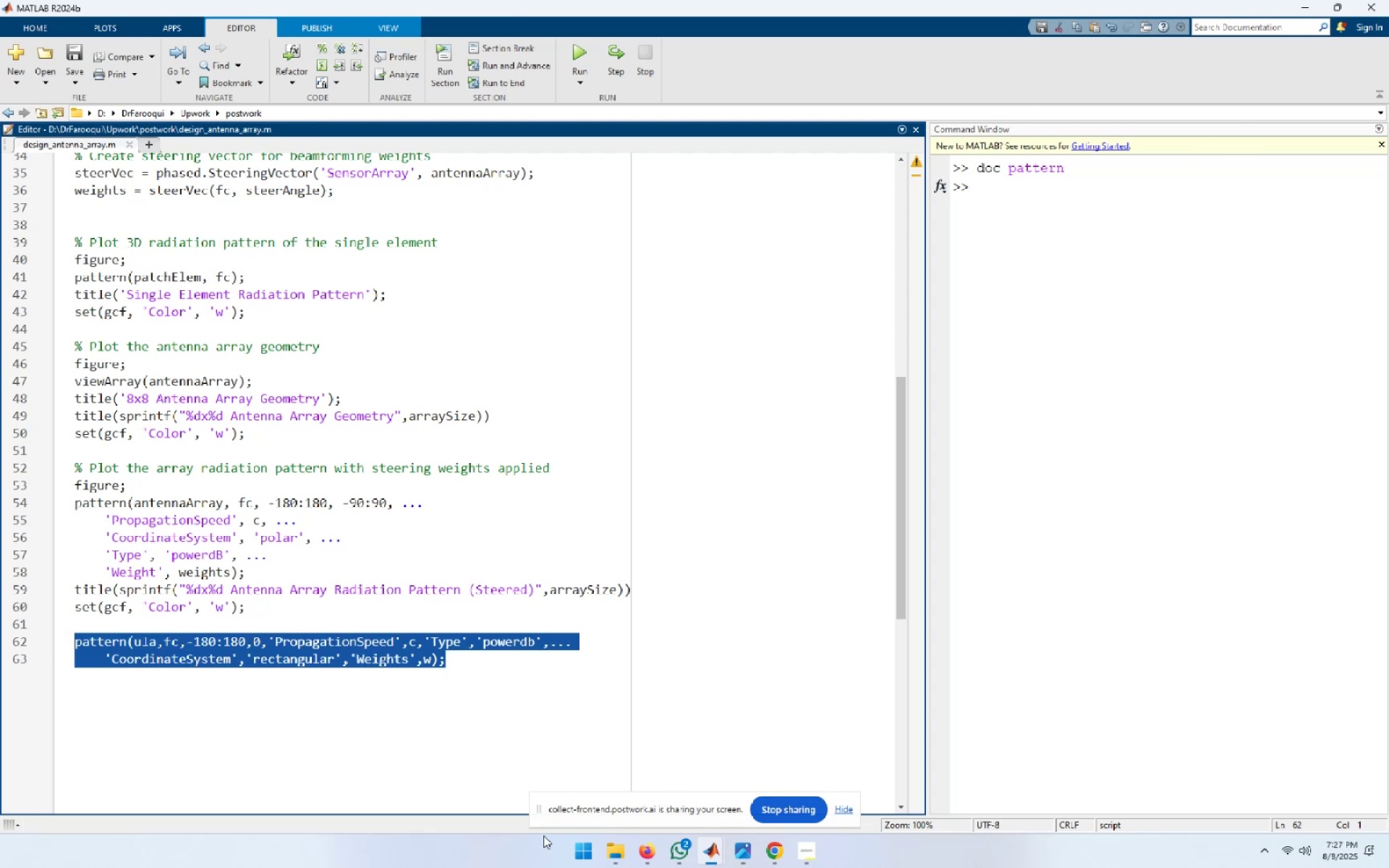 
left_click([651, 846])
 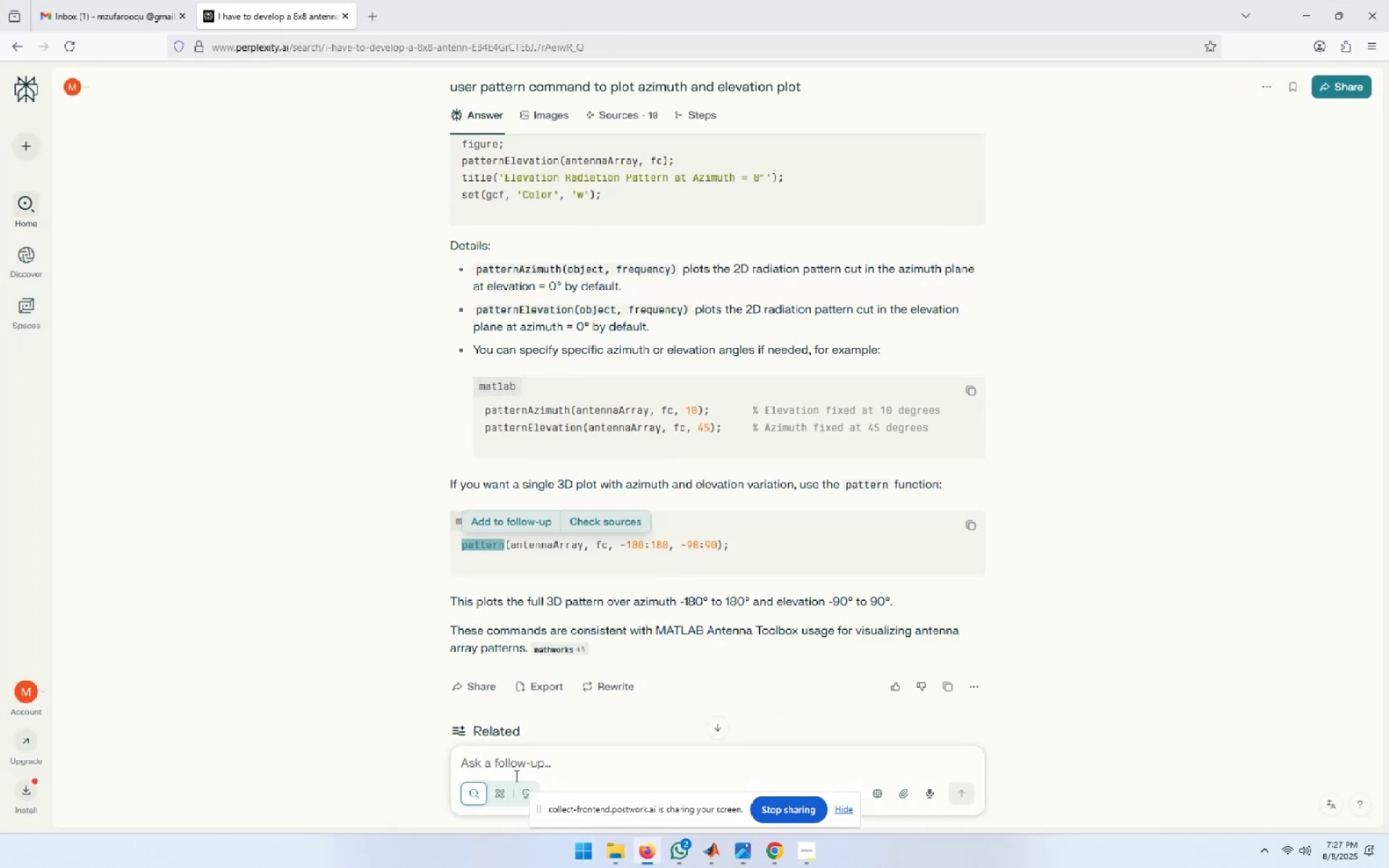 
left_click([514, 772])
 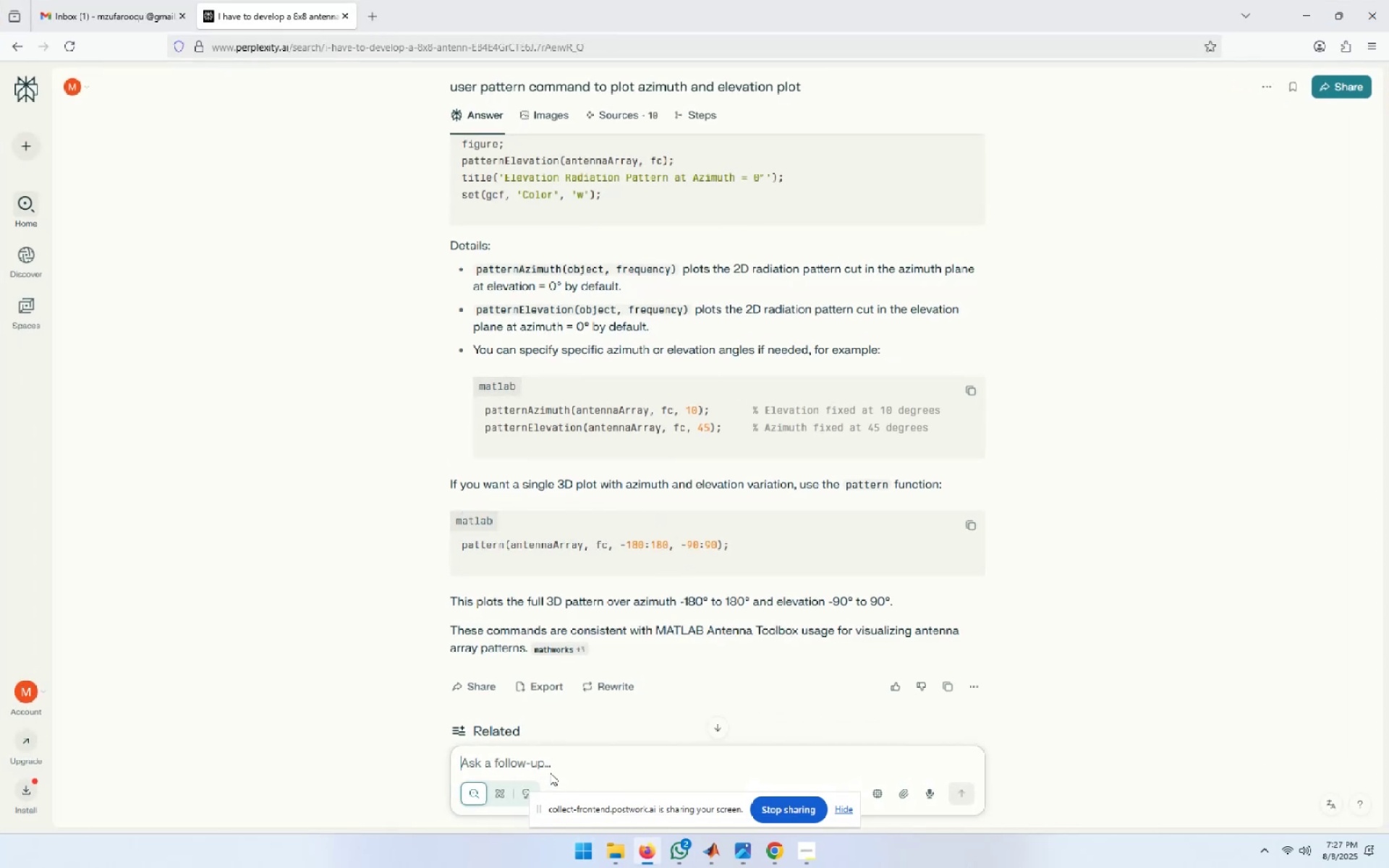 
left_click([543, 763])
 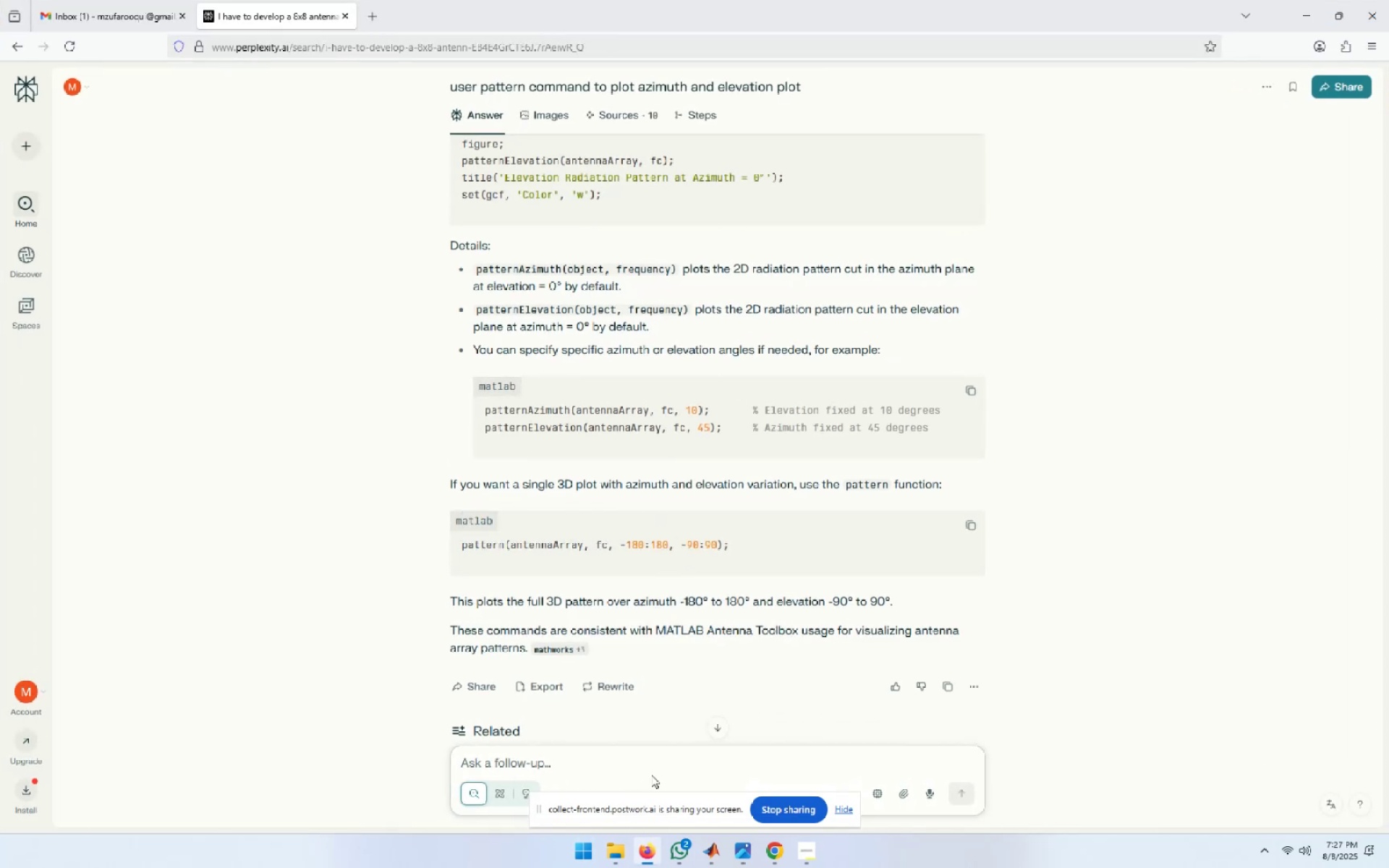 
type(user thi)
key(Backspace)
key(Backspace)
key(Backspace)
key(Backspace)
key(Backspace)
type( this command )
 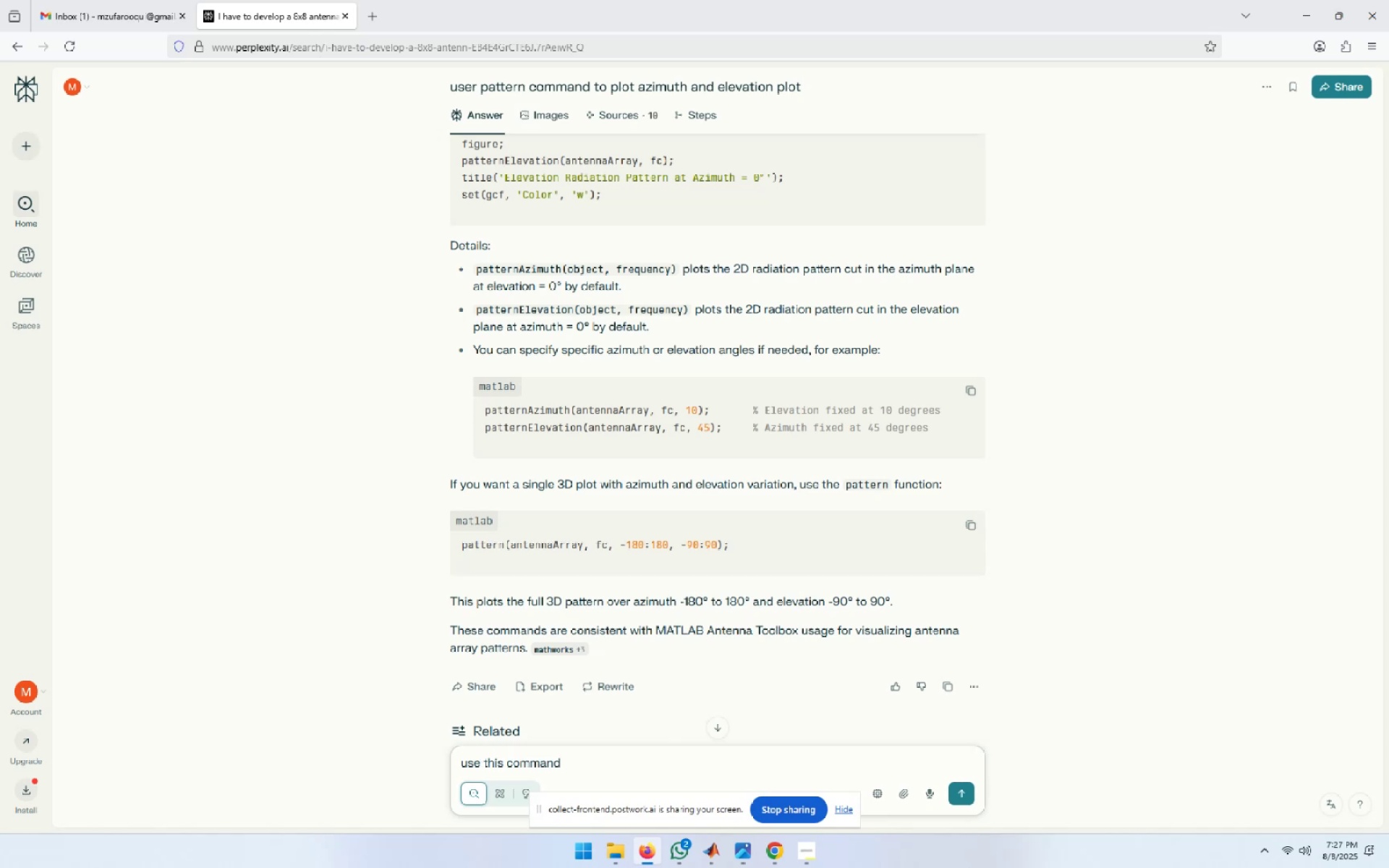 
key(Control+ControlLeft)
 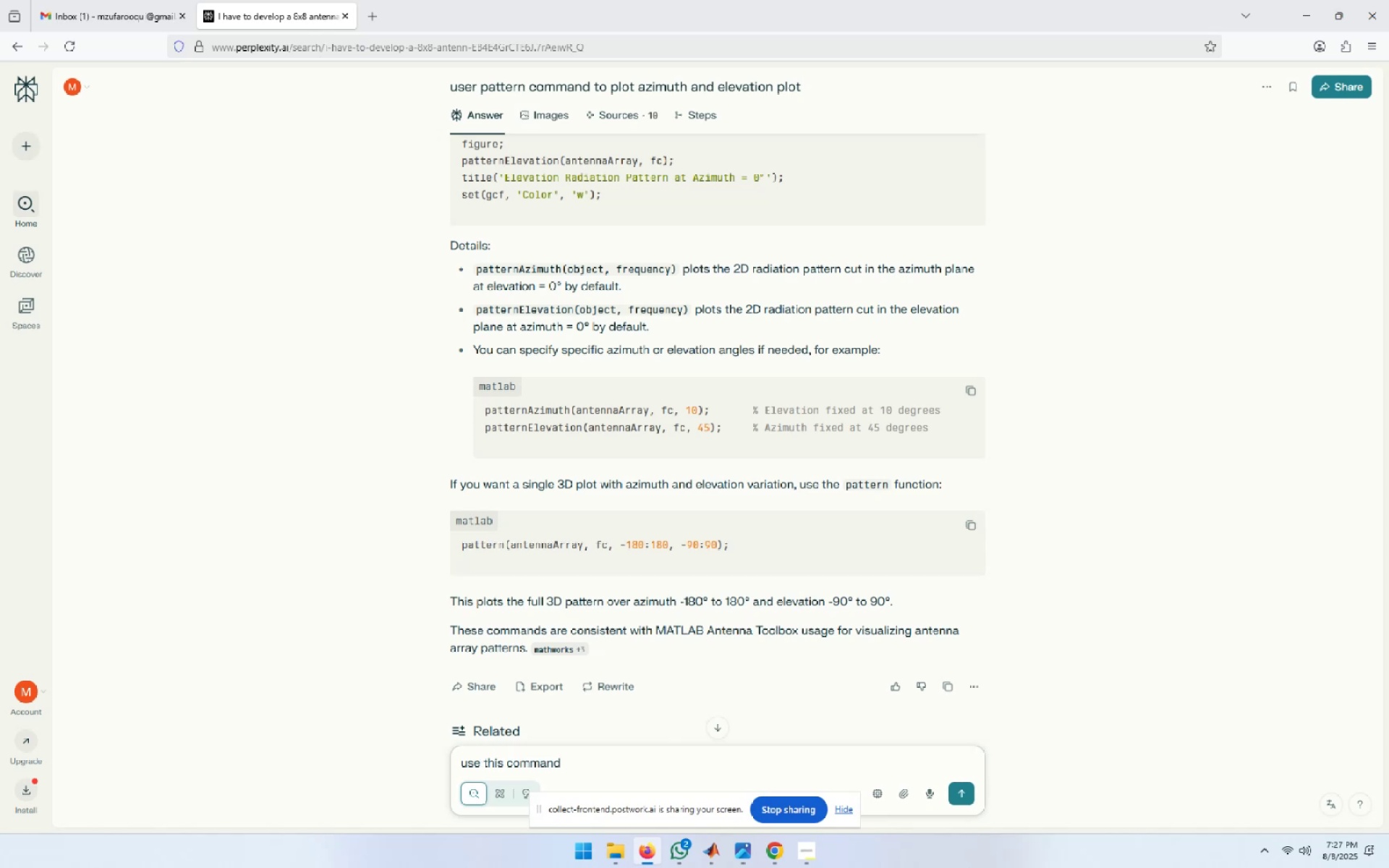 
key(Control+V)
 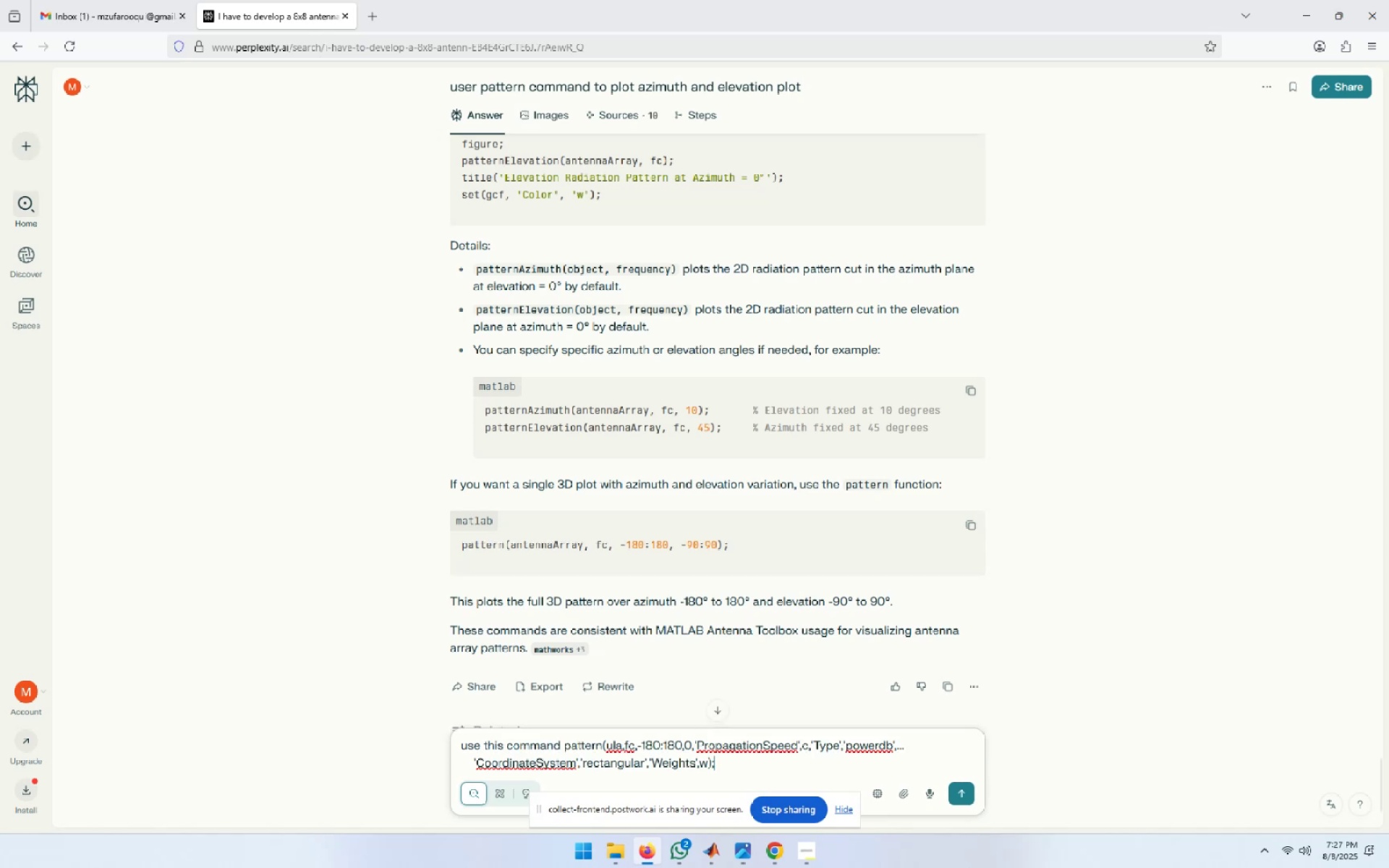 
type( for g)
key(Backspace)
type(type gain)
 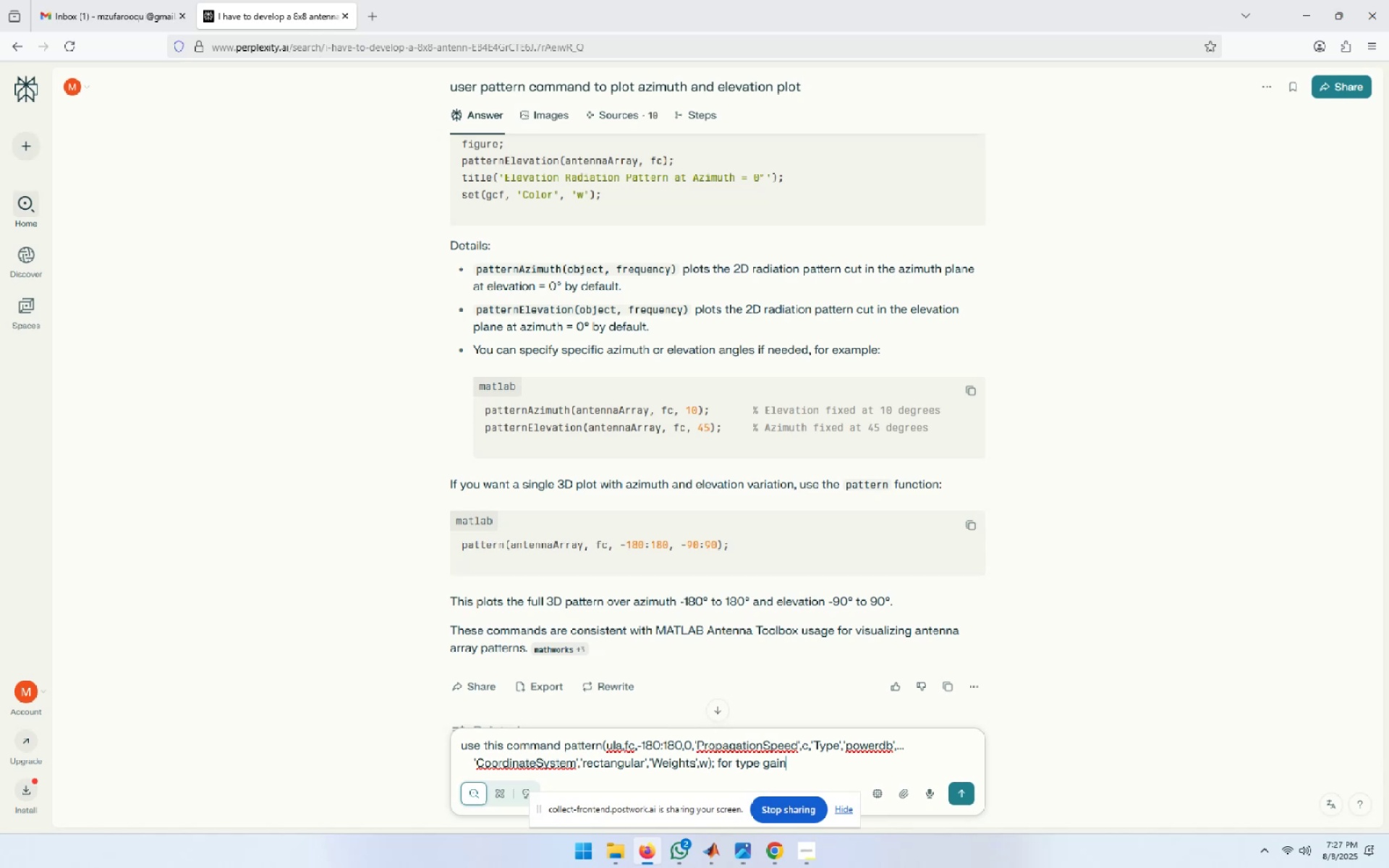 
key(Enter)
 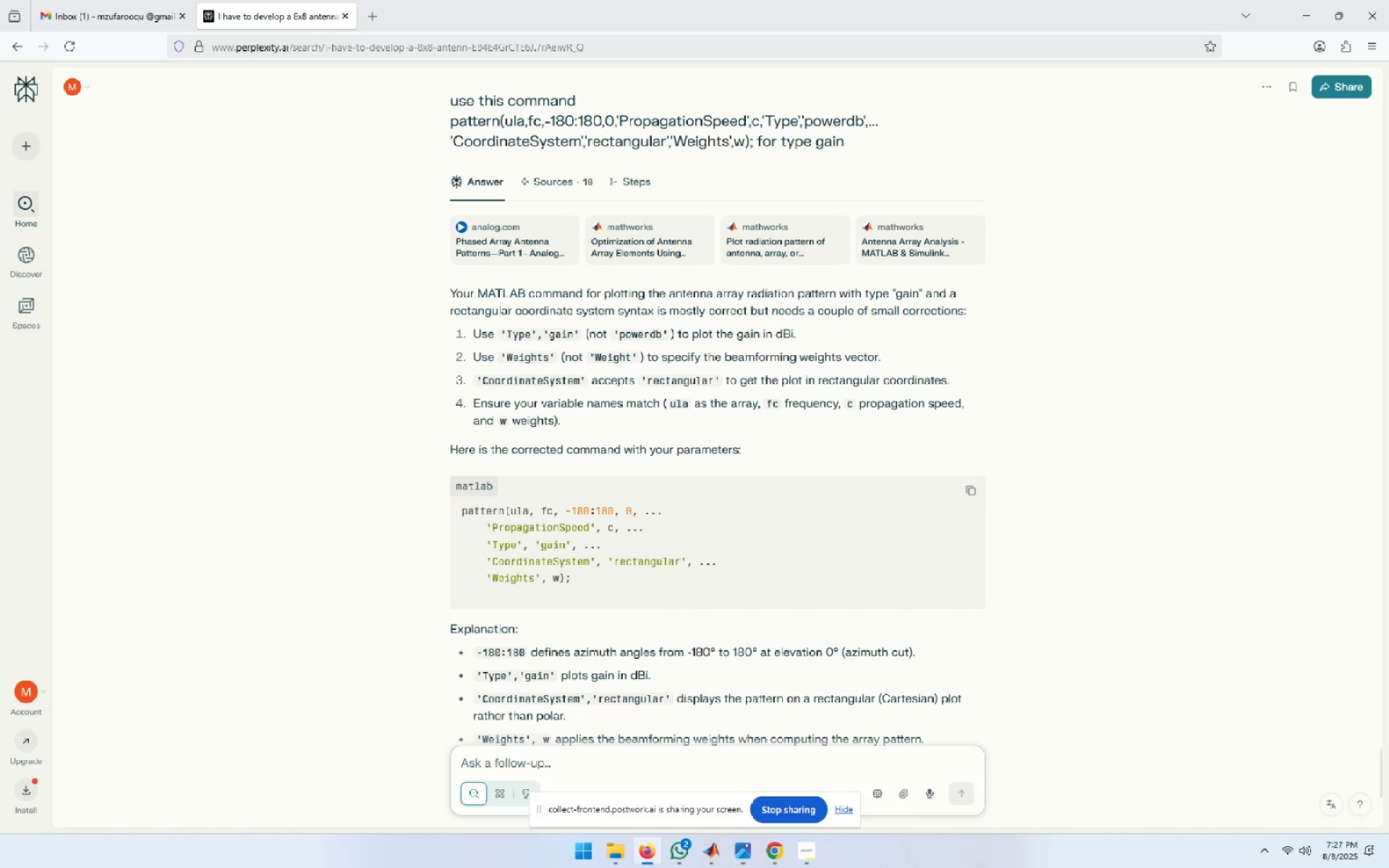 
wait(16.23)
 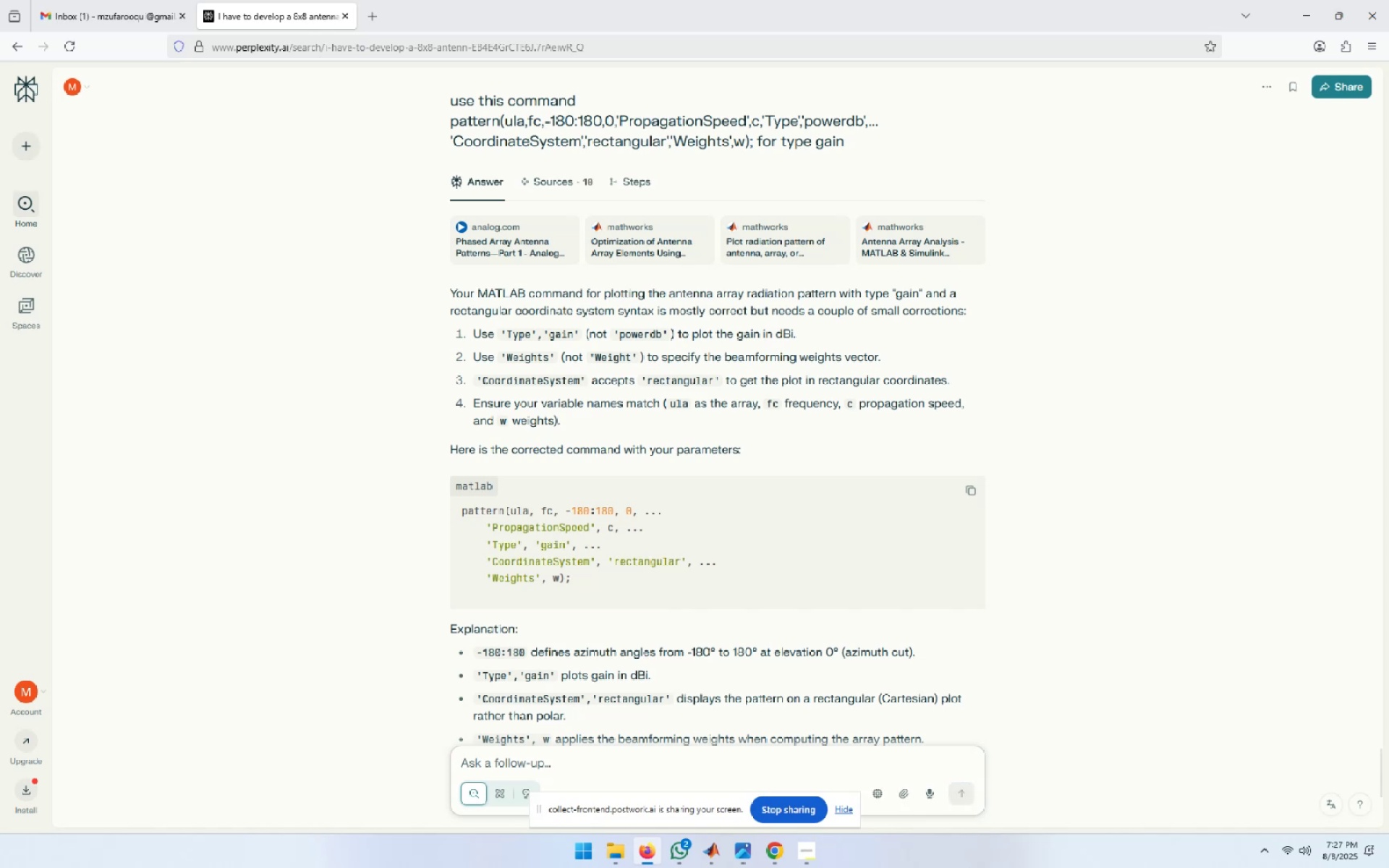 
left_click_drag(start_coordinate=[585, 579], to_coordinate=[451, 514])
 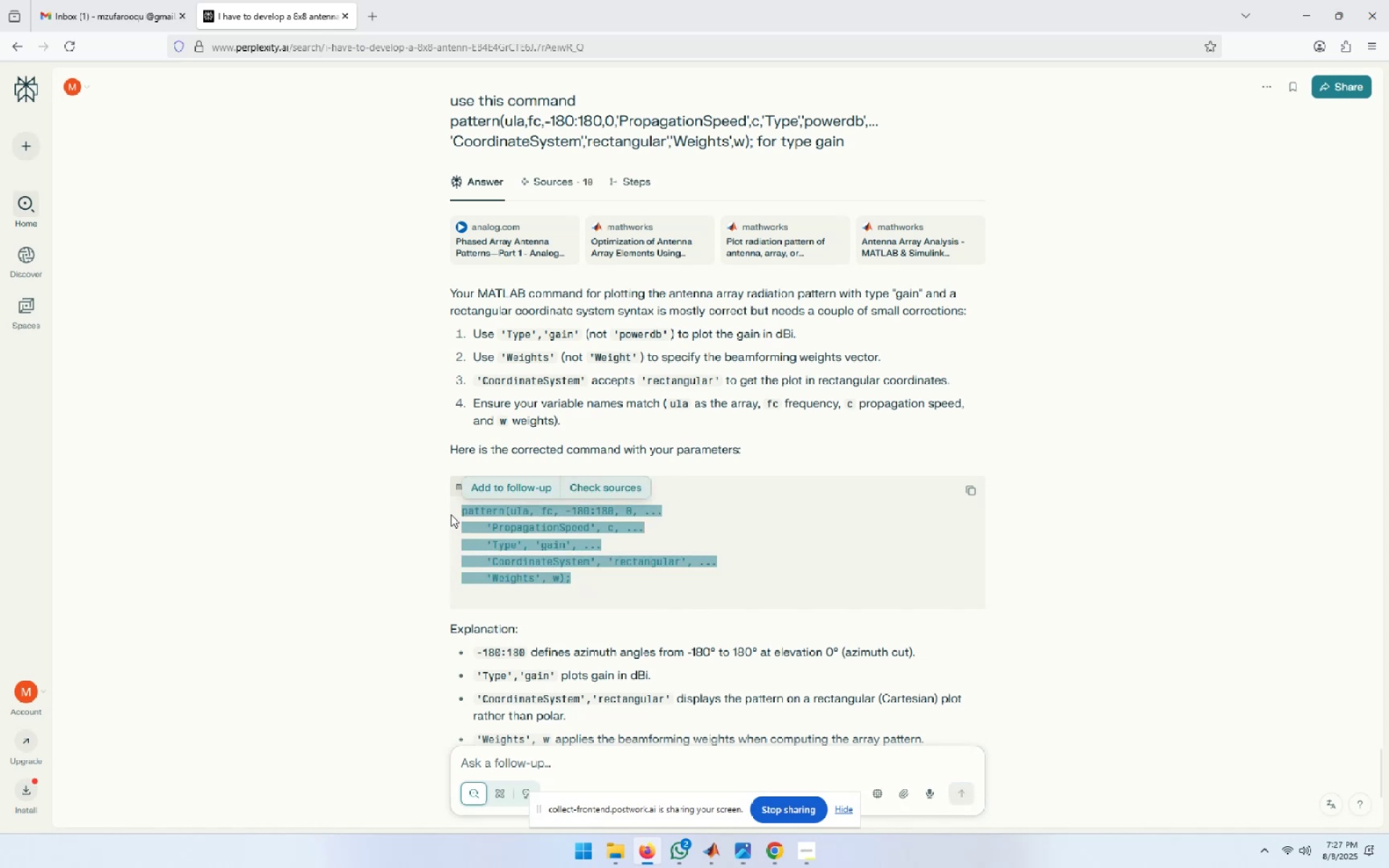 
key(Control+C)
 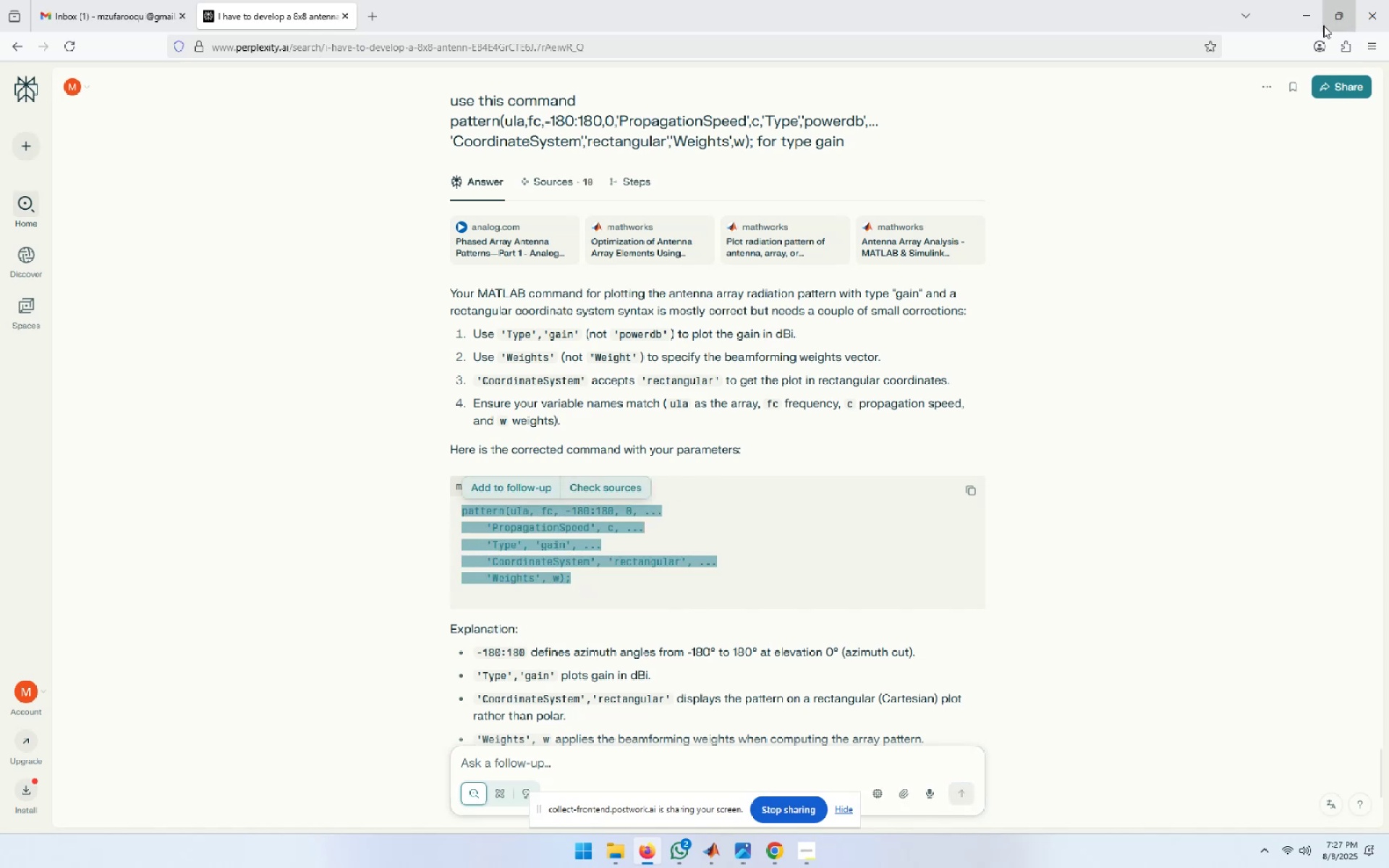 
left_click([1309, 25])
 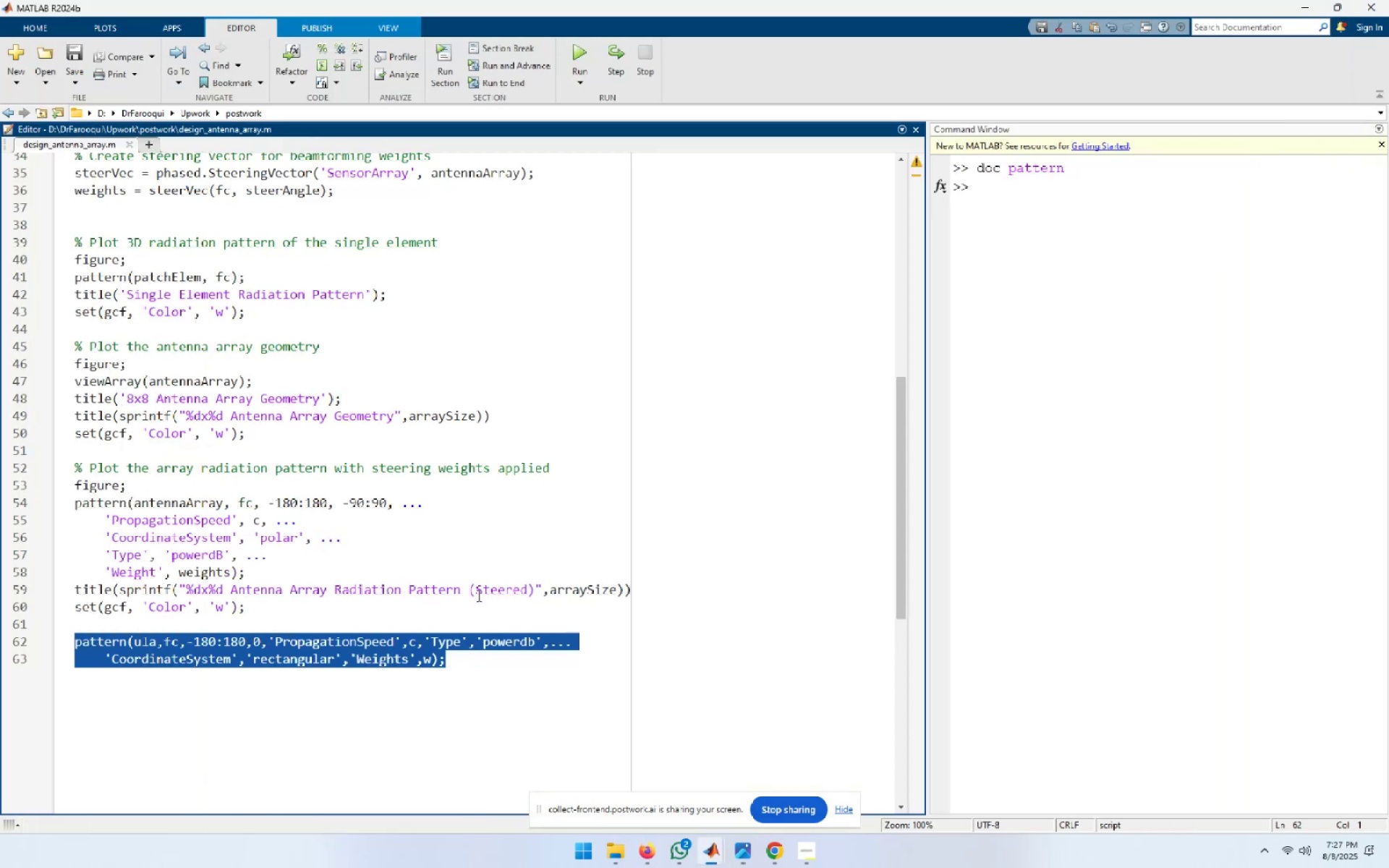 
left_click([511, 698])
 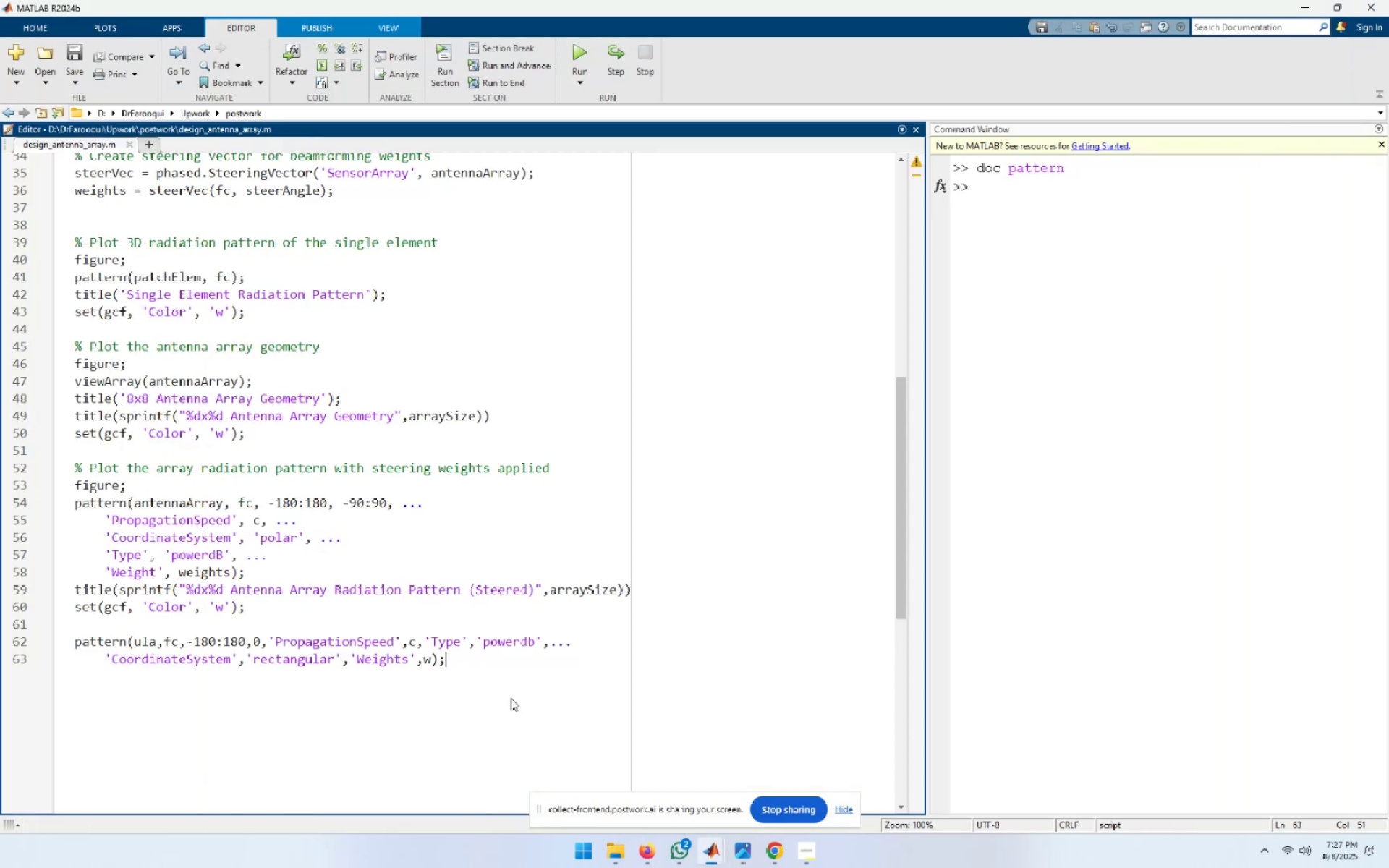 
key(Enter)
 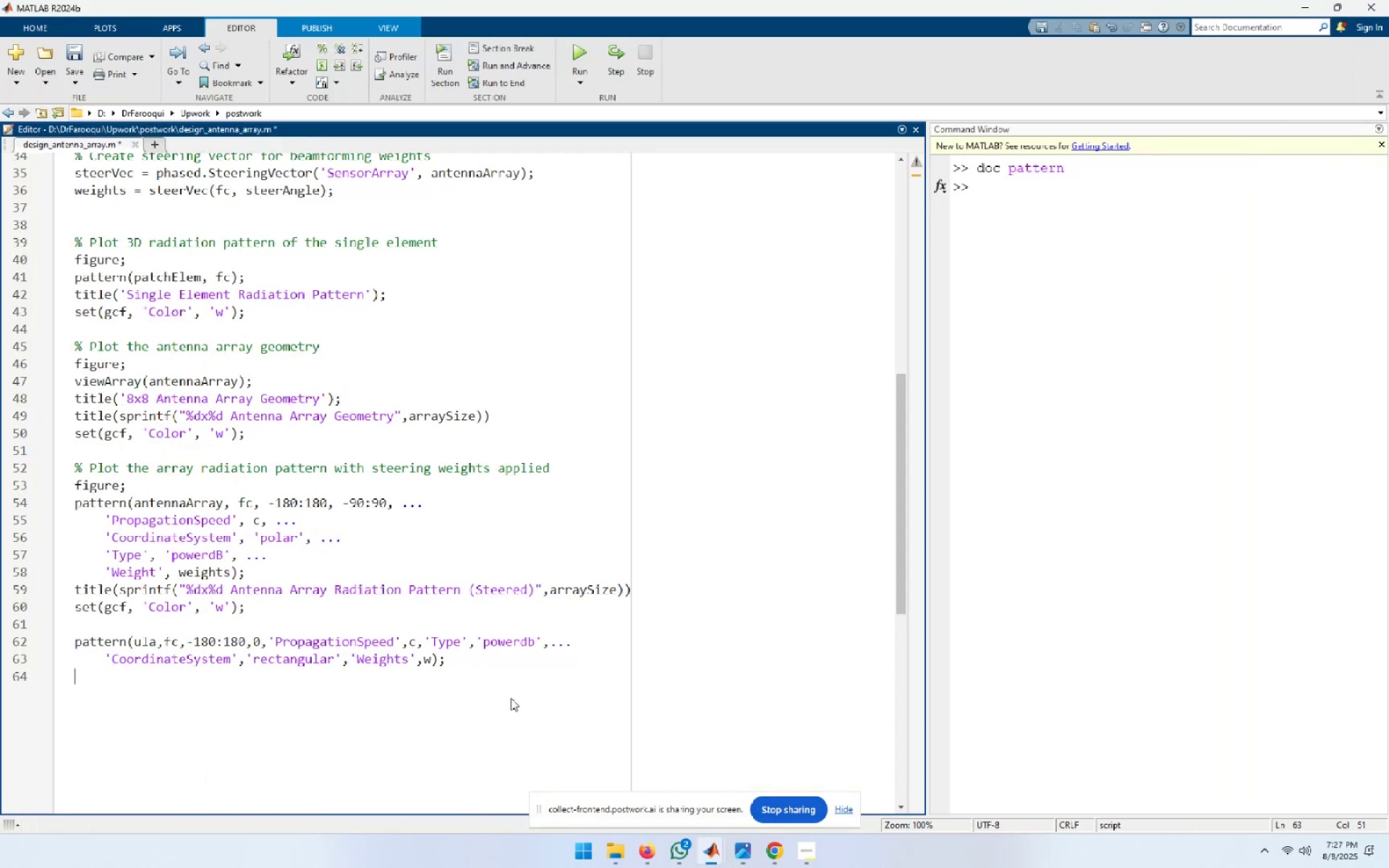 
key(Enter)
 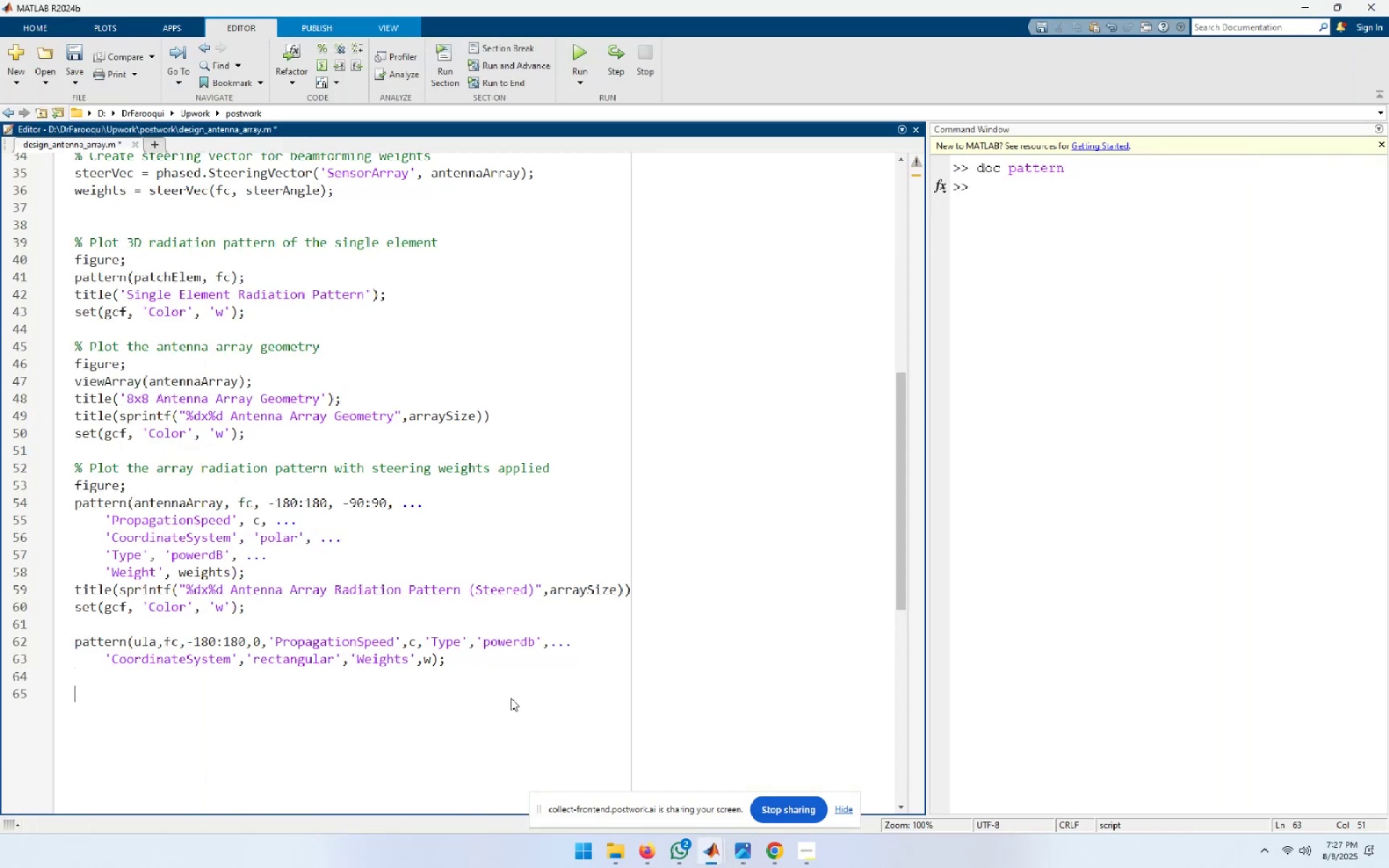 
key(Control+ControlLeft)
 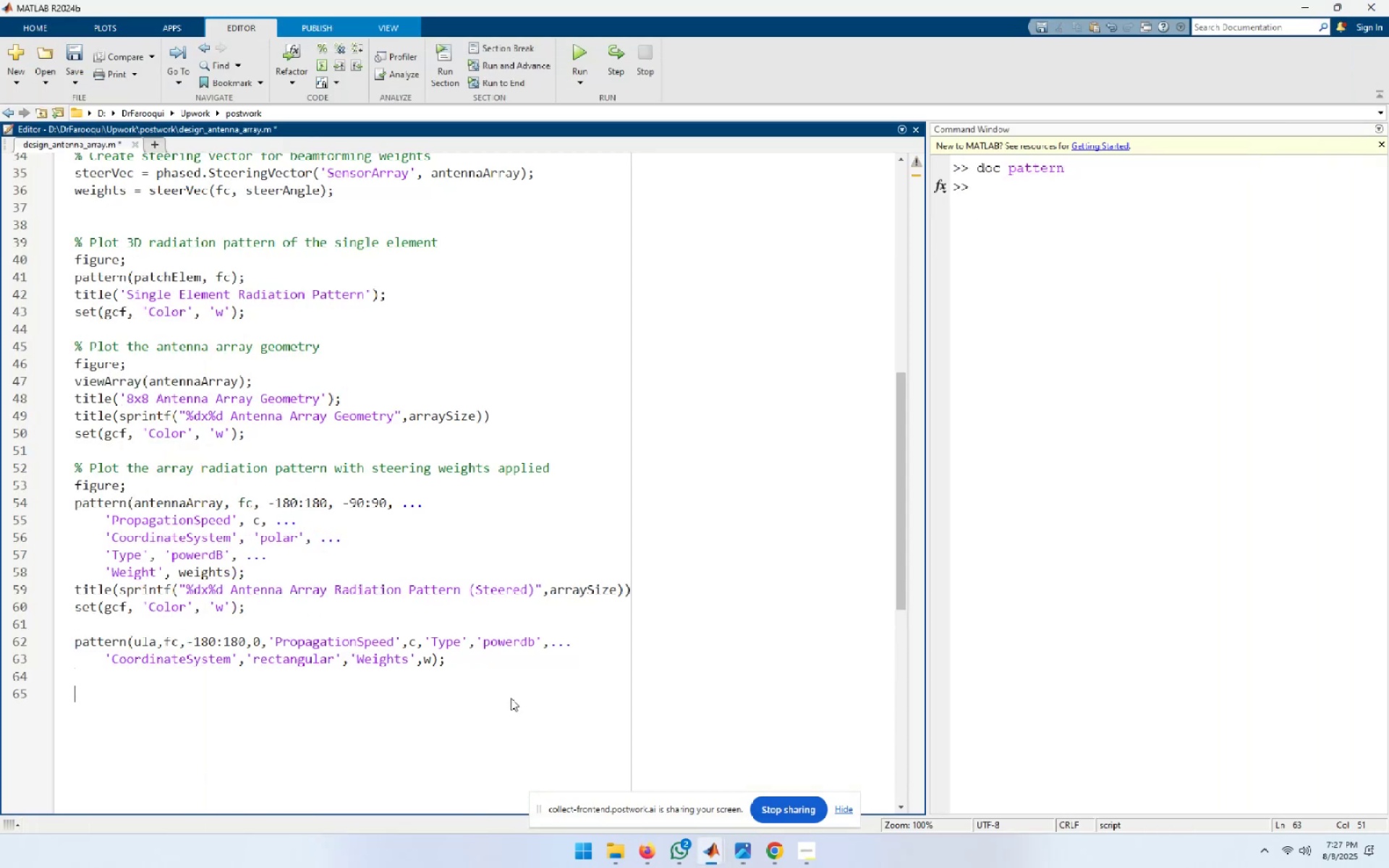 
key(Control+V)
 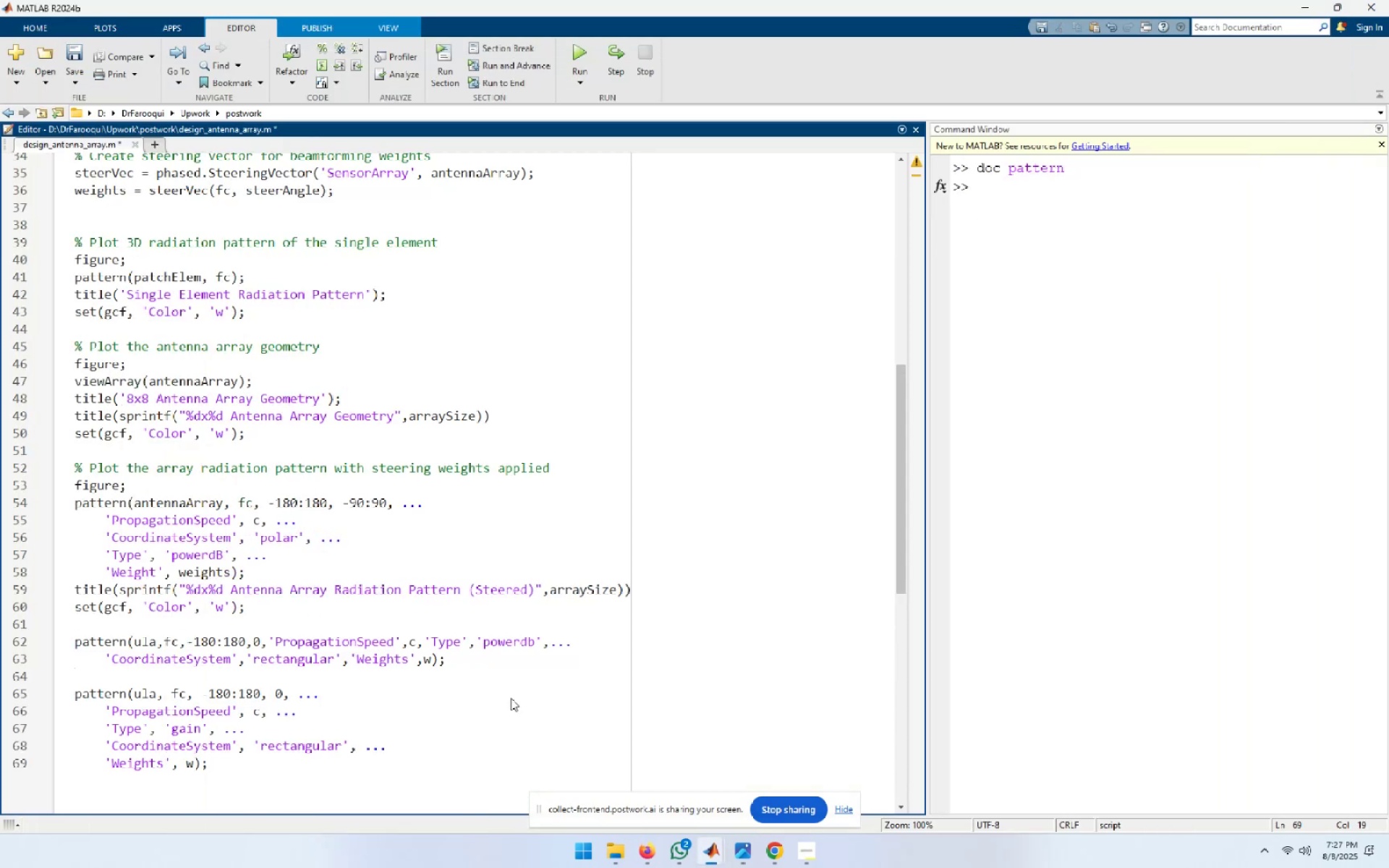 
key(ArrowUp)
 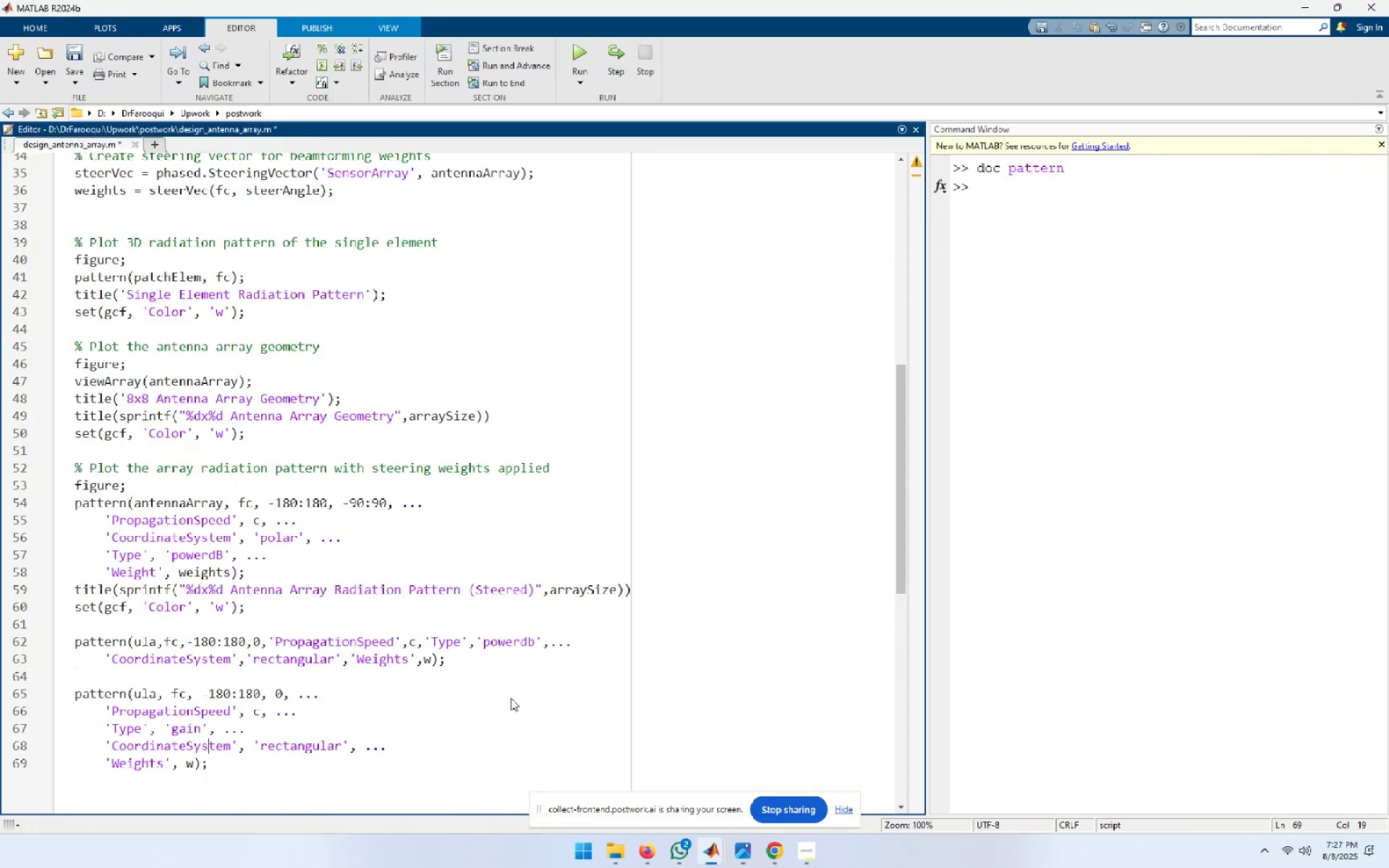 
key(ArrowUp)
 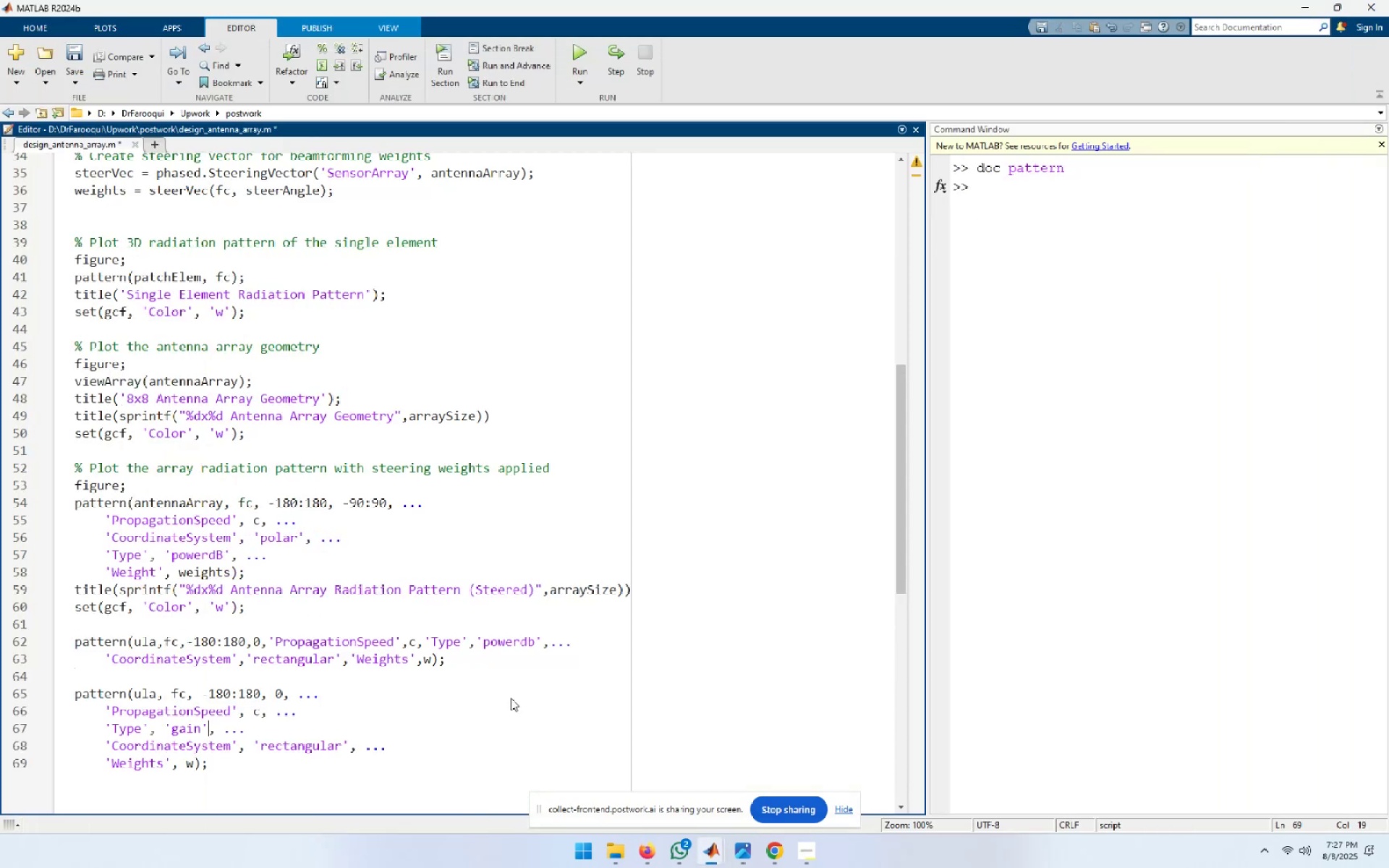 
key(ArrowUp)
 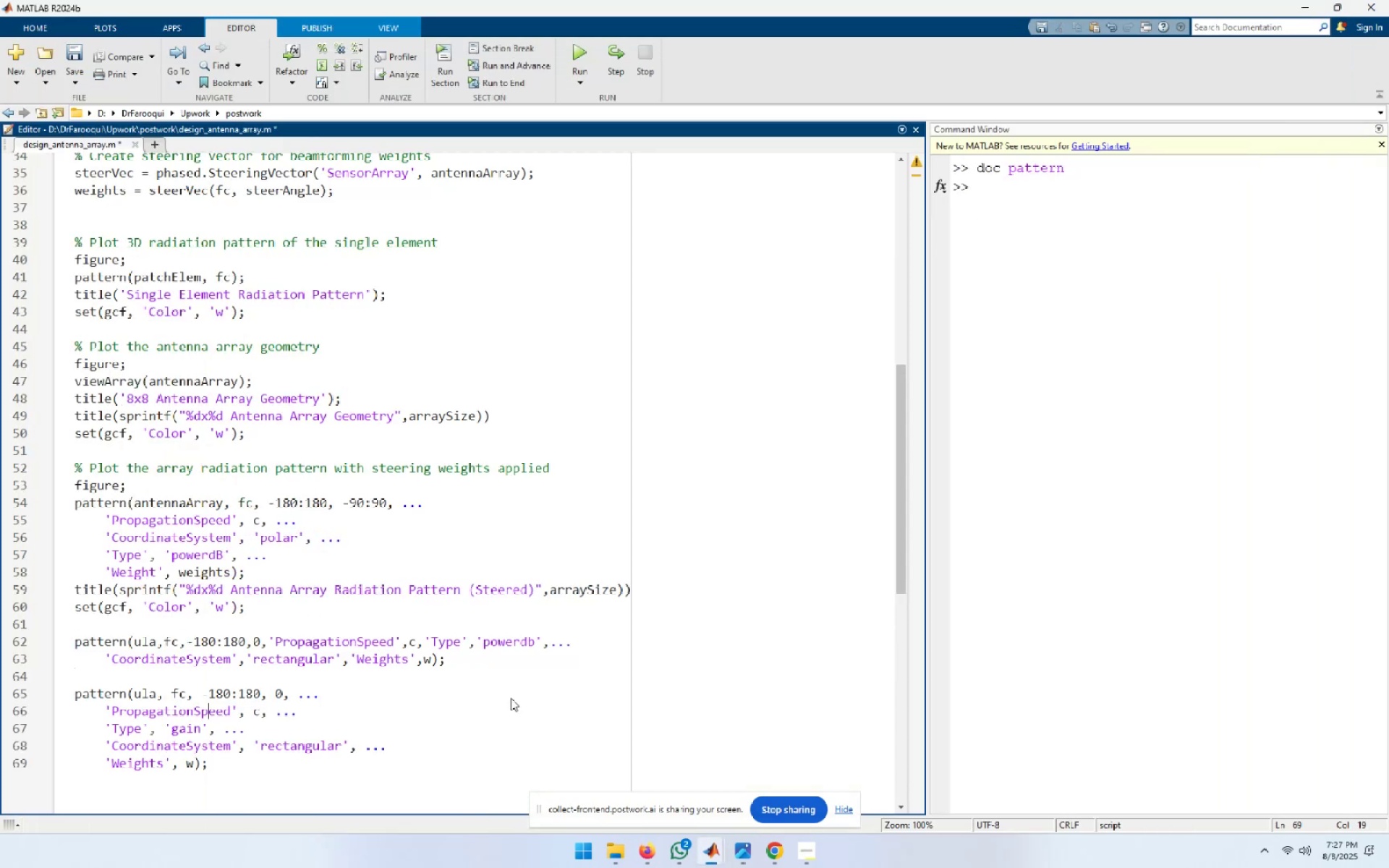 
key(ArrowUp)
 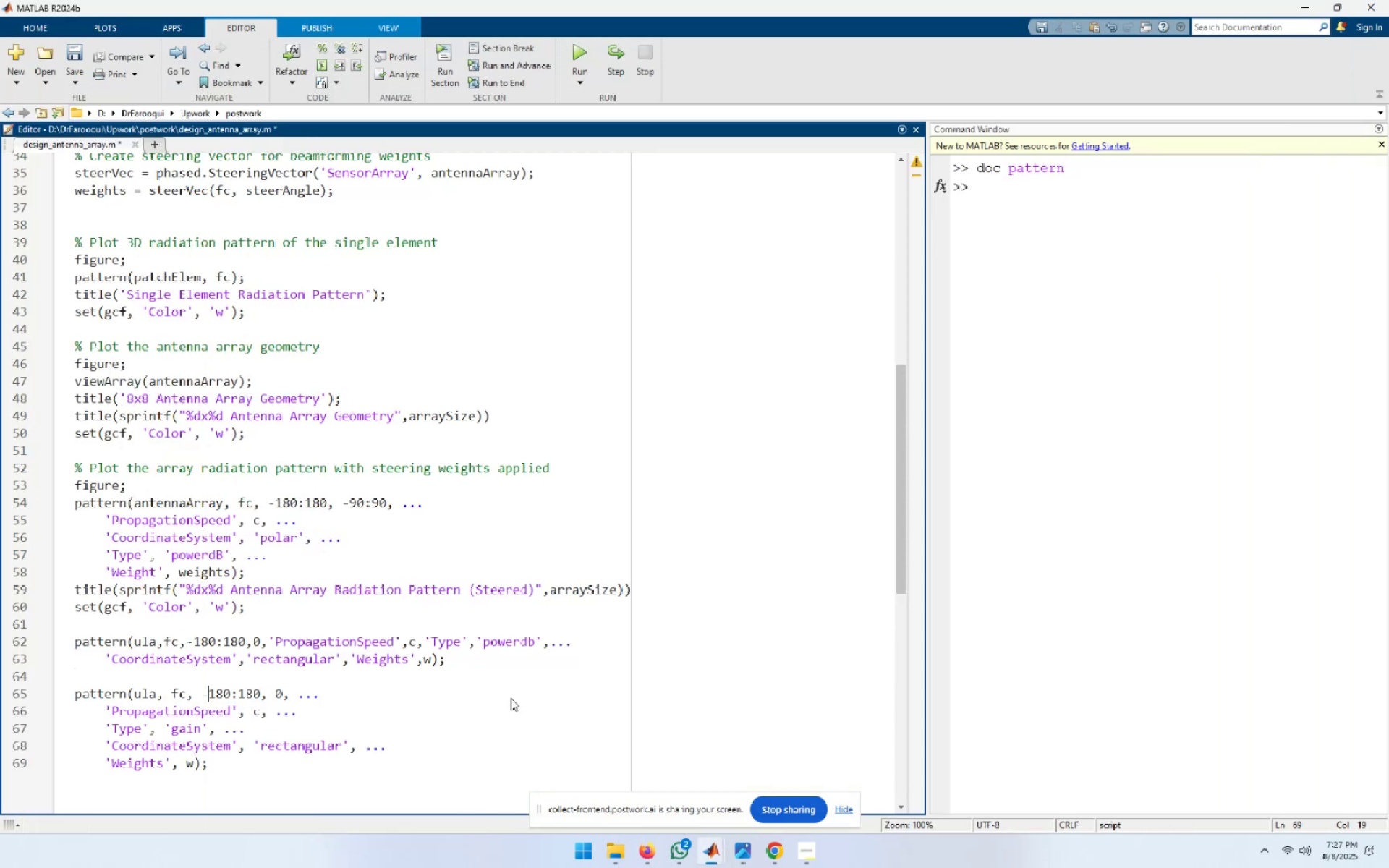 
key(ArrowUp)
 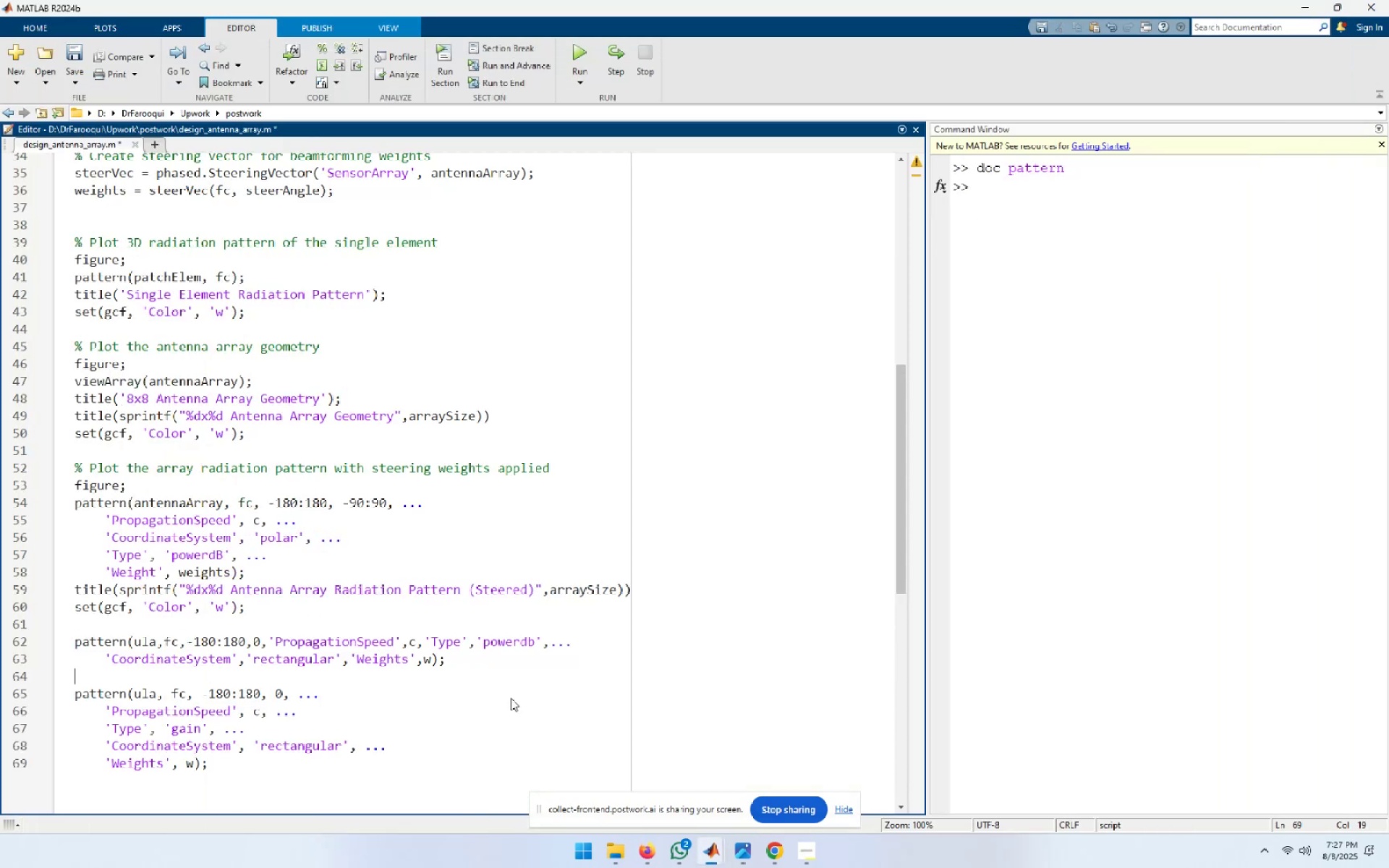 
key(ArrowUp)
 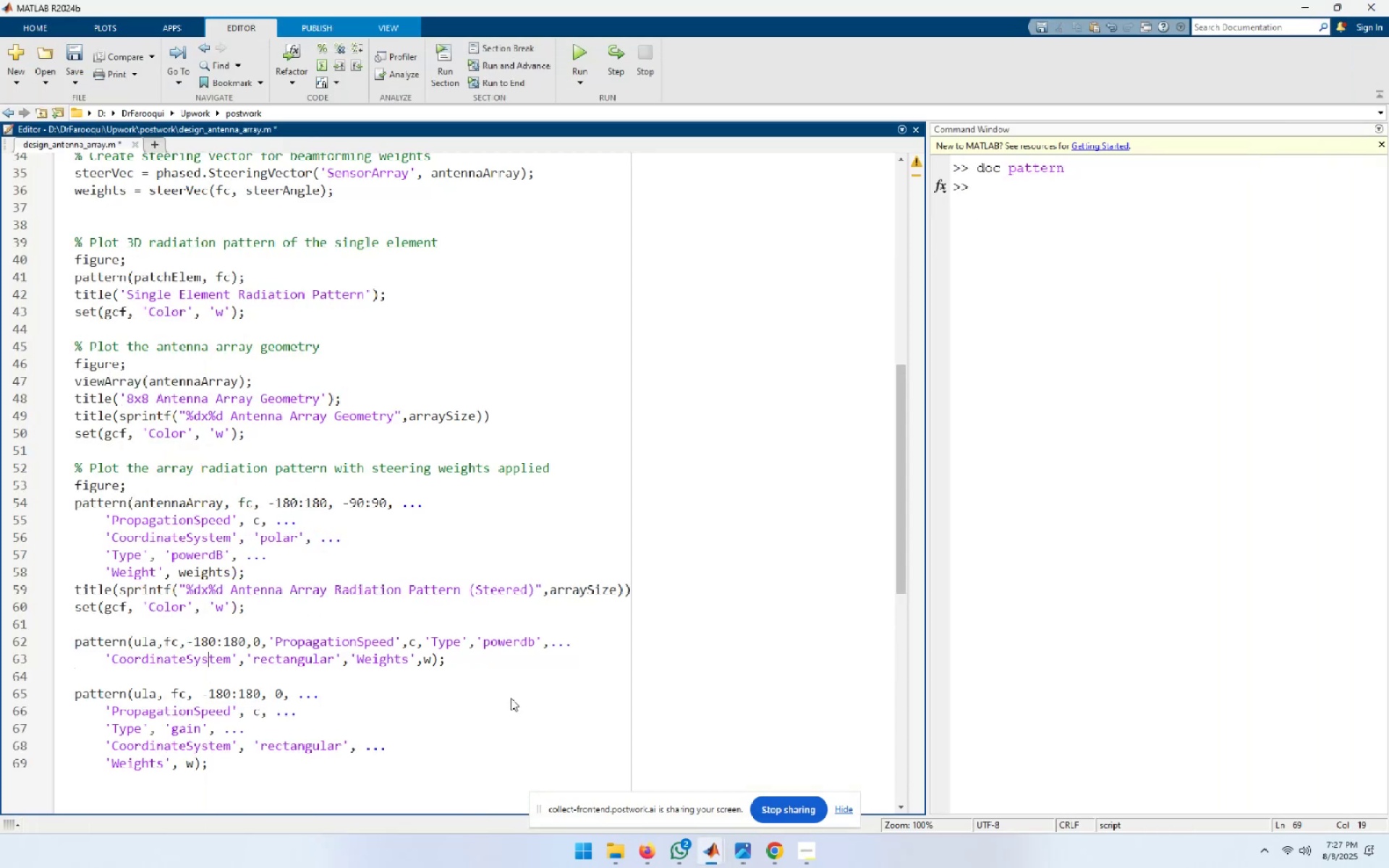 
key(ArrowDown)
 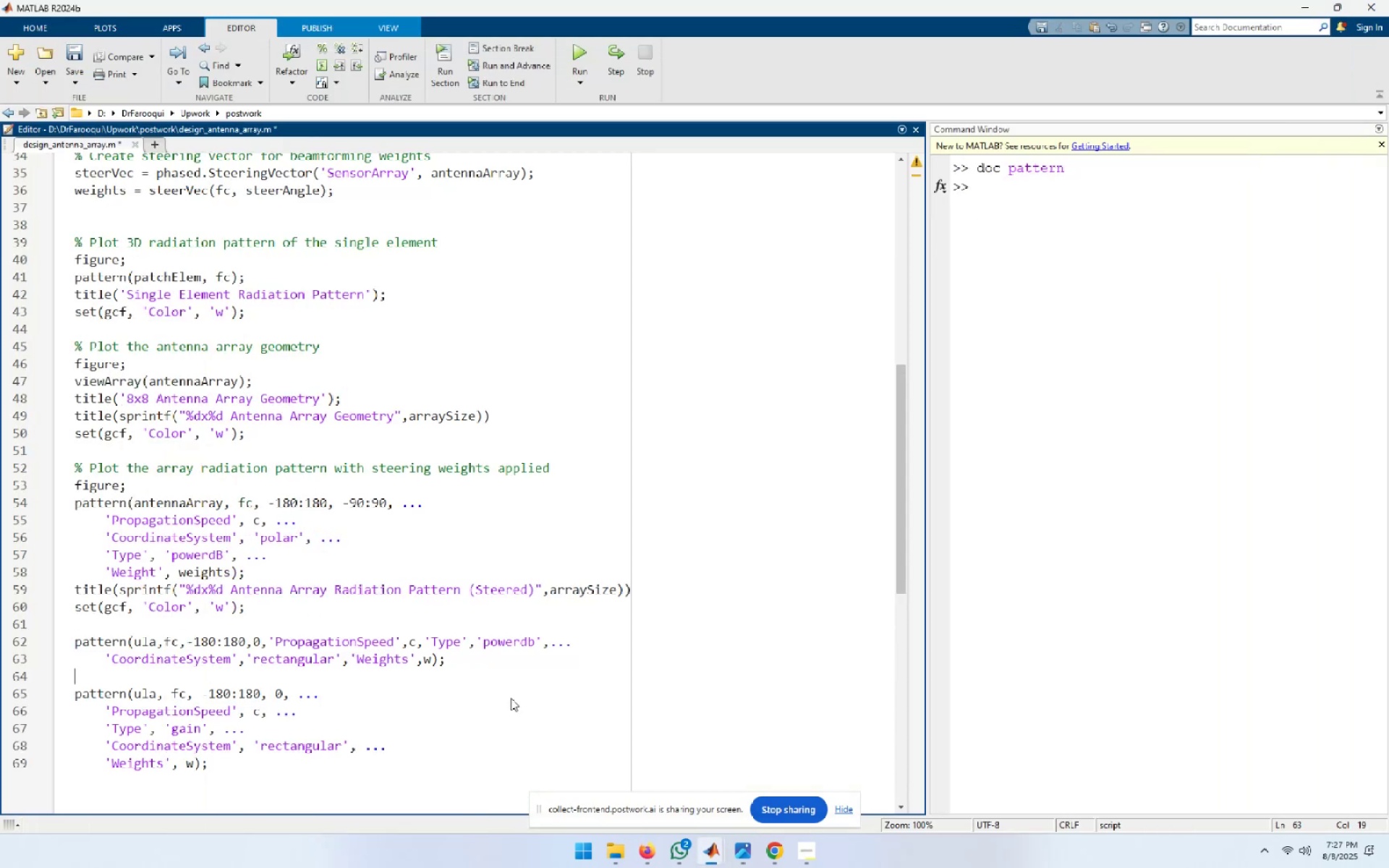 
key(ArrowDown)
 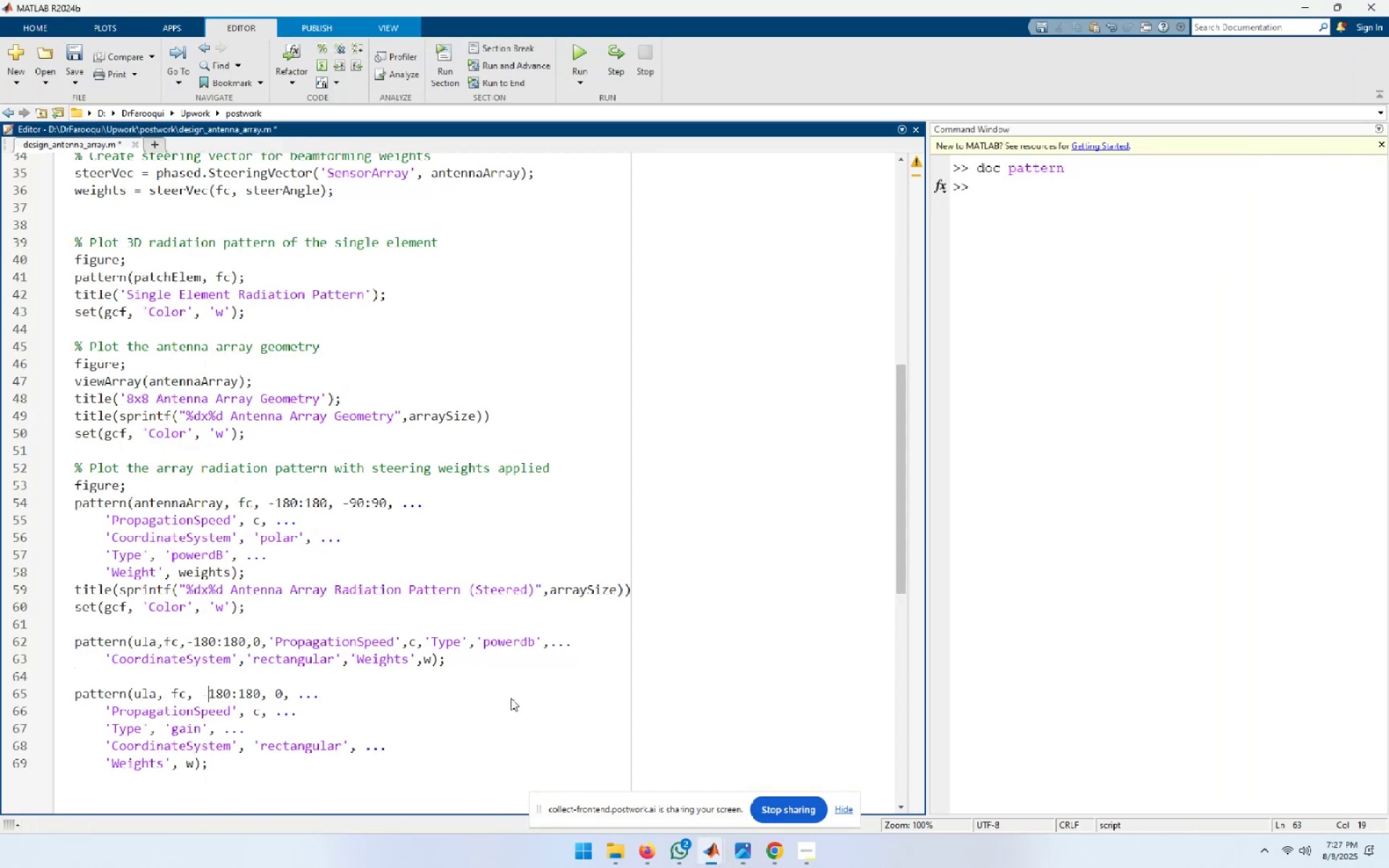 
key(ArrowDown)
 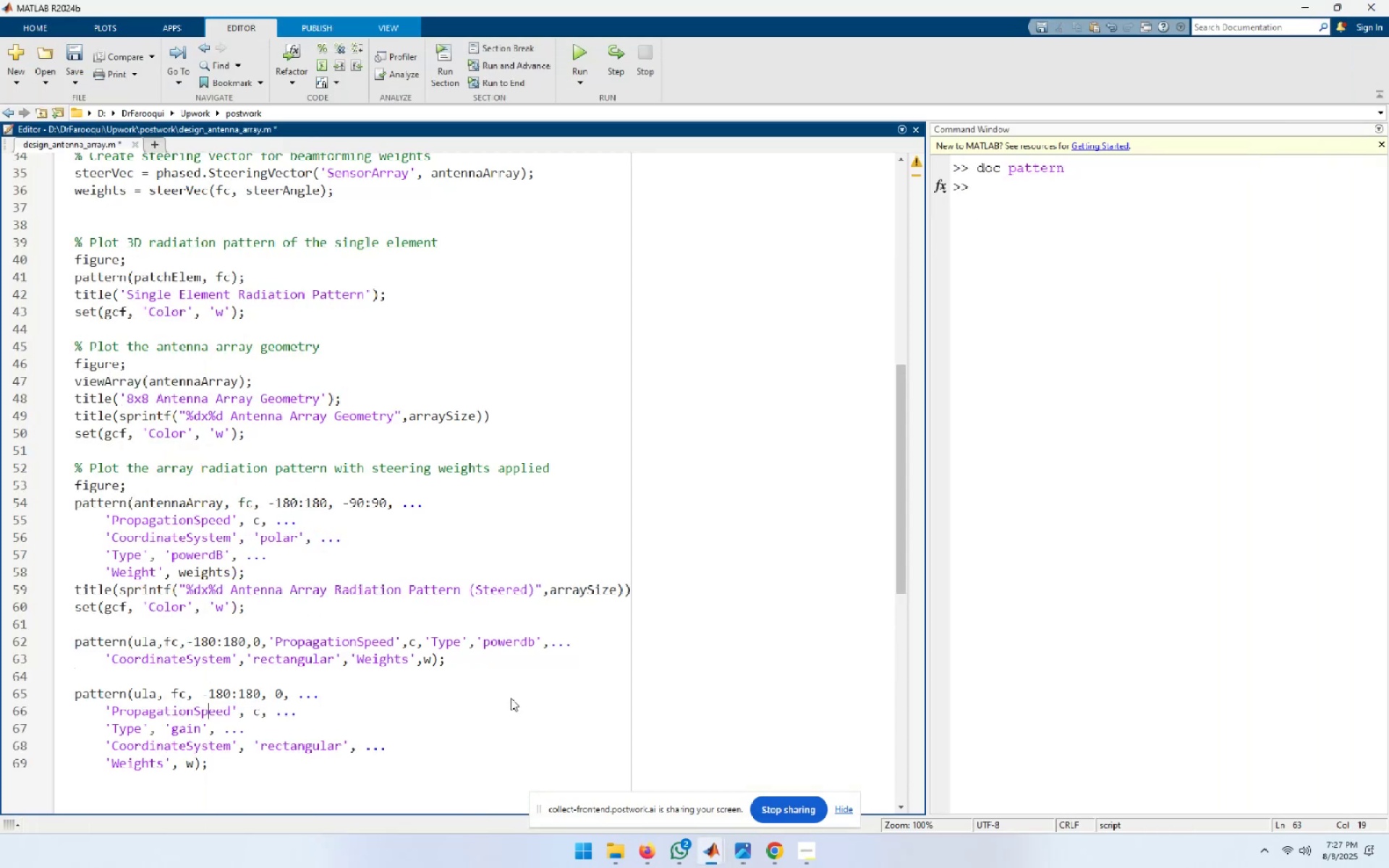 
key(ArrowDown)
 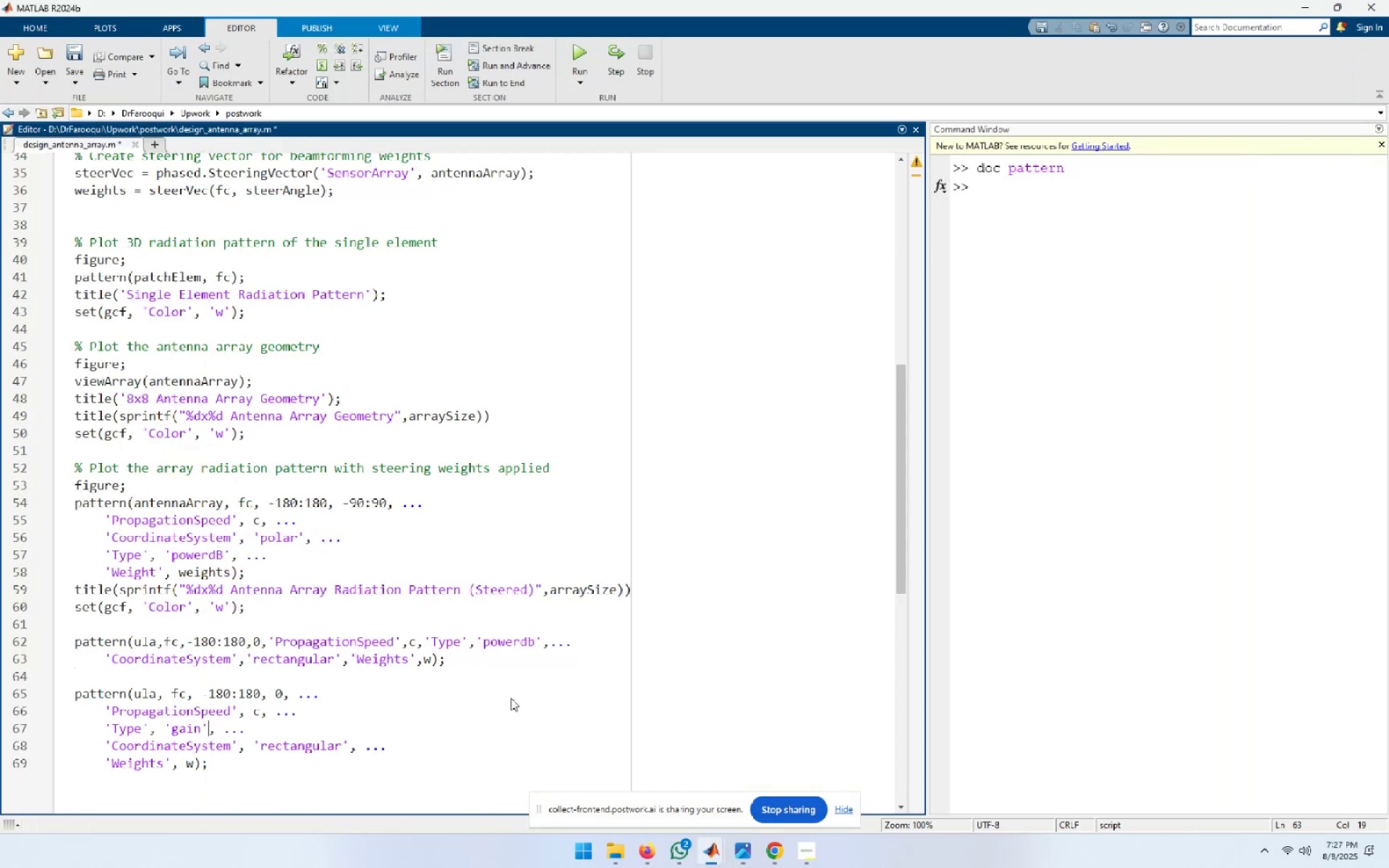 
key(ArrowDown)
 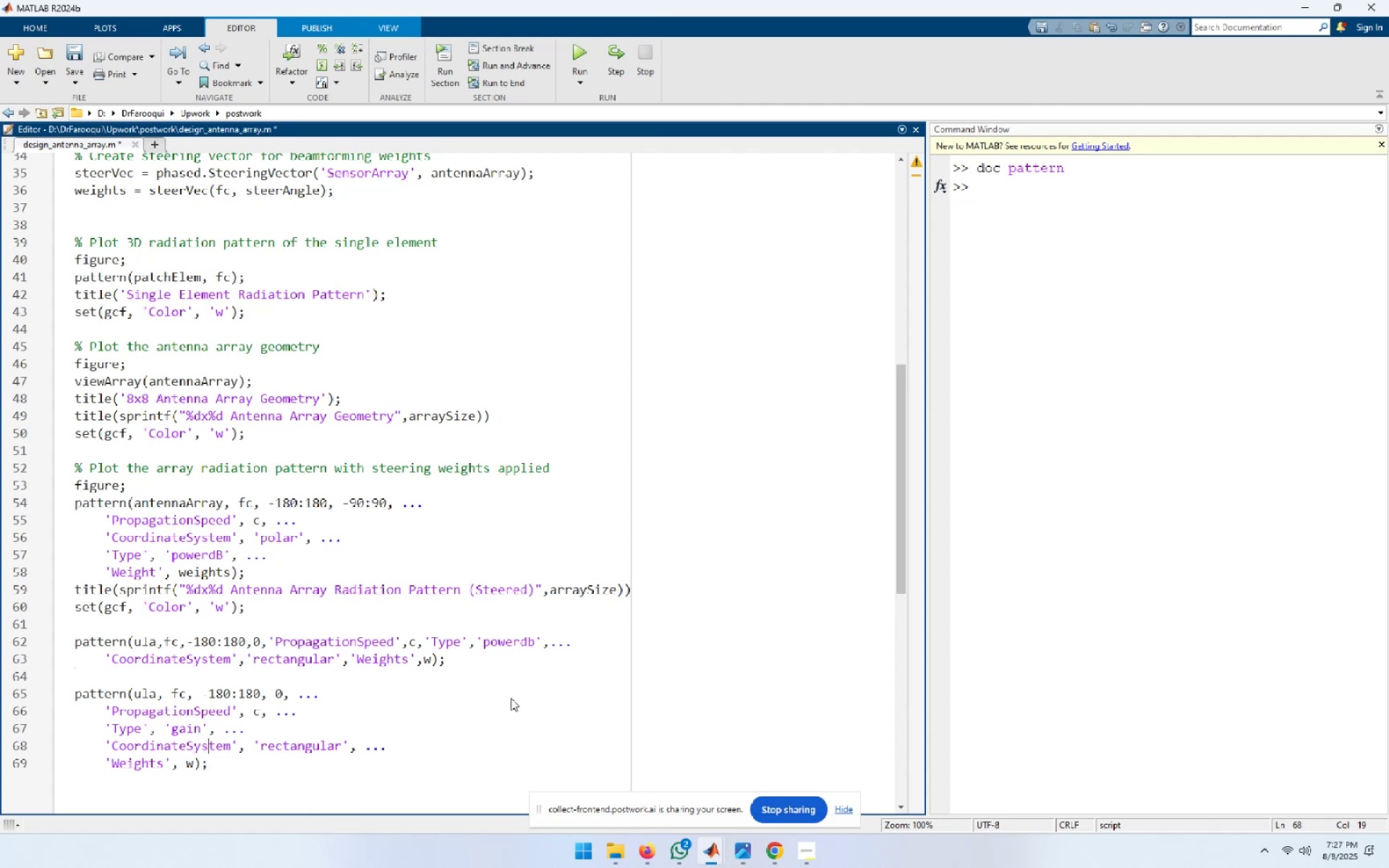 
key(ArrowLeft)
 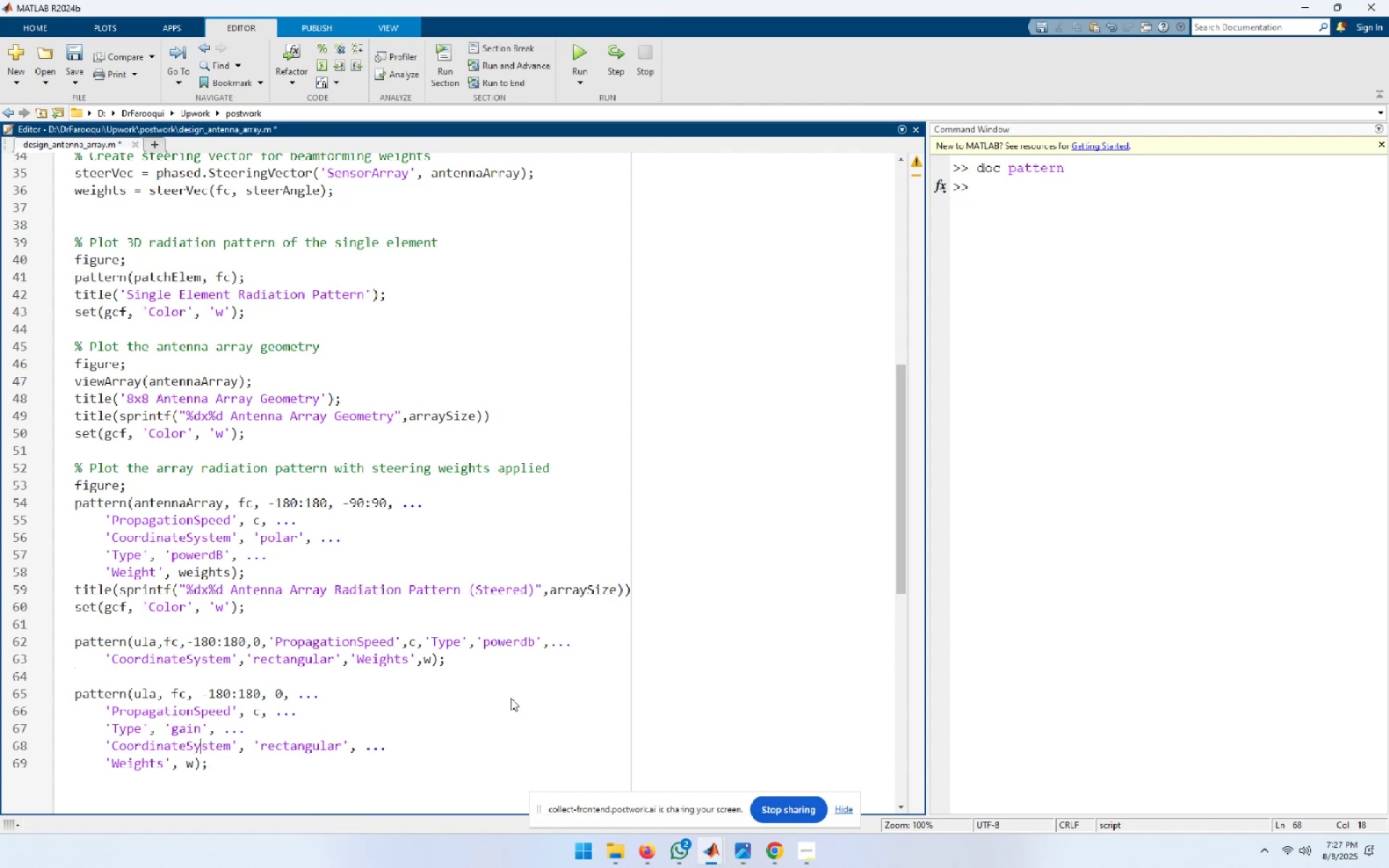 
key(ArrowDown)
 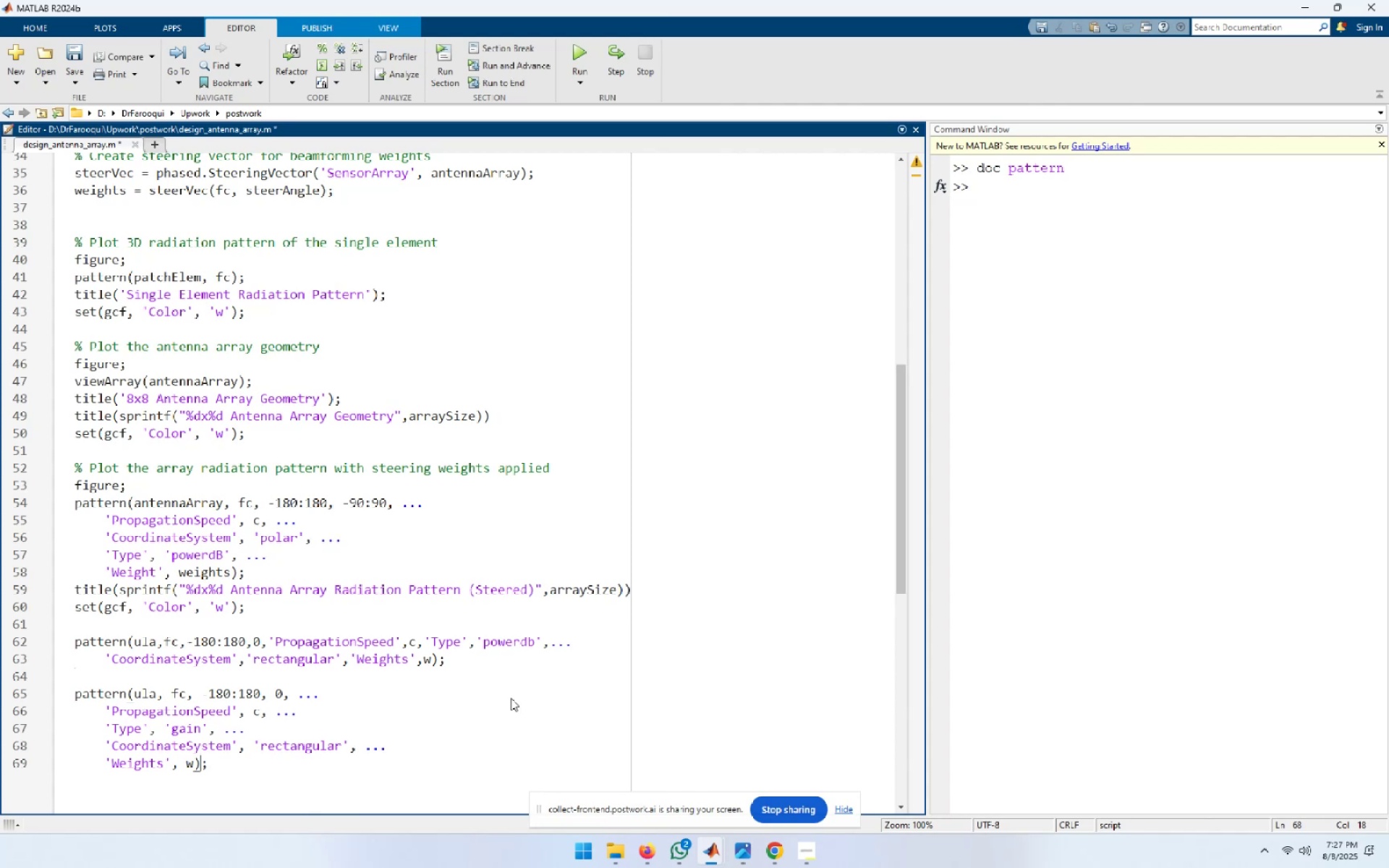 
key(ArrowLeft)
 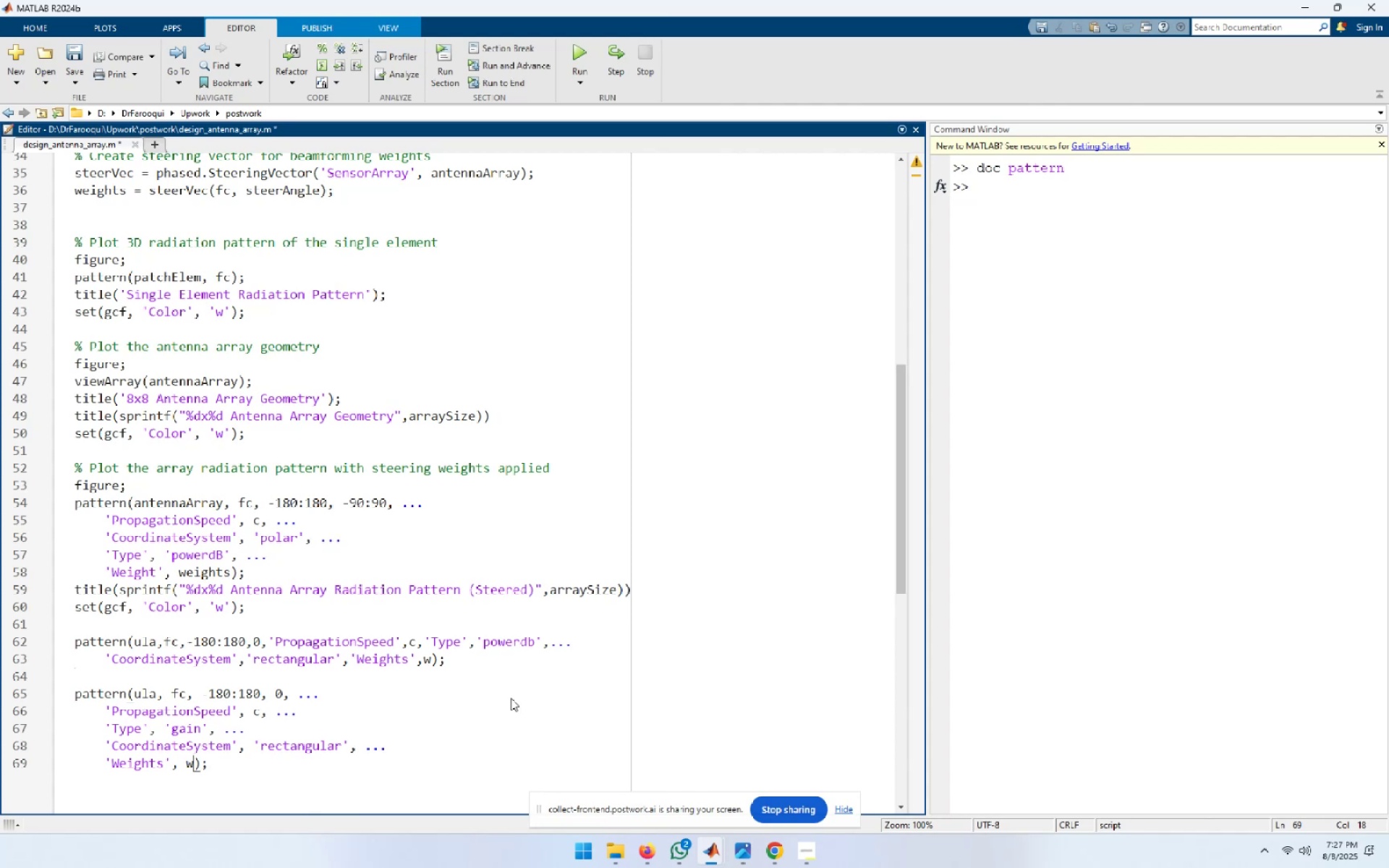 
key(Shift+Home)
 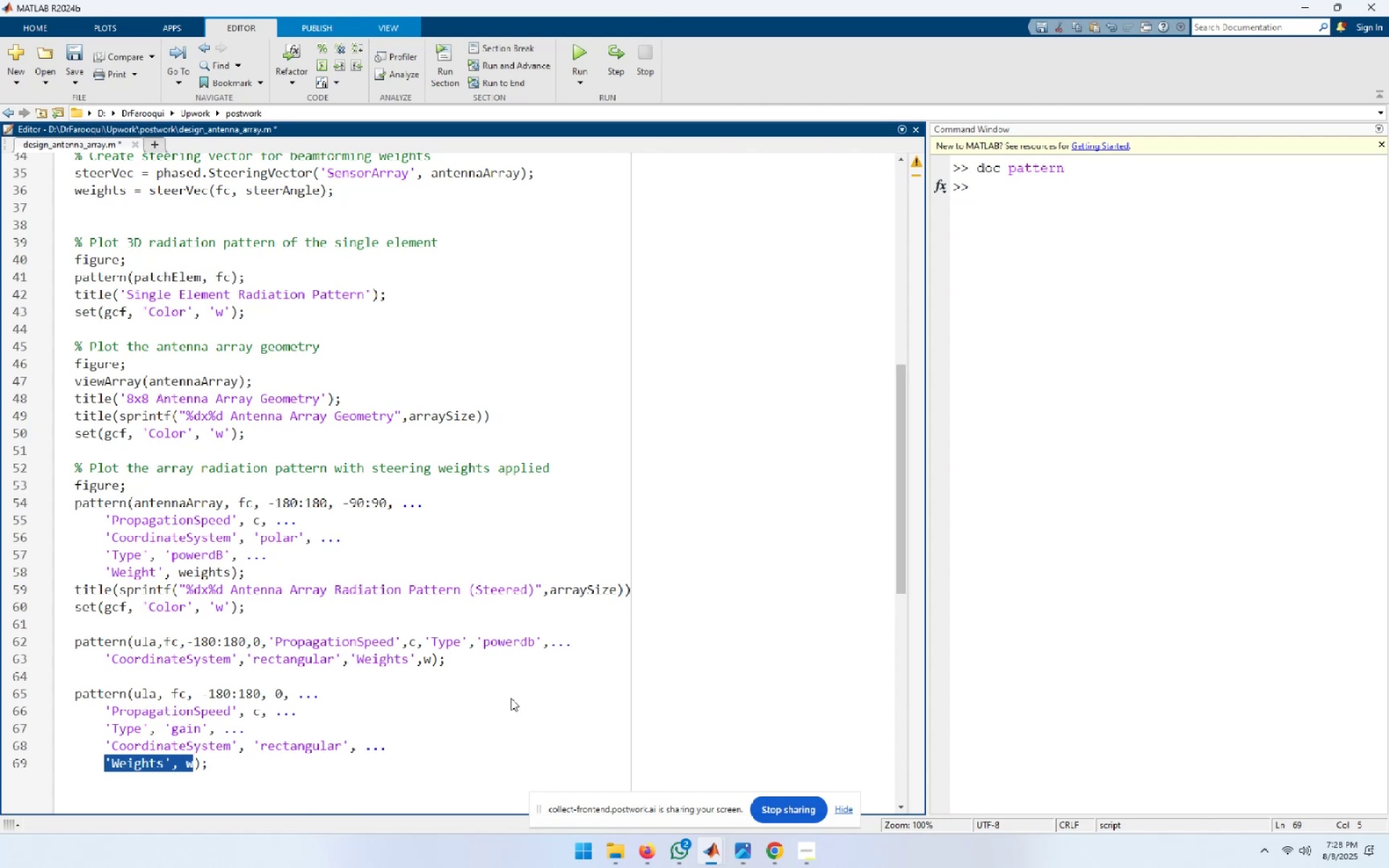 
key(Control+R)
 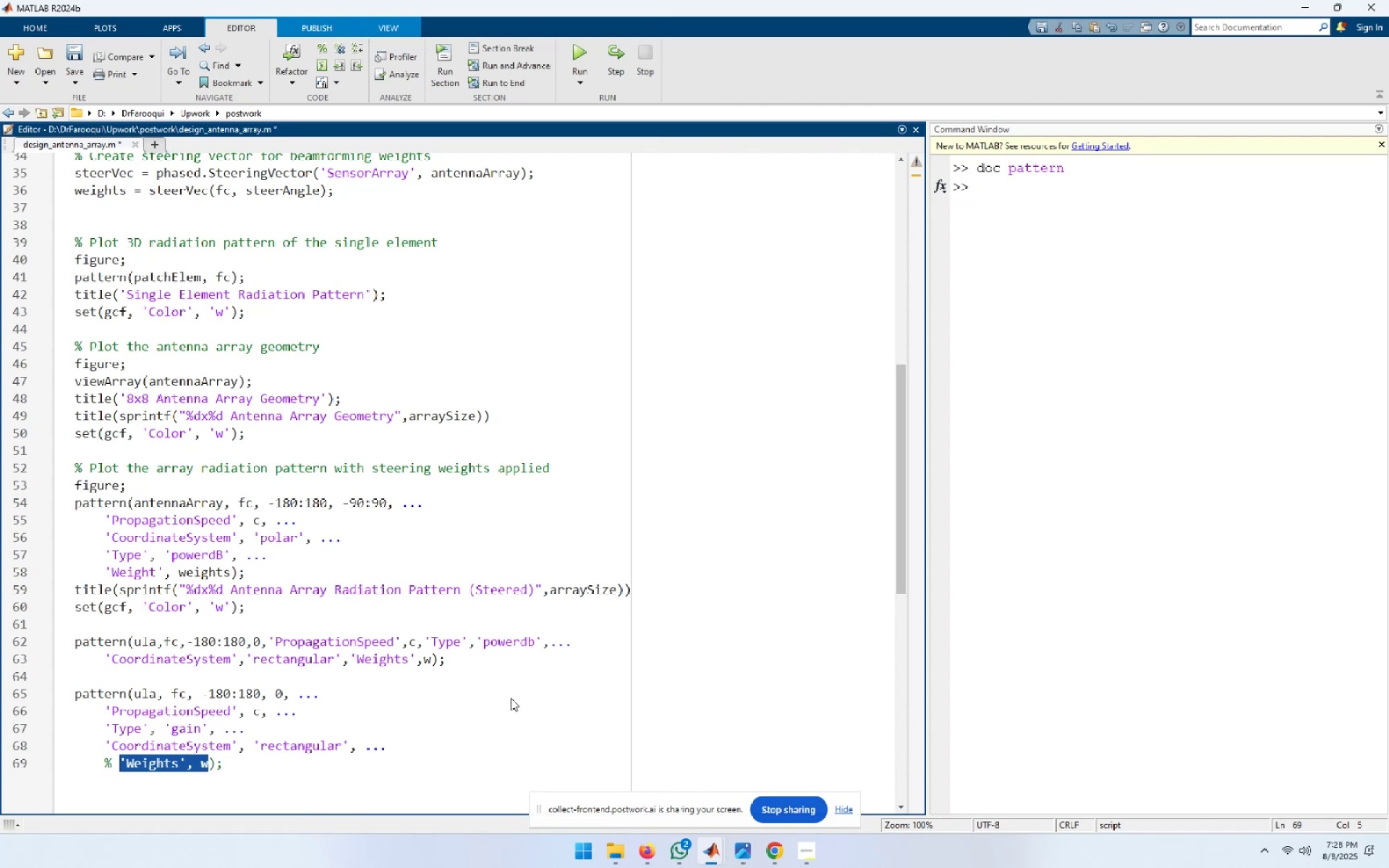 
key(ArrowUp)
 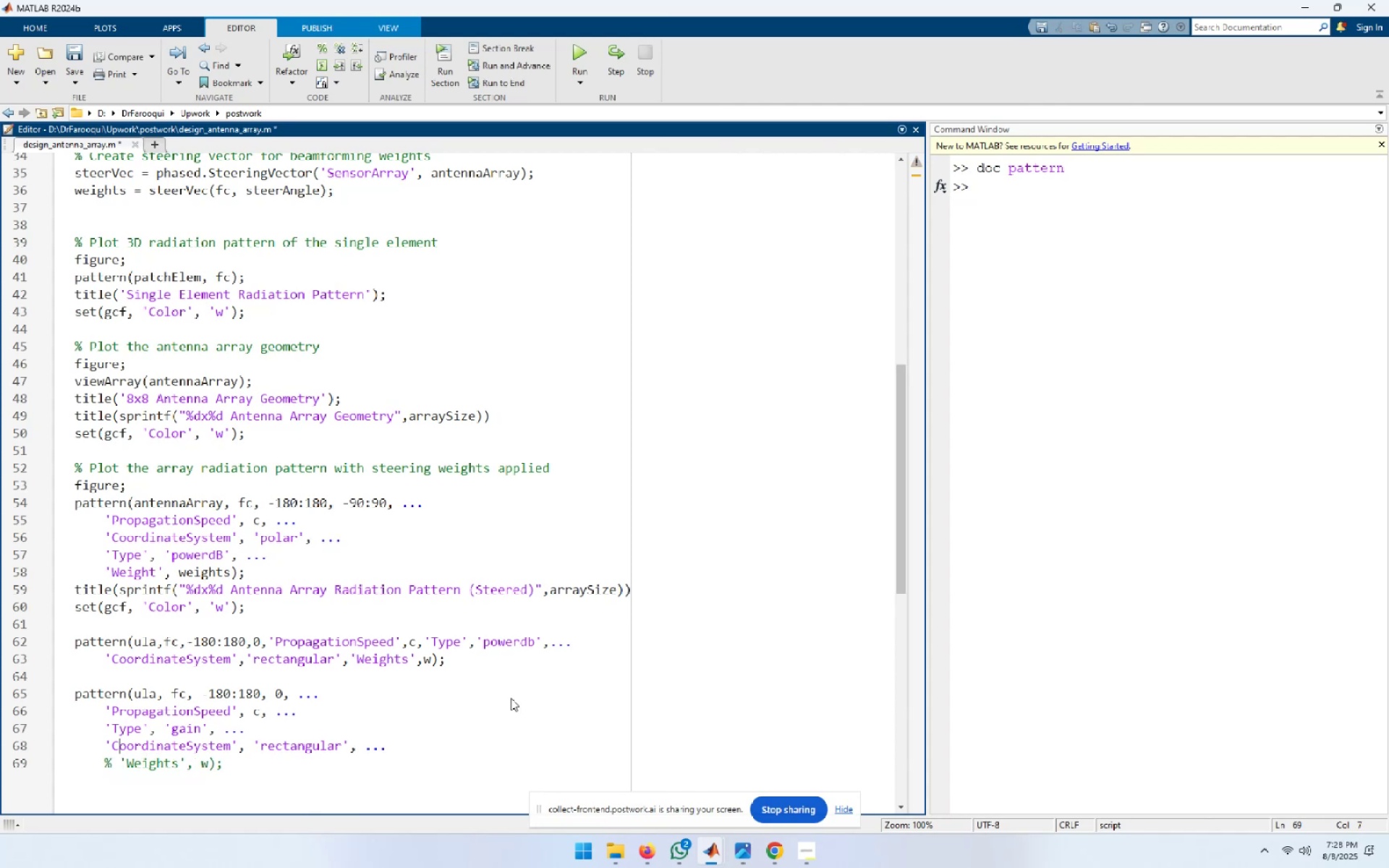 
key(End)
 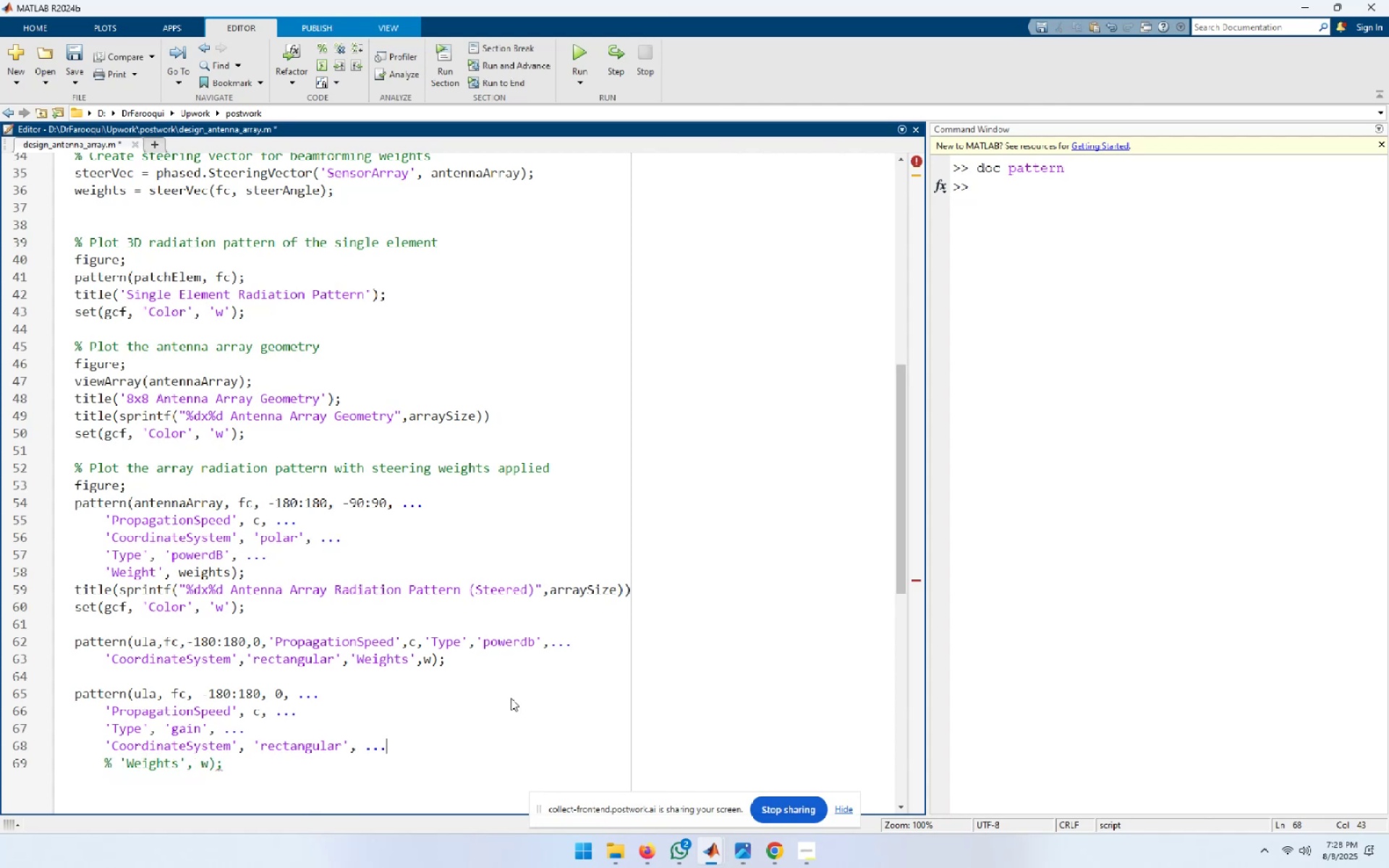 
key(Backspace)
 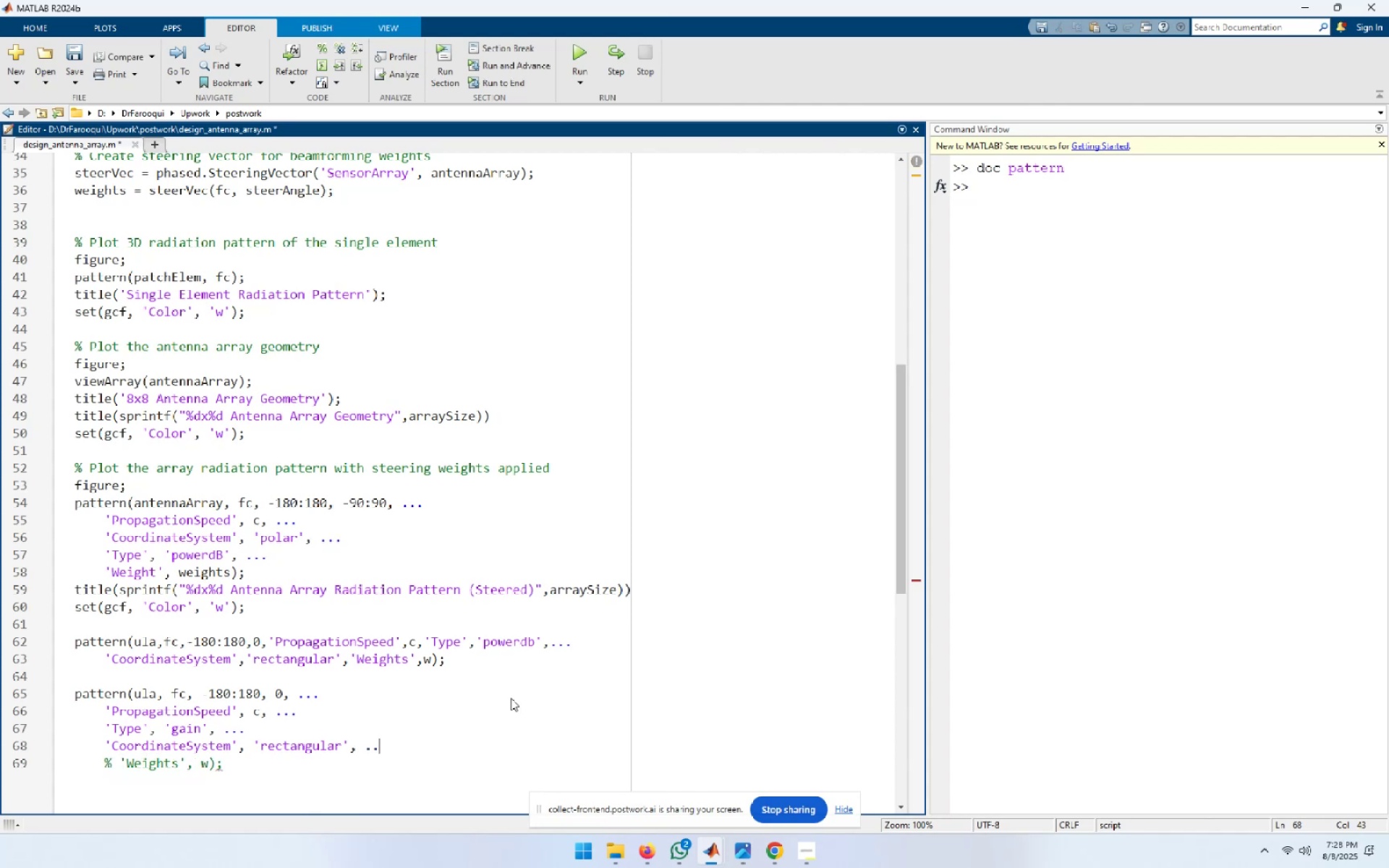 
key(Backspace)
 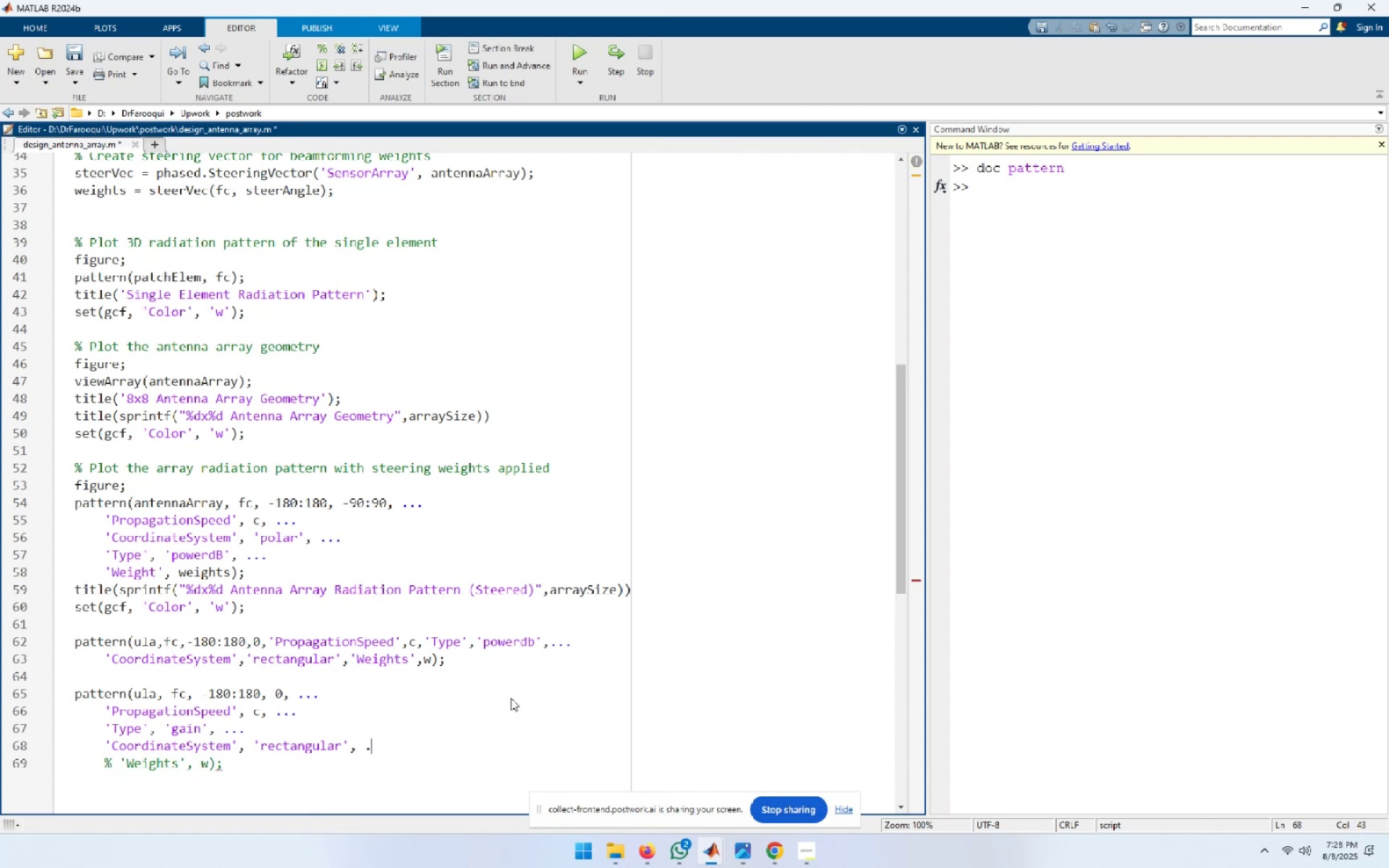 
key(Backspace)
 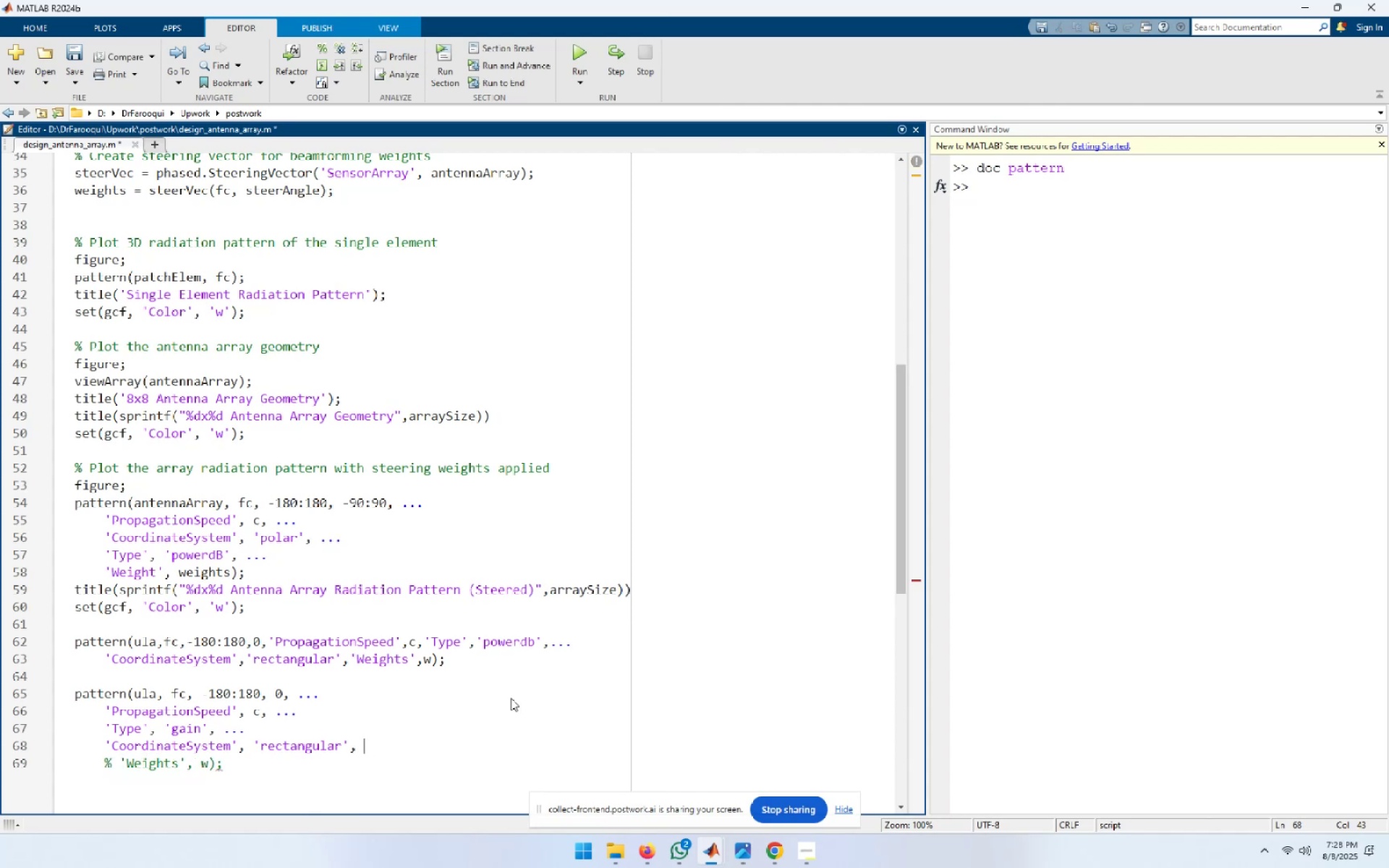 
key(Backspace)
 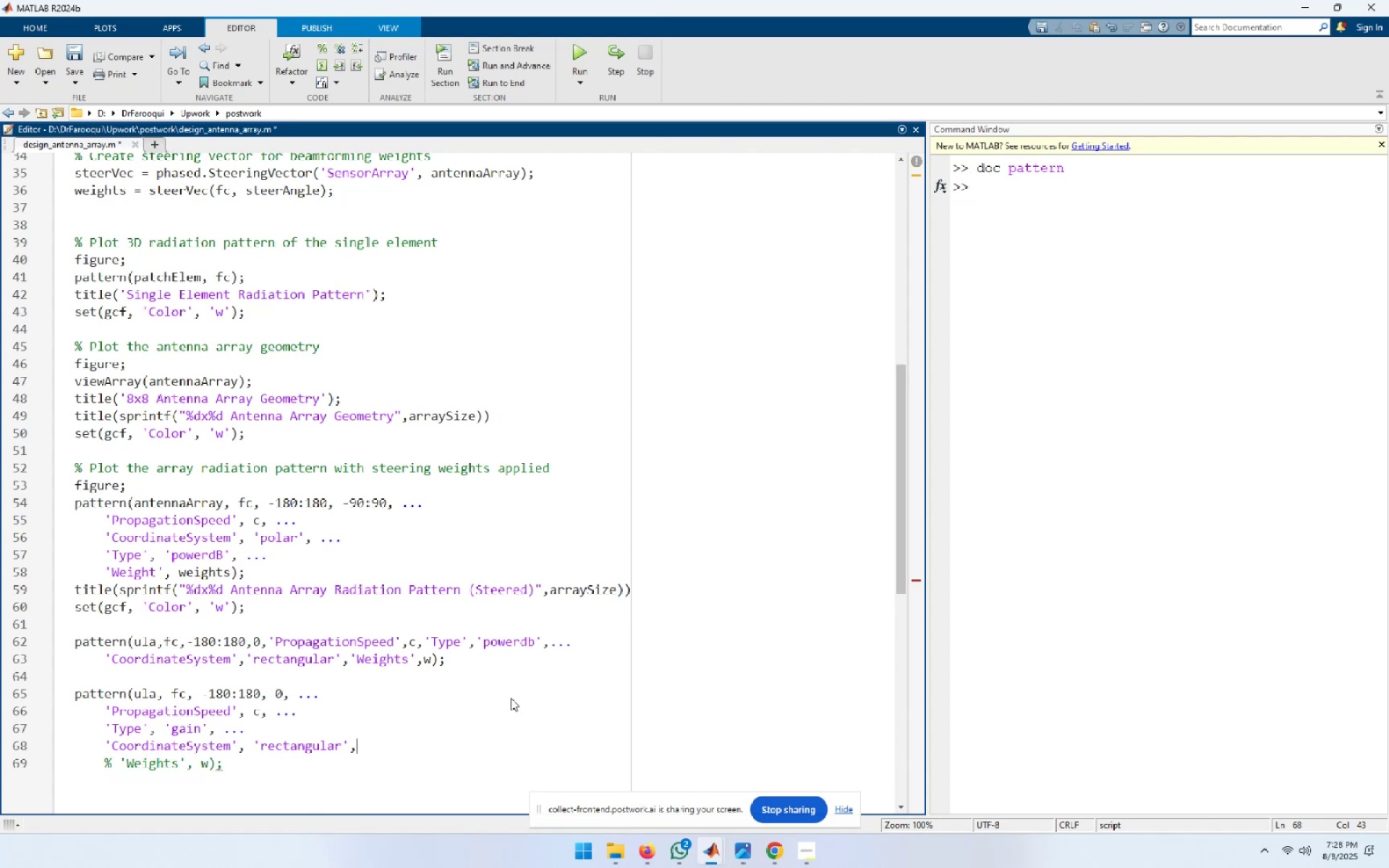 
key(Backspace)
 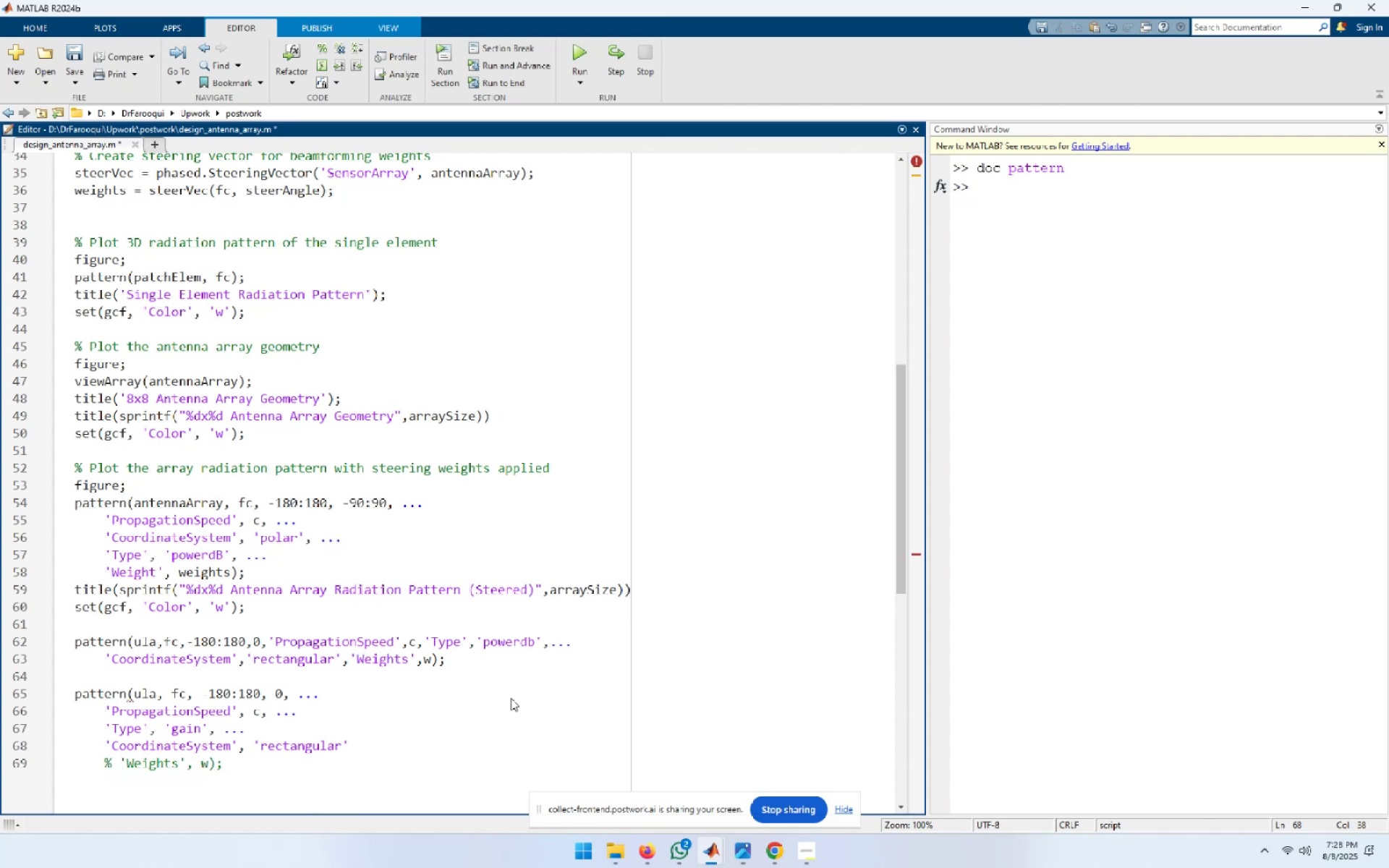 
key(Shift+0)
 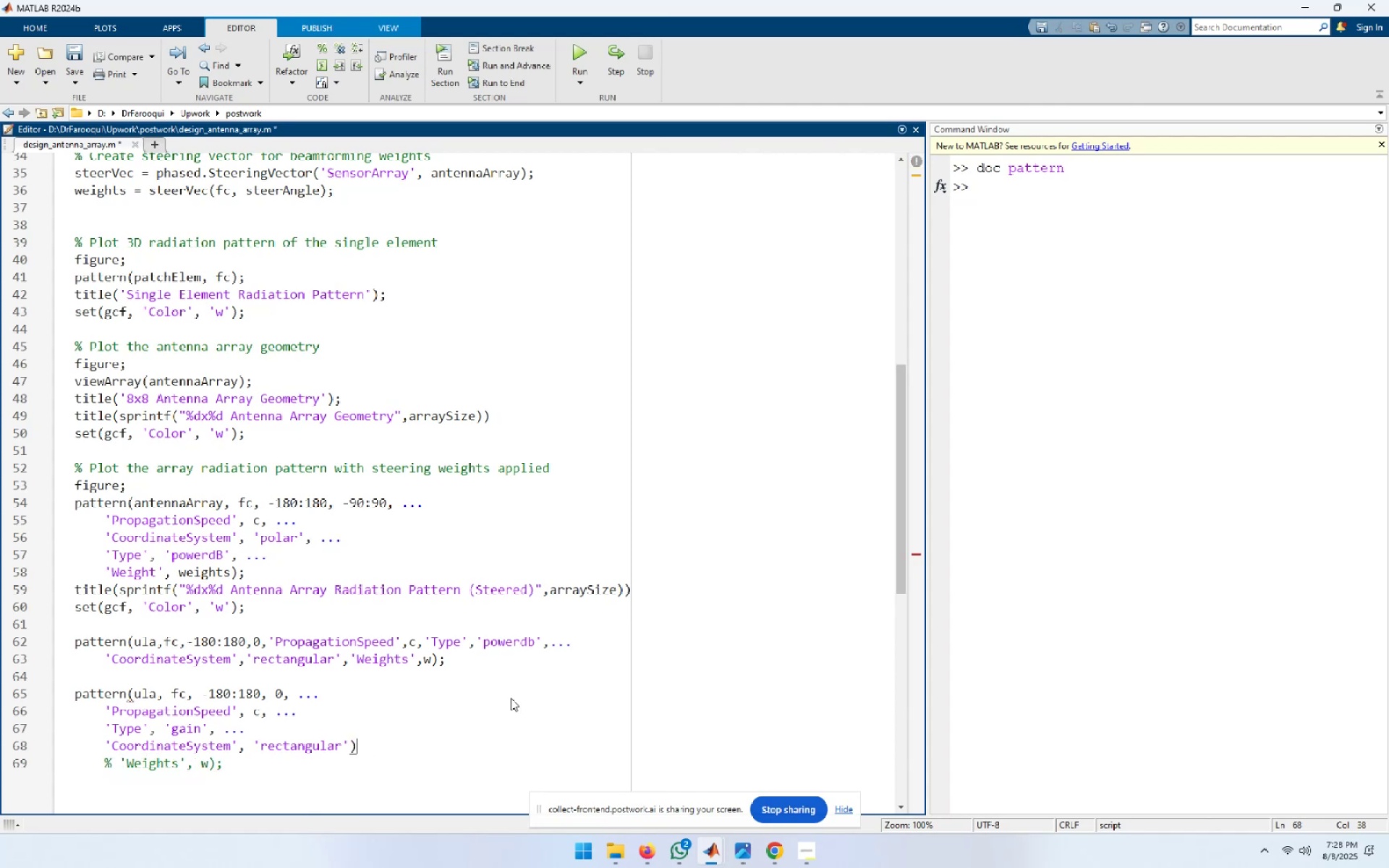 
key(Semicolon)
 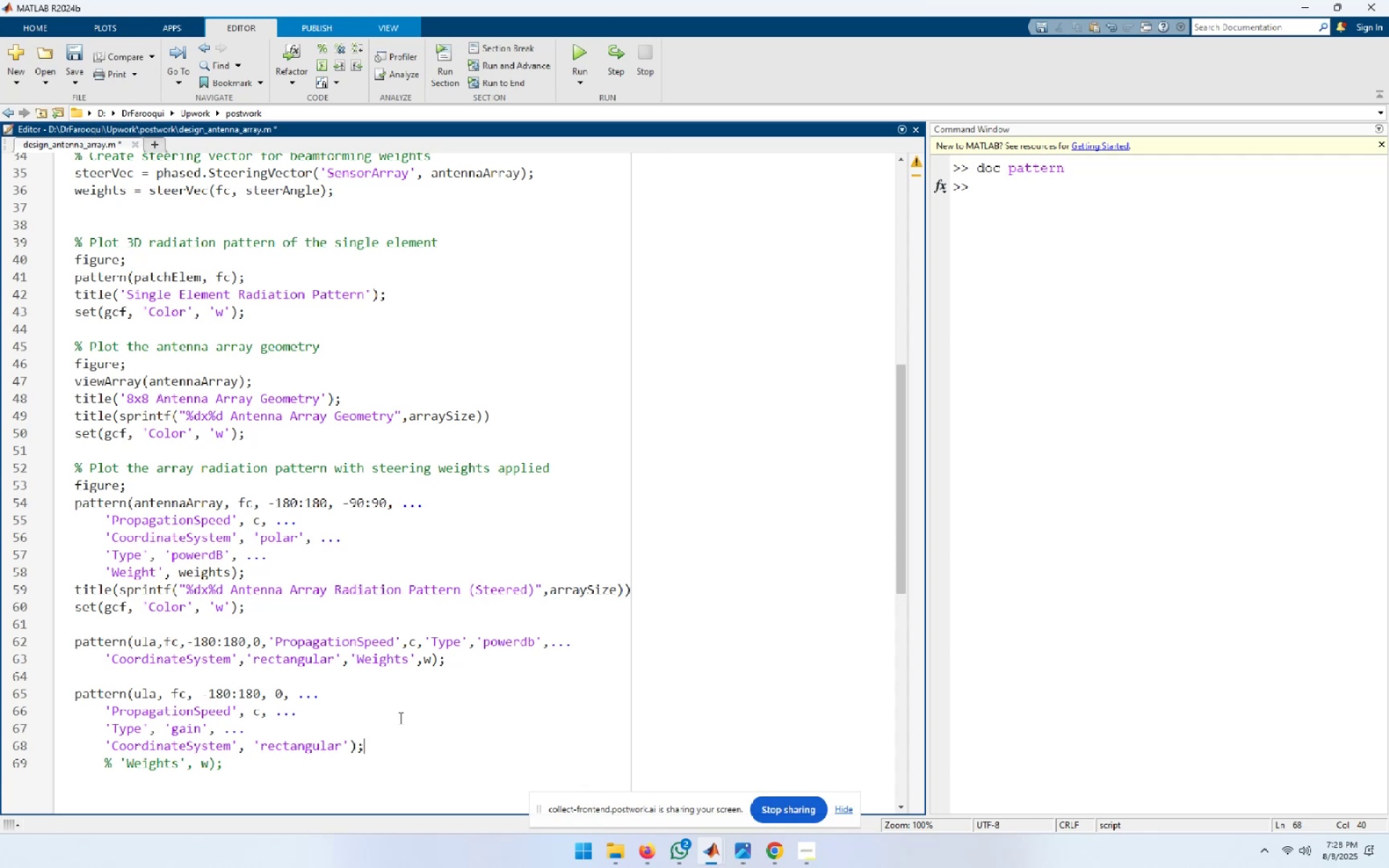 
left_click_drag(start_coordinate=[448, 663], to_coordinate=[387, 635])
 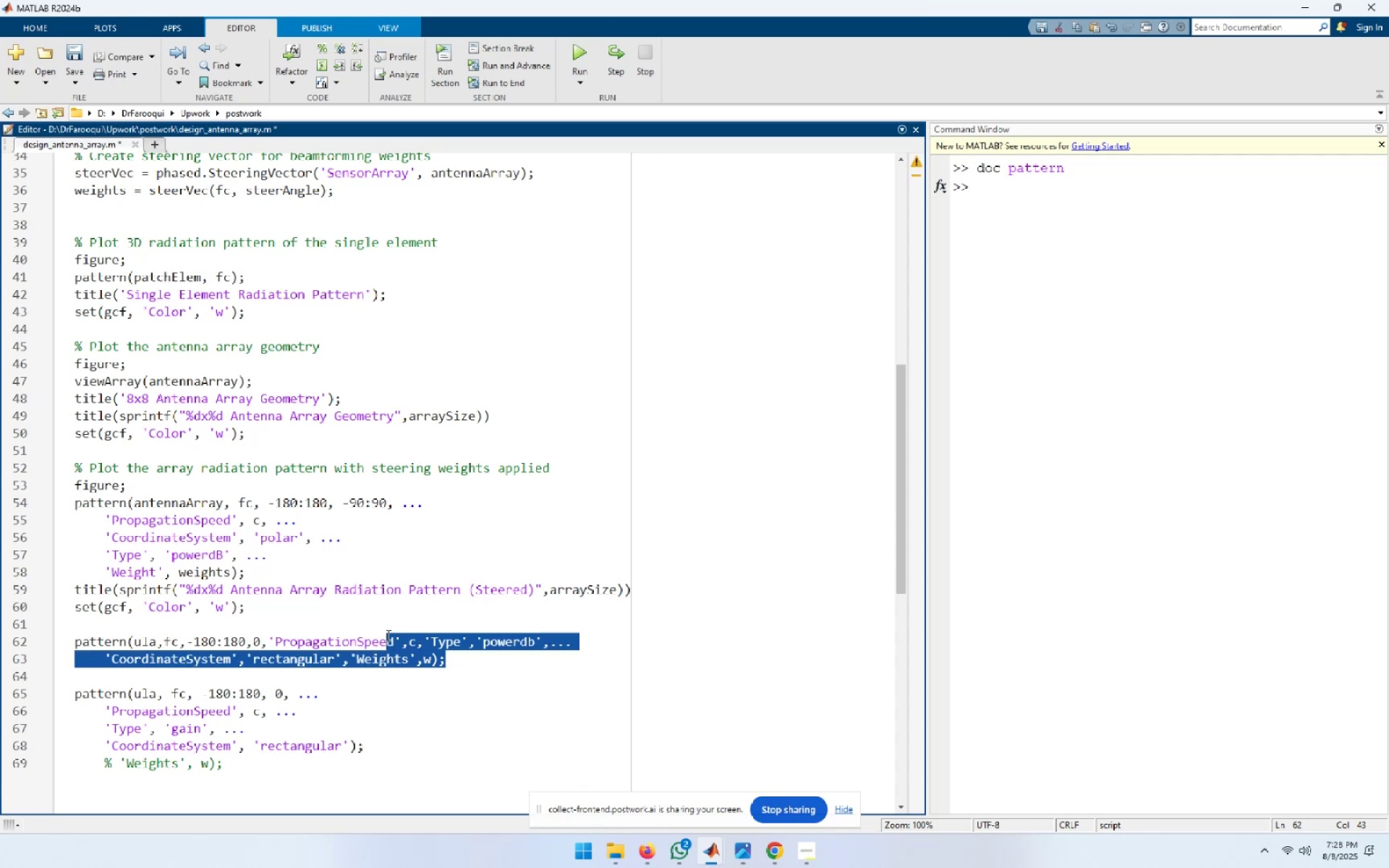 
key(Control+R)
 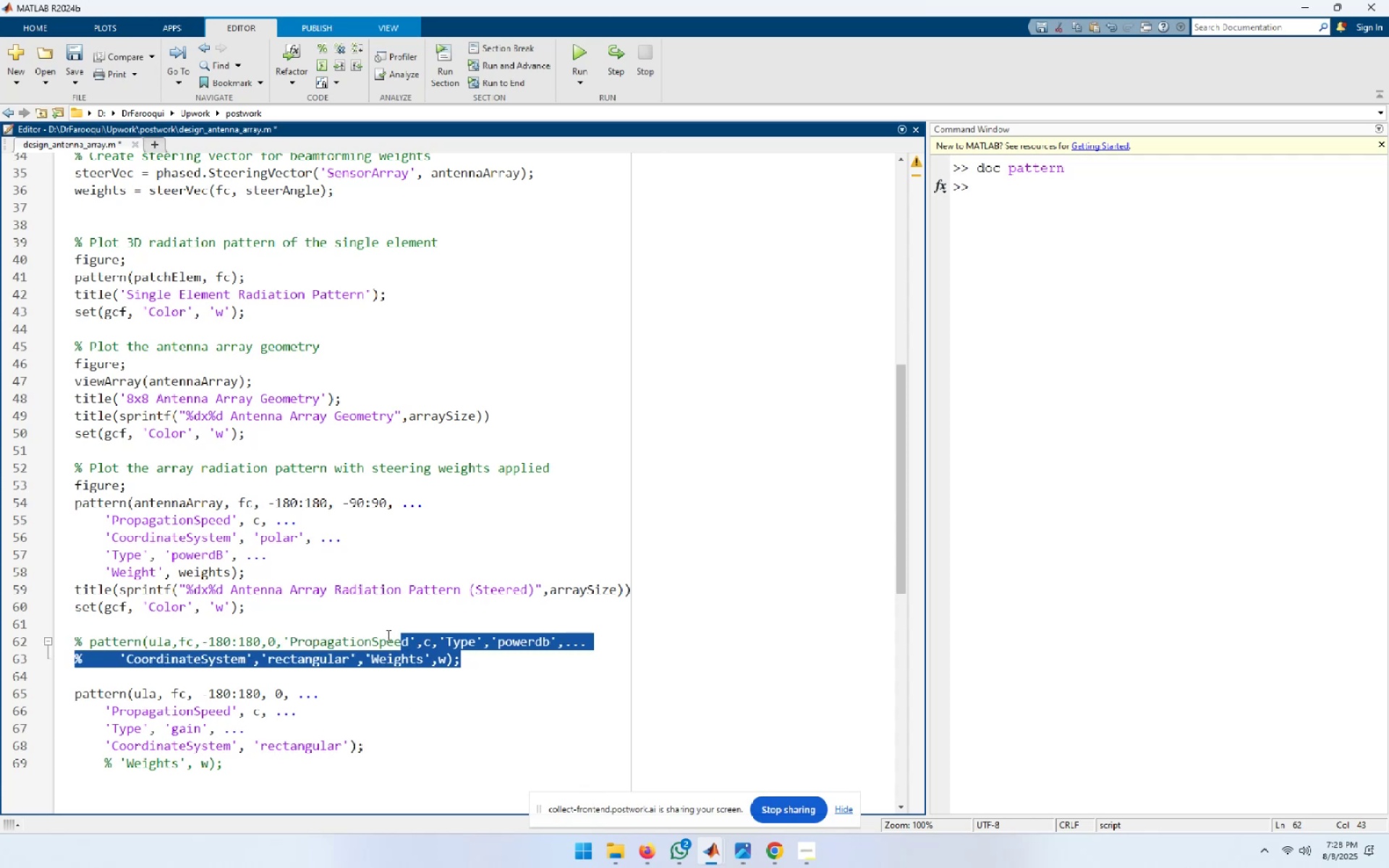 
key(F5)
 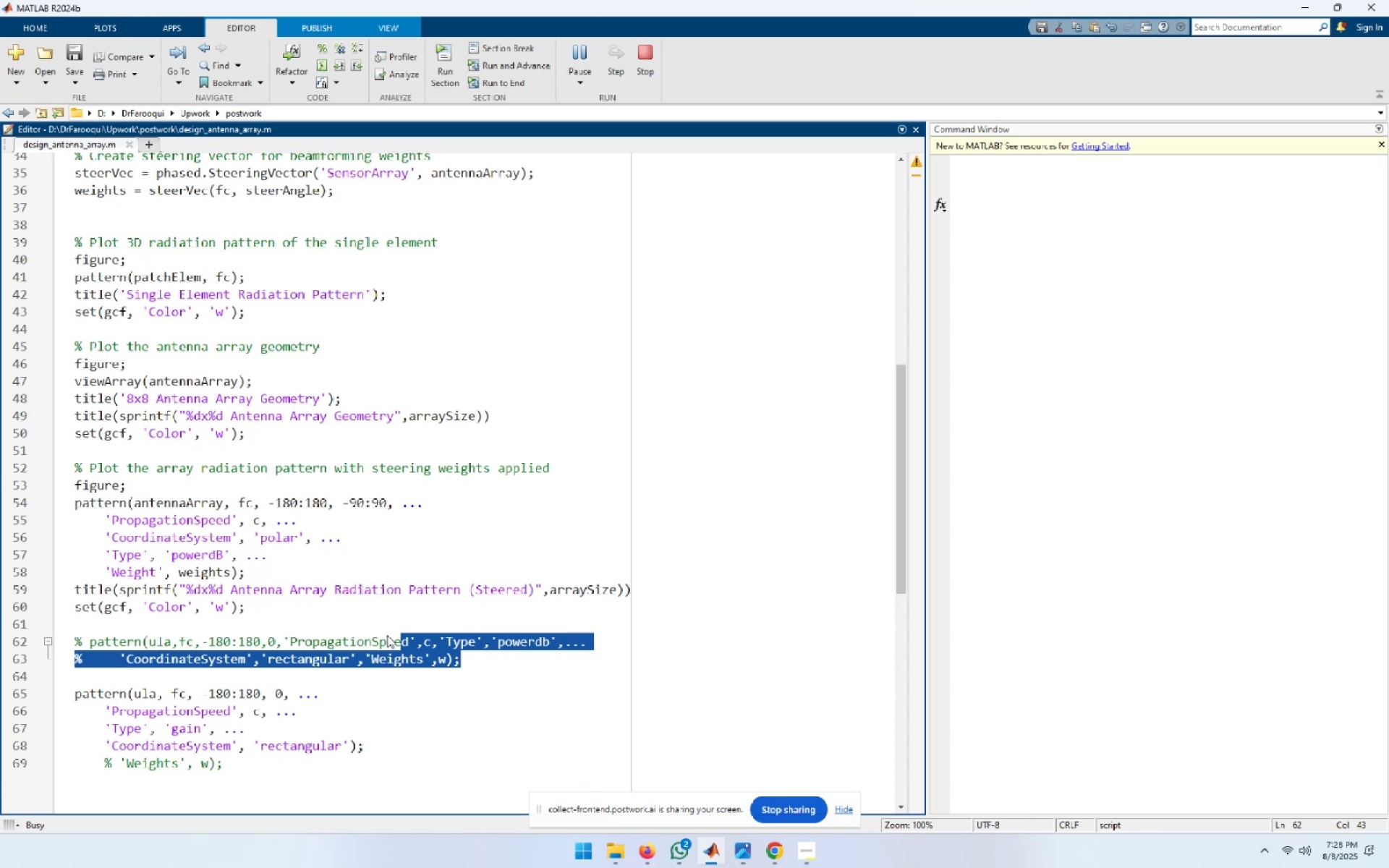 
wait(11.29)
 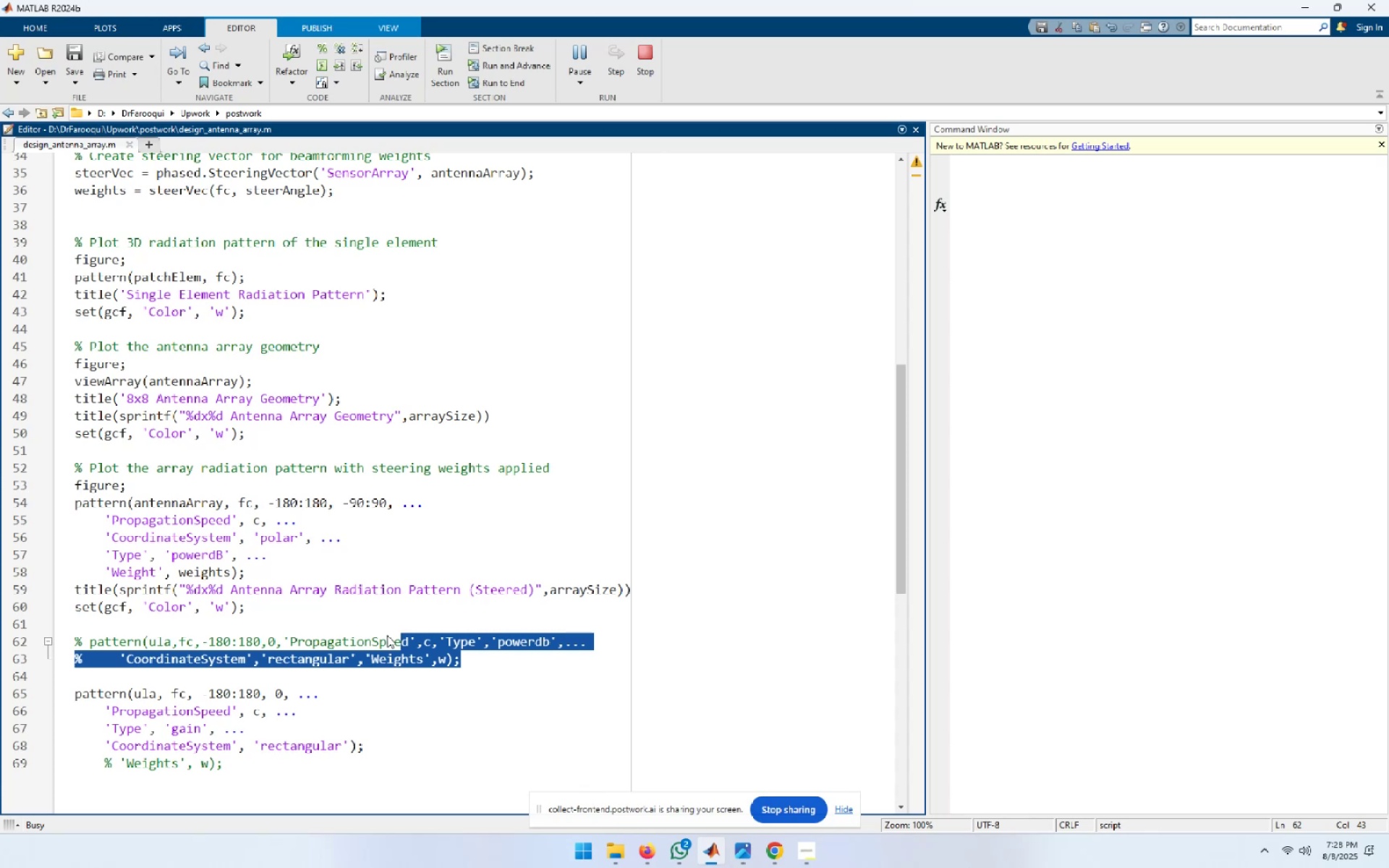 
left_click_drag(start_coordinate=[135, 489], to_coordinate=[33, 482])
 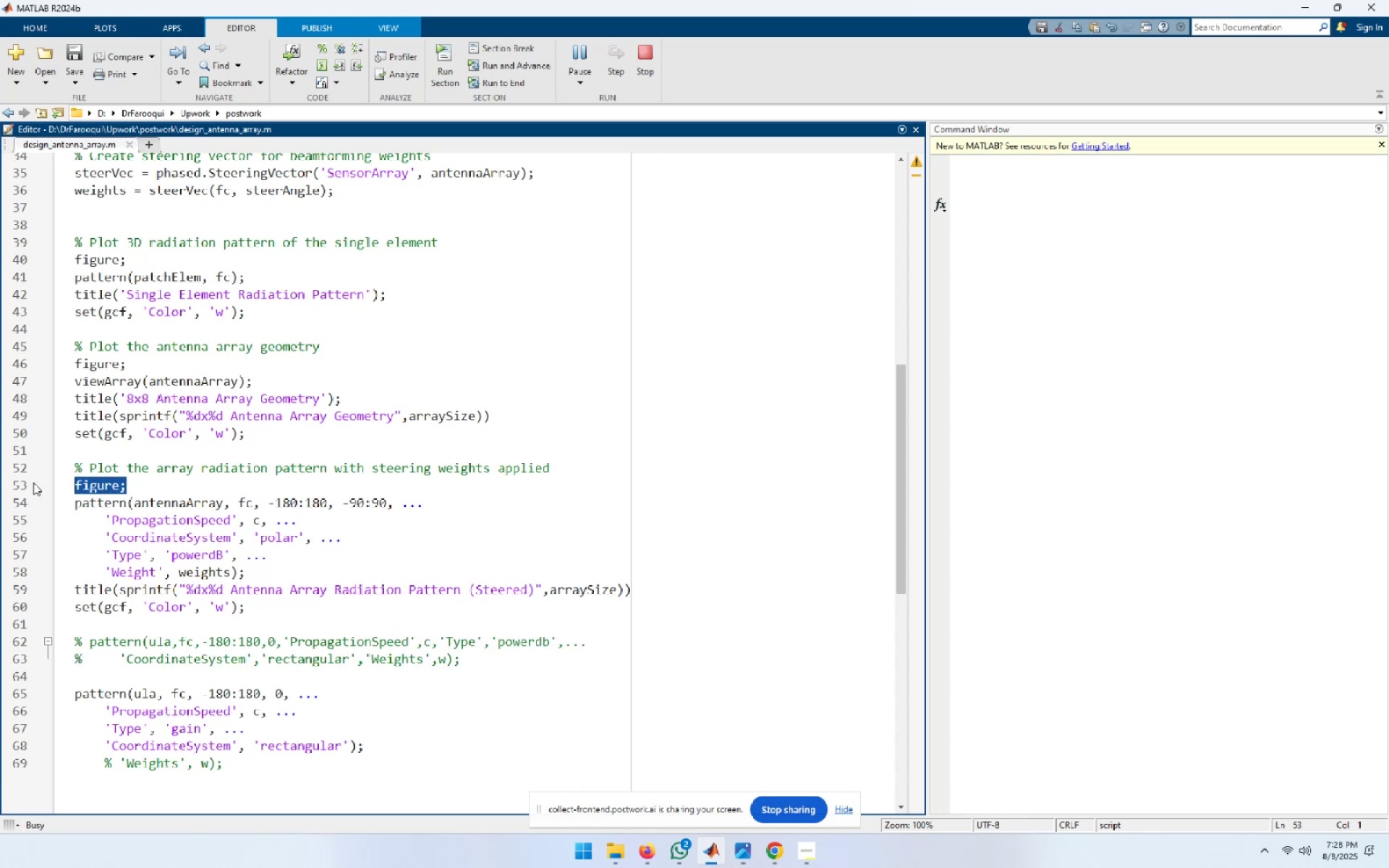 
key(Control+C)
 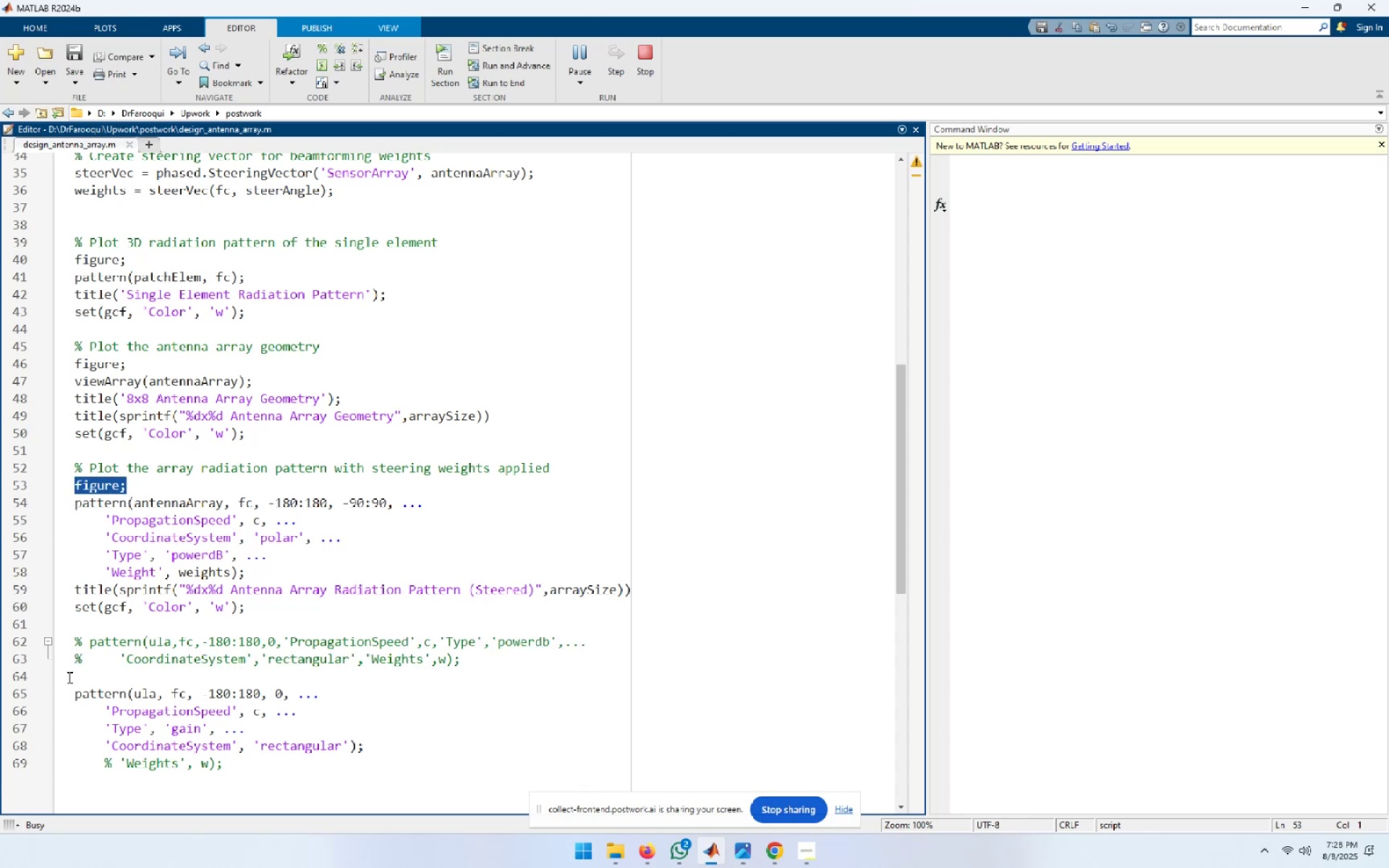 
left_click([76, 677])
 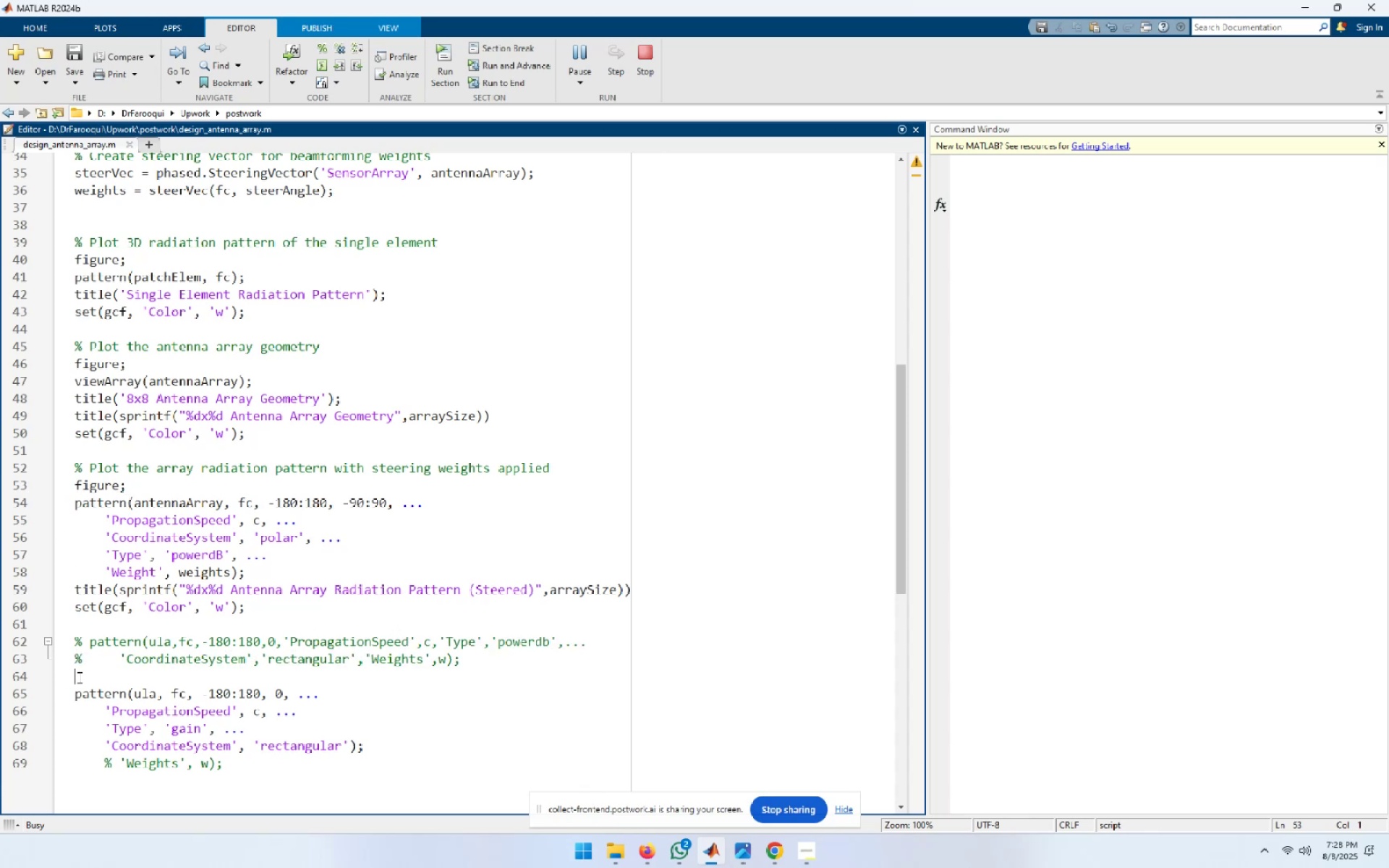 
key(Control+ControlLeft)
 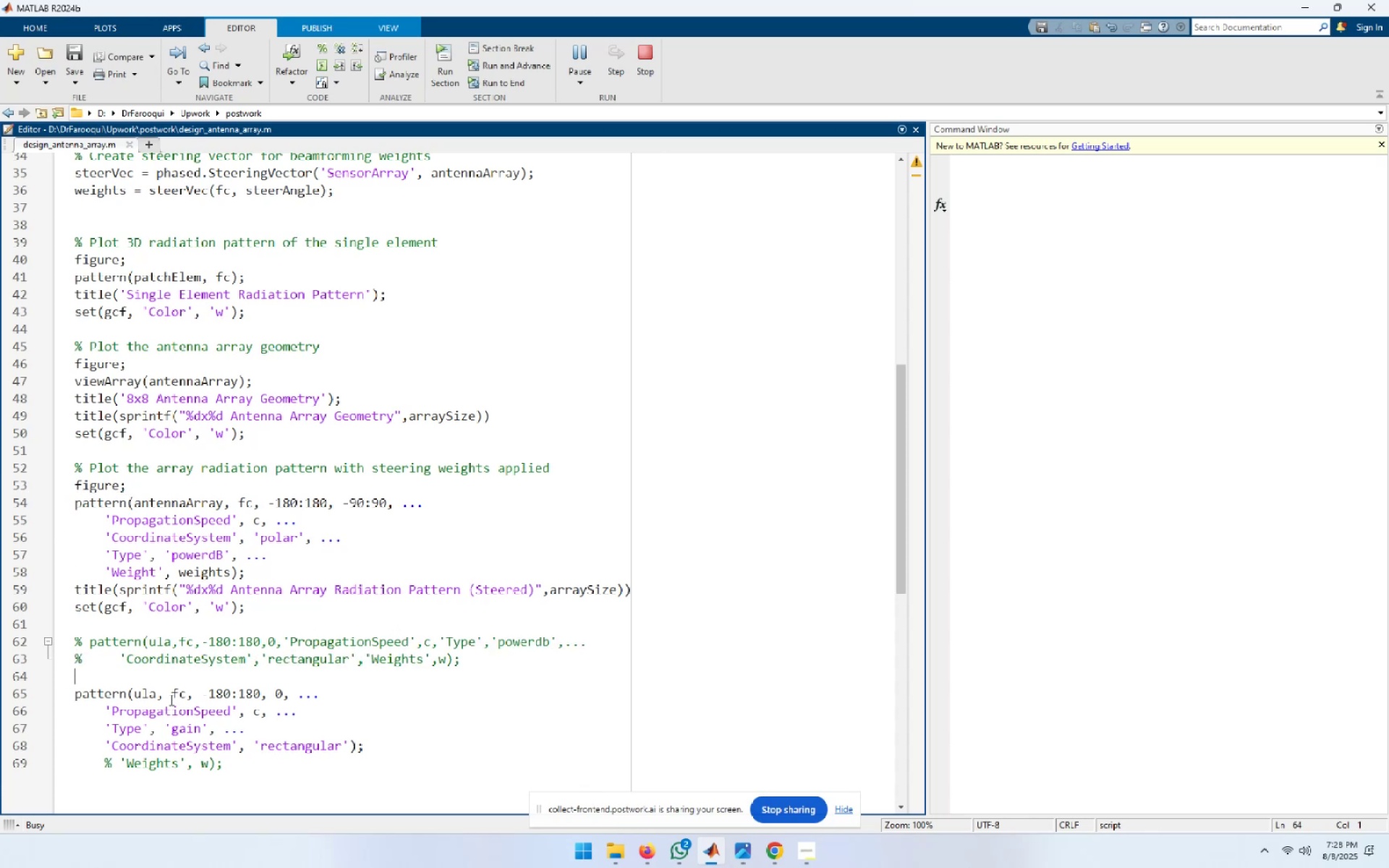 
key(Control+V)
 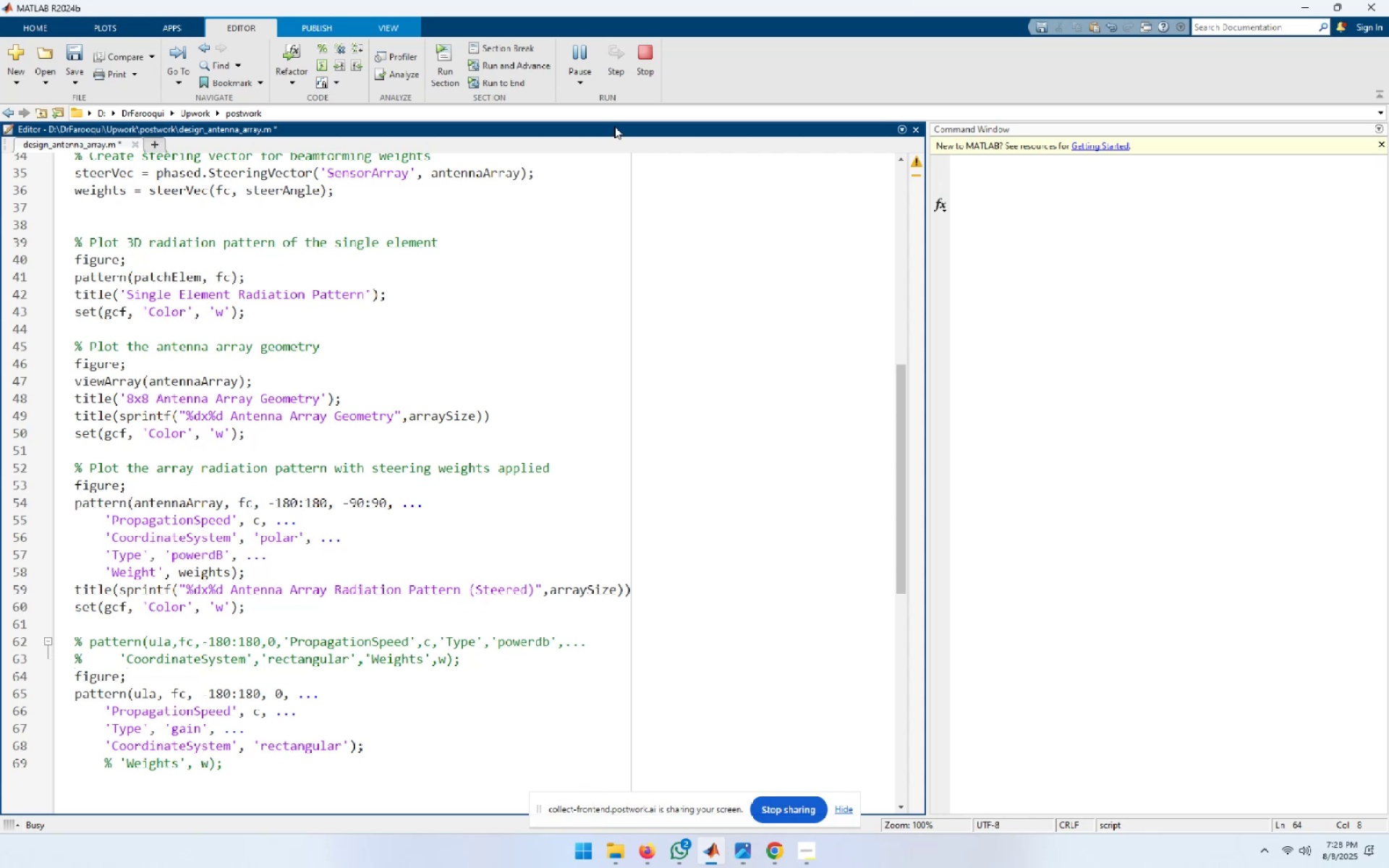 
left_click([651, 56])
 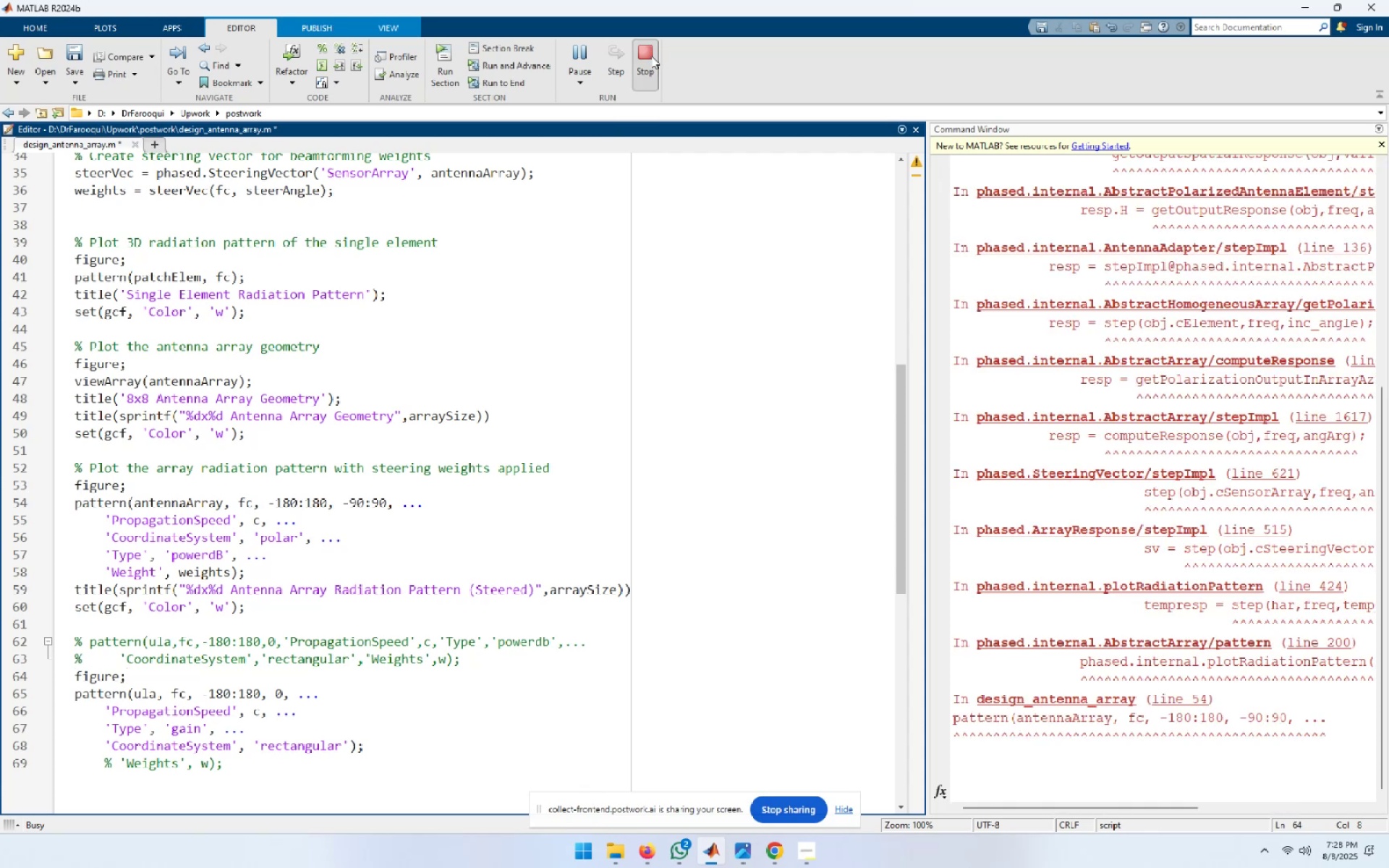 
double_click([651, 56])
 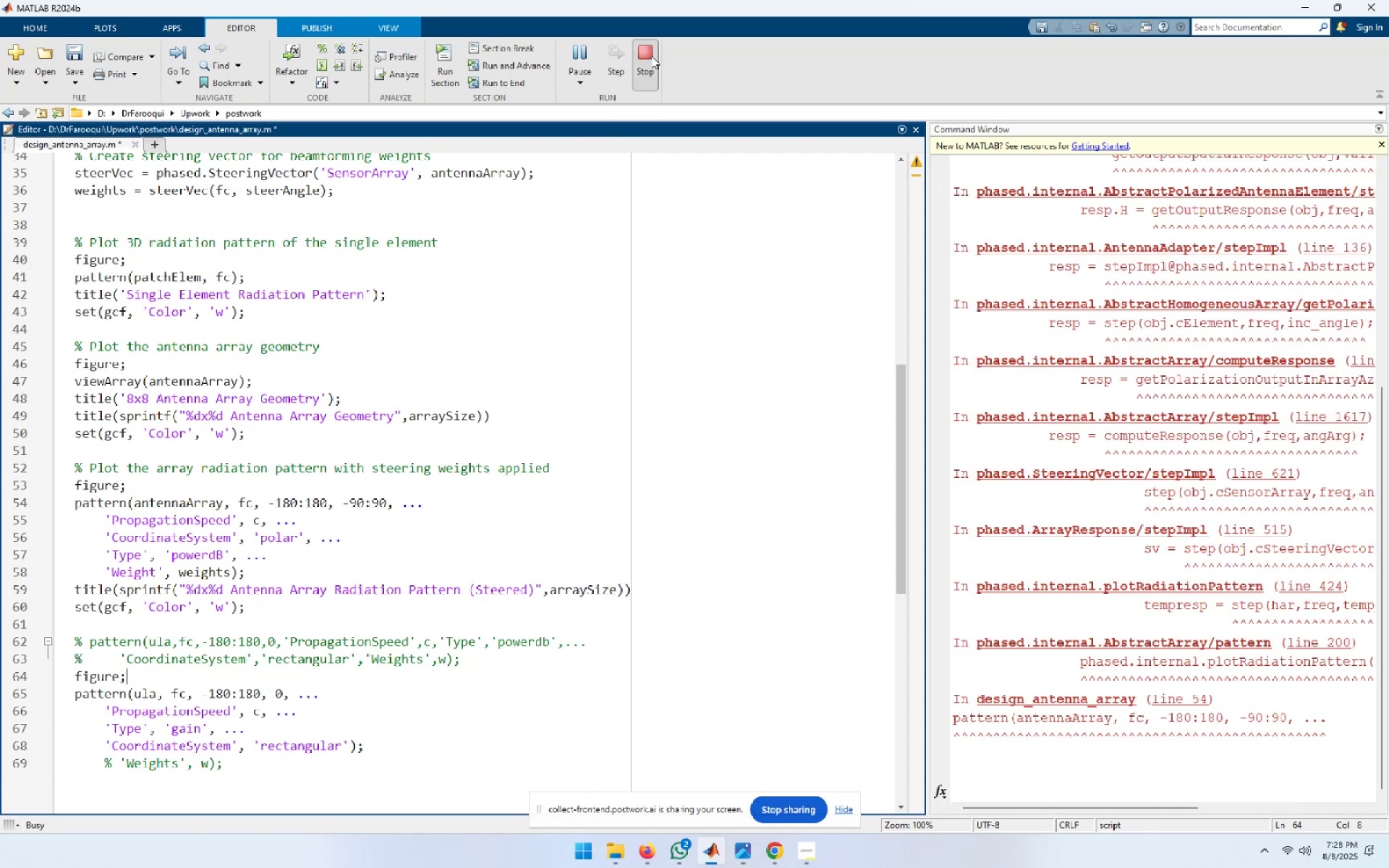 
triple_click([651, 56])
 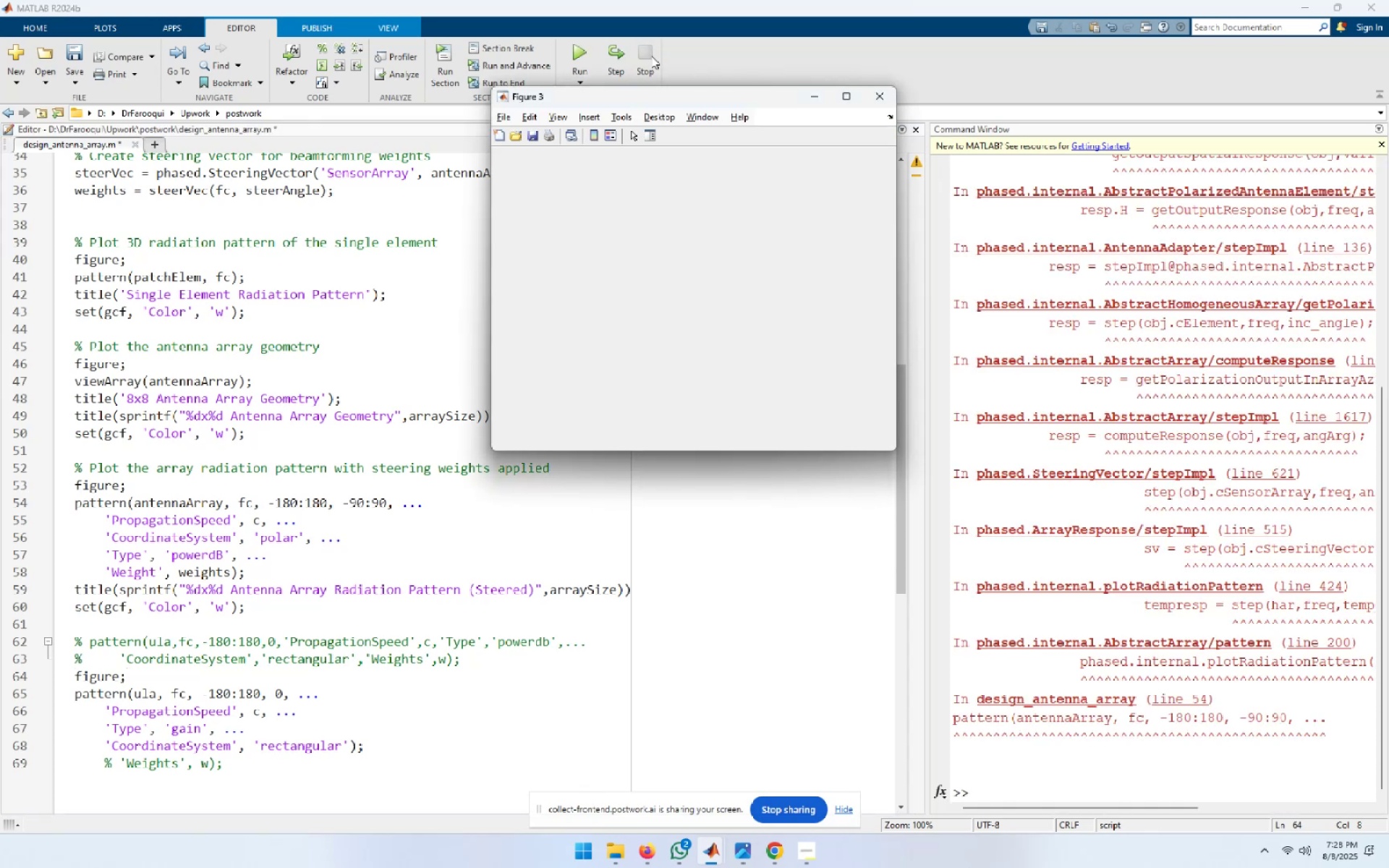 
double_click([651, 56])
 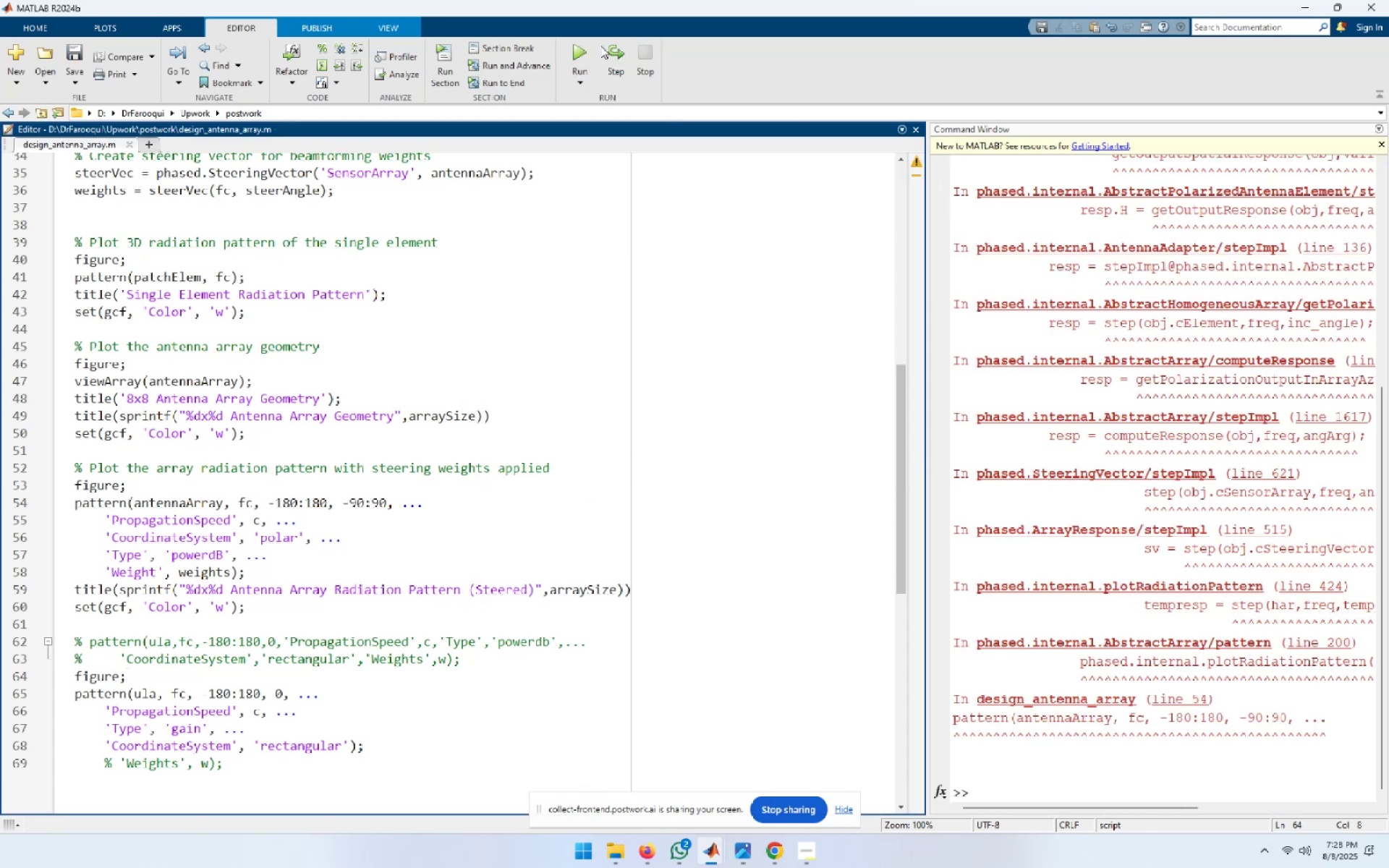 
left_click([579, 46])
 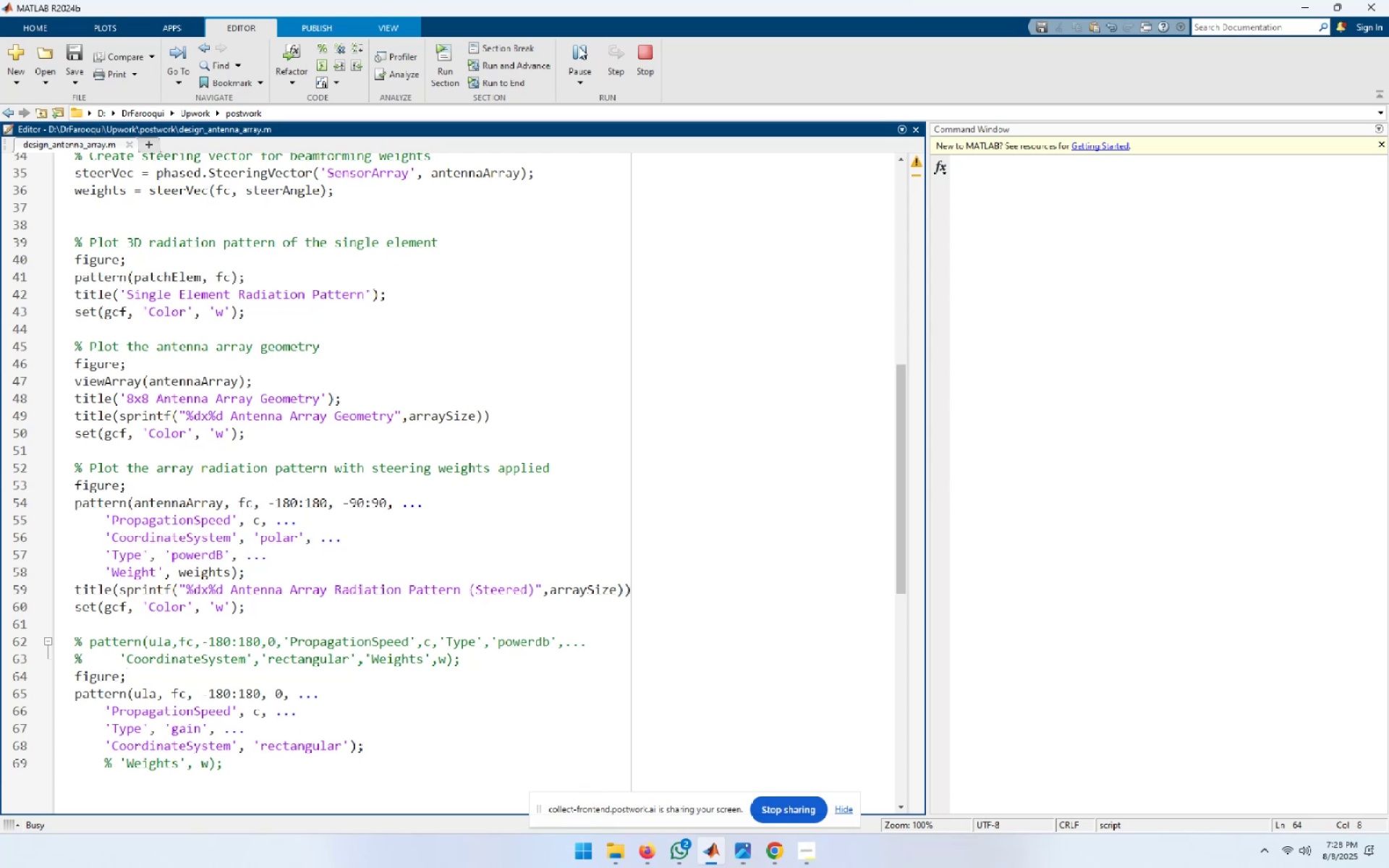 
wait(27.8)
 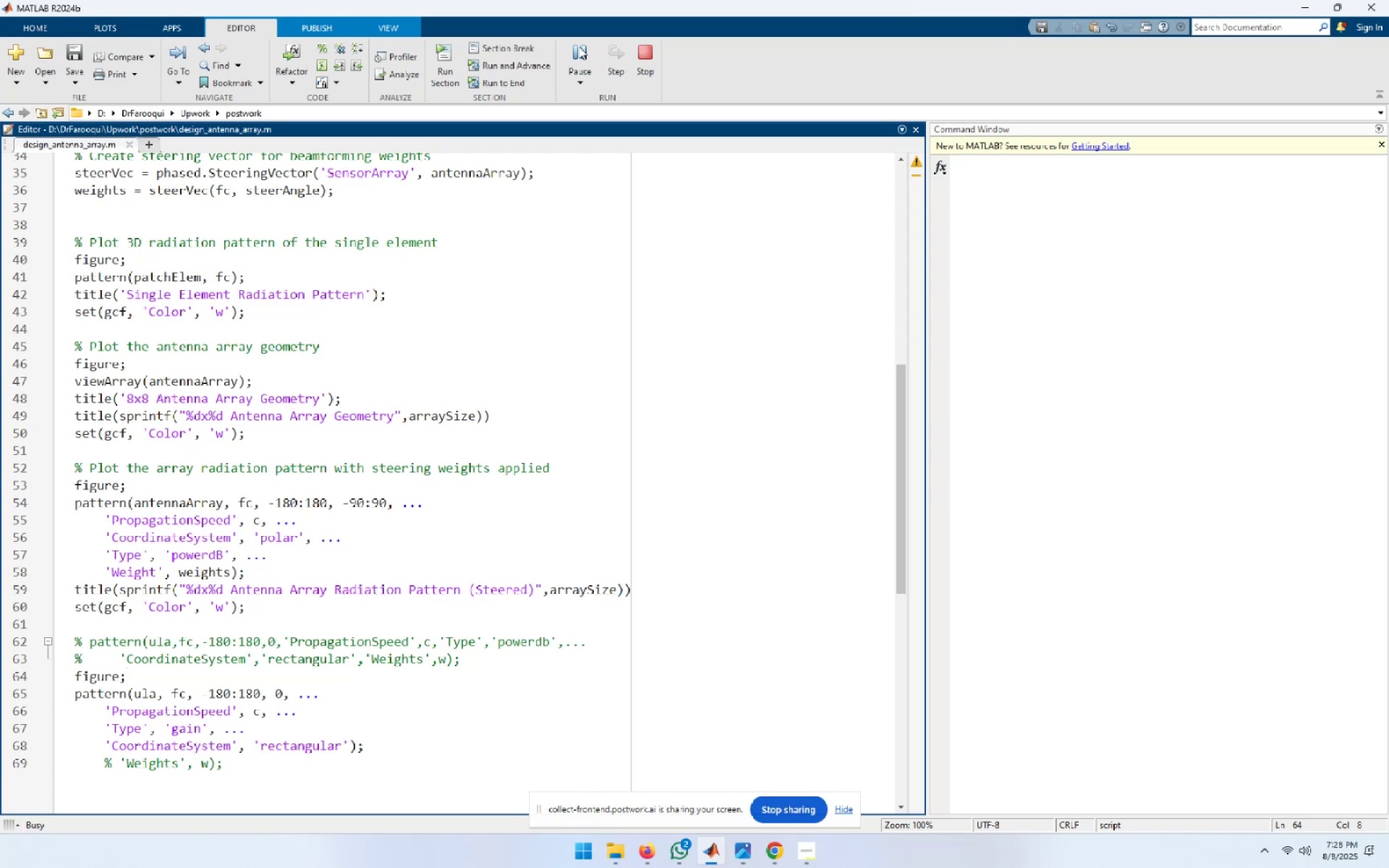 
double_click([190, 499])
 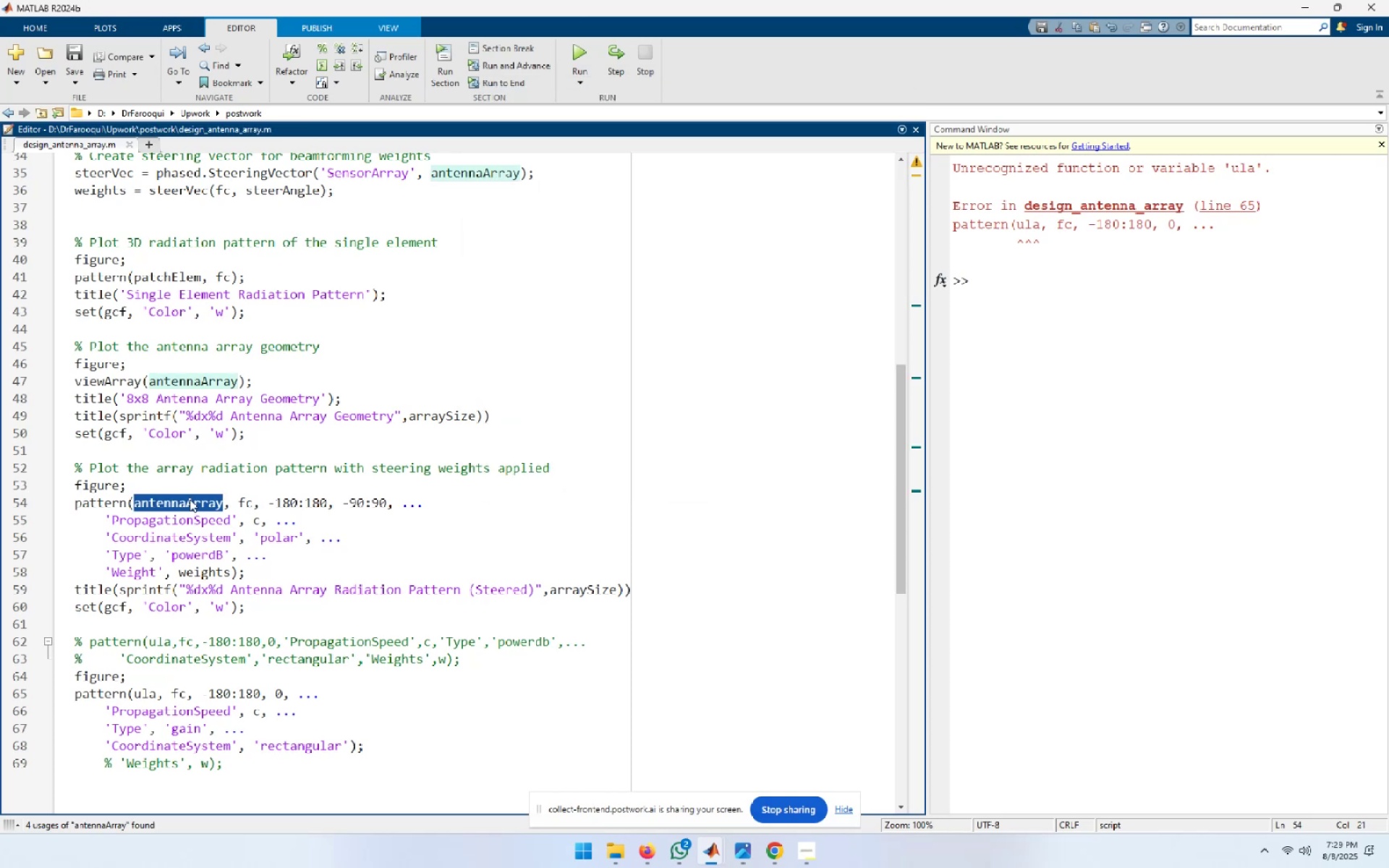 
key(Control+C)
 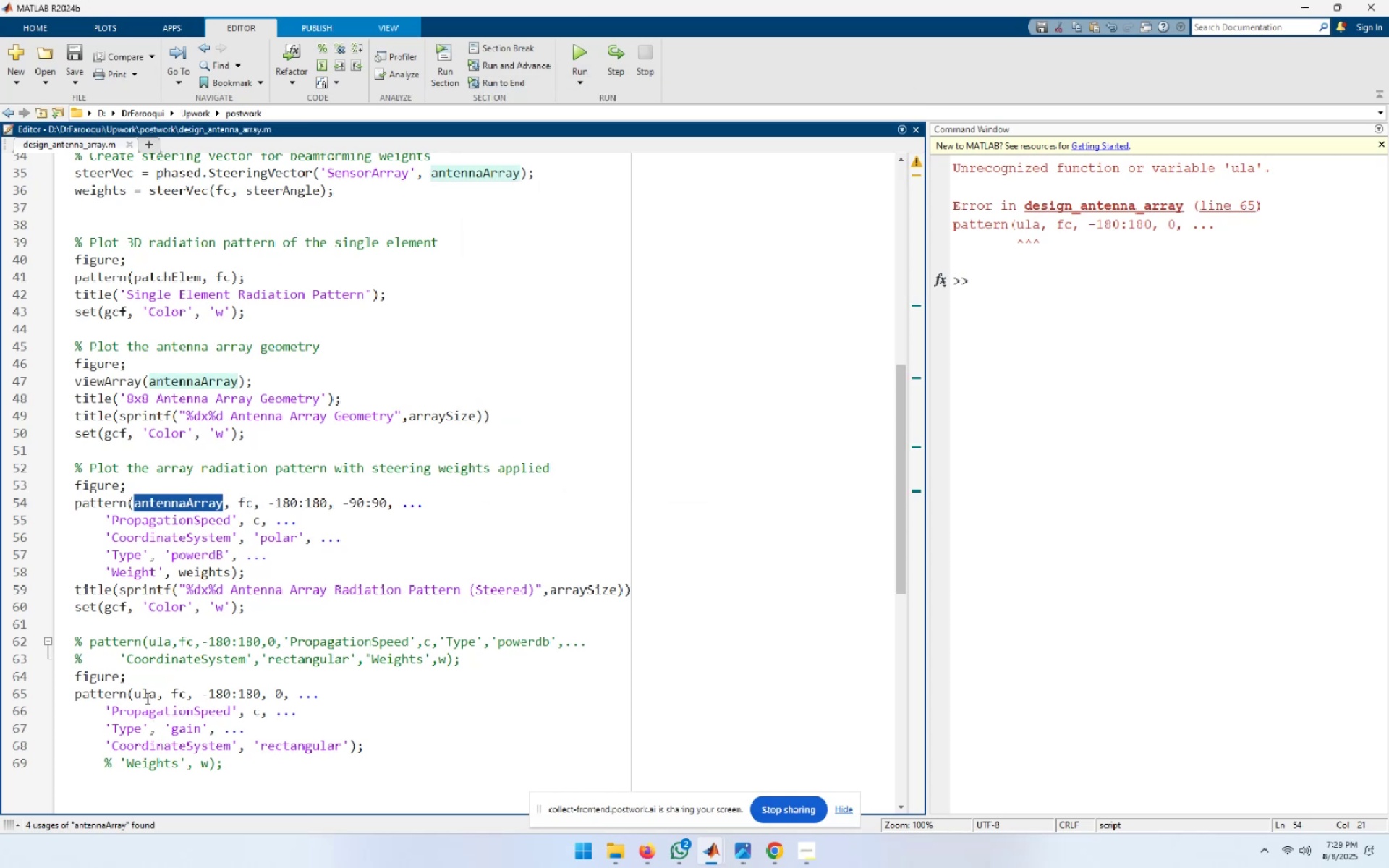 
double_click([145, 693])
 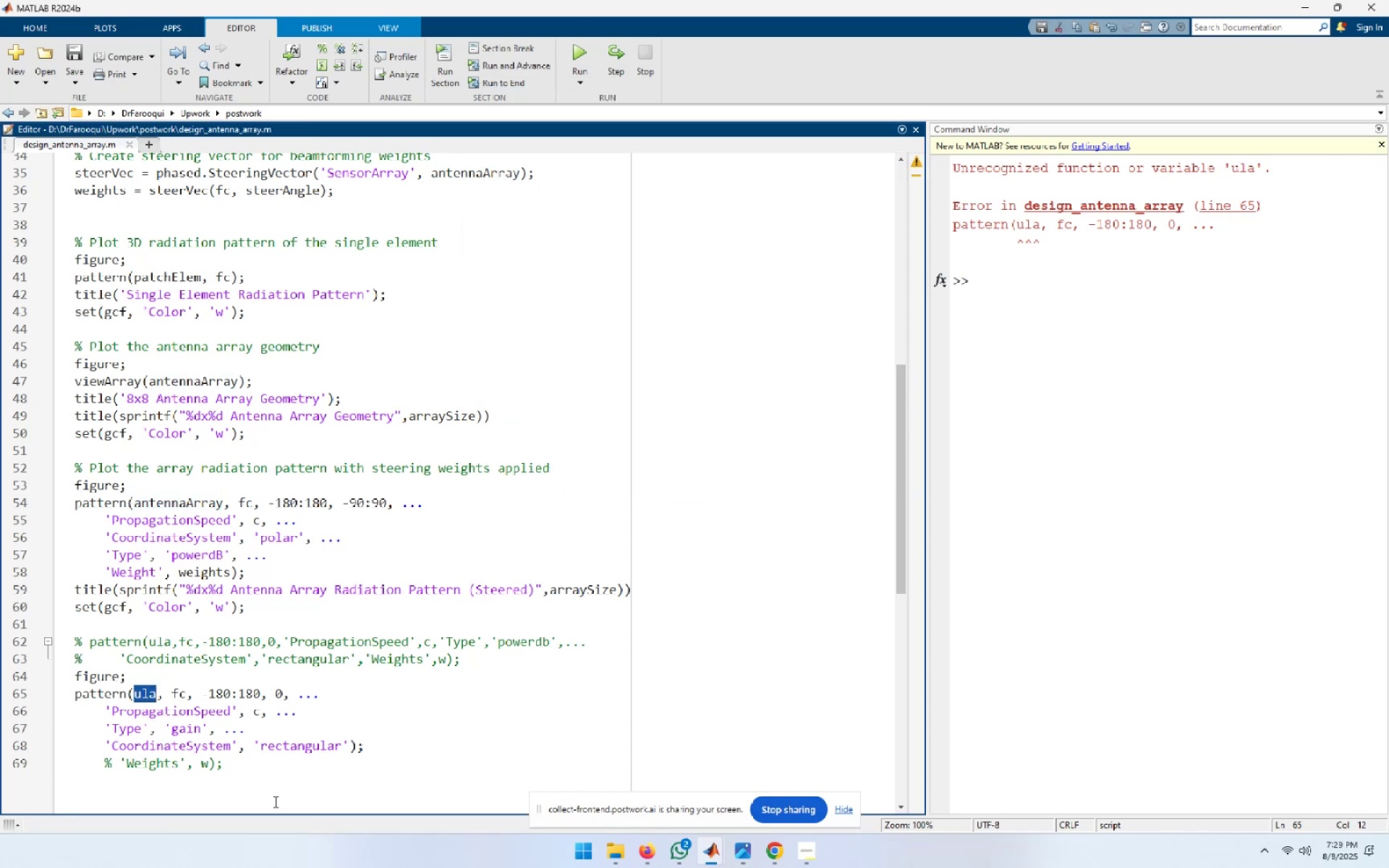 
key(Control+ControlLeft)
 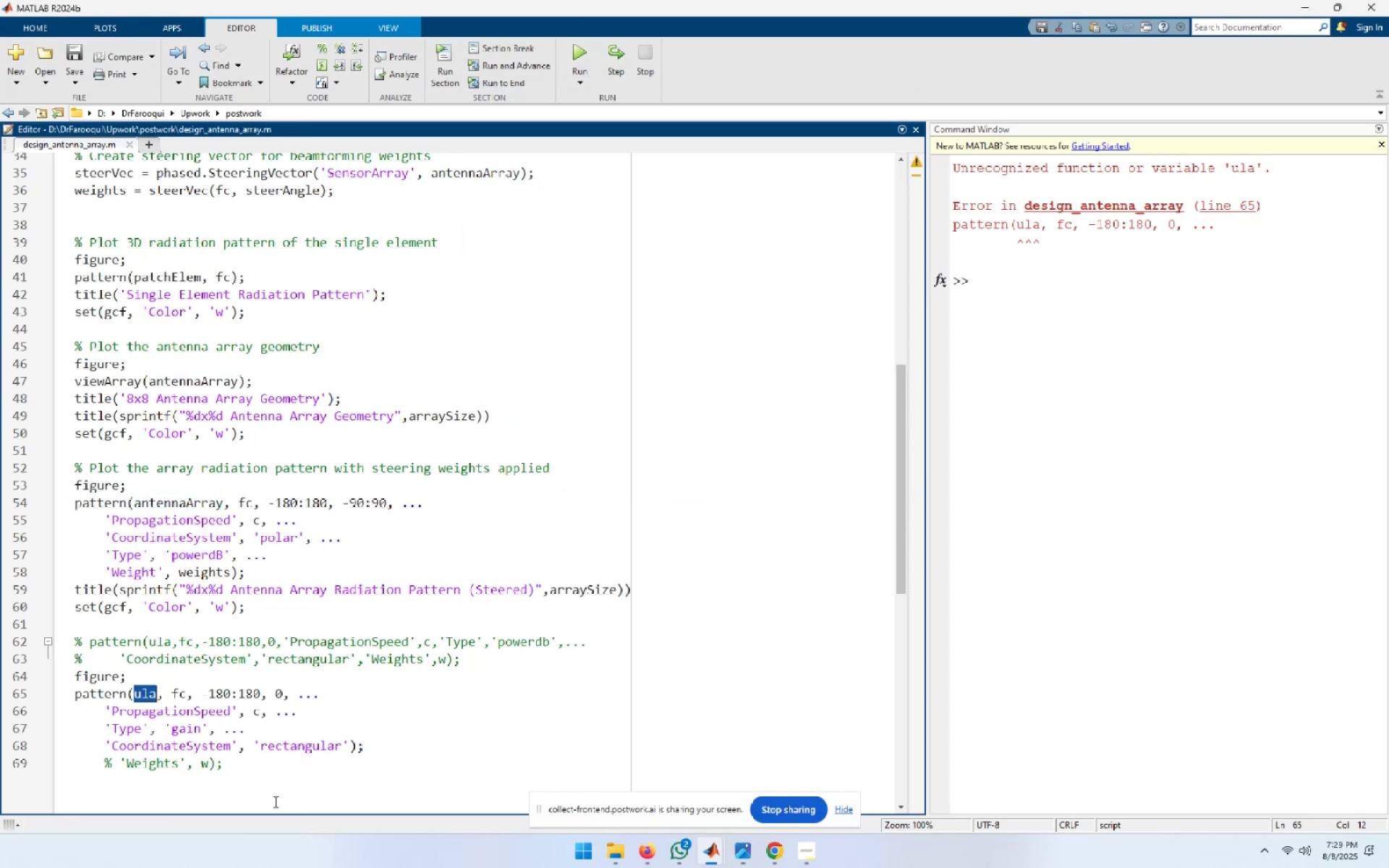 
key(Control+V)
 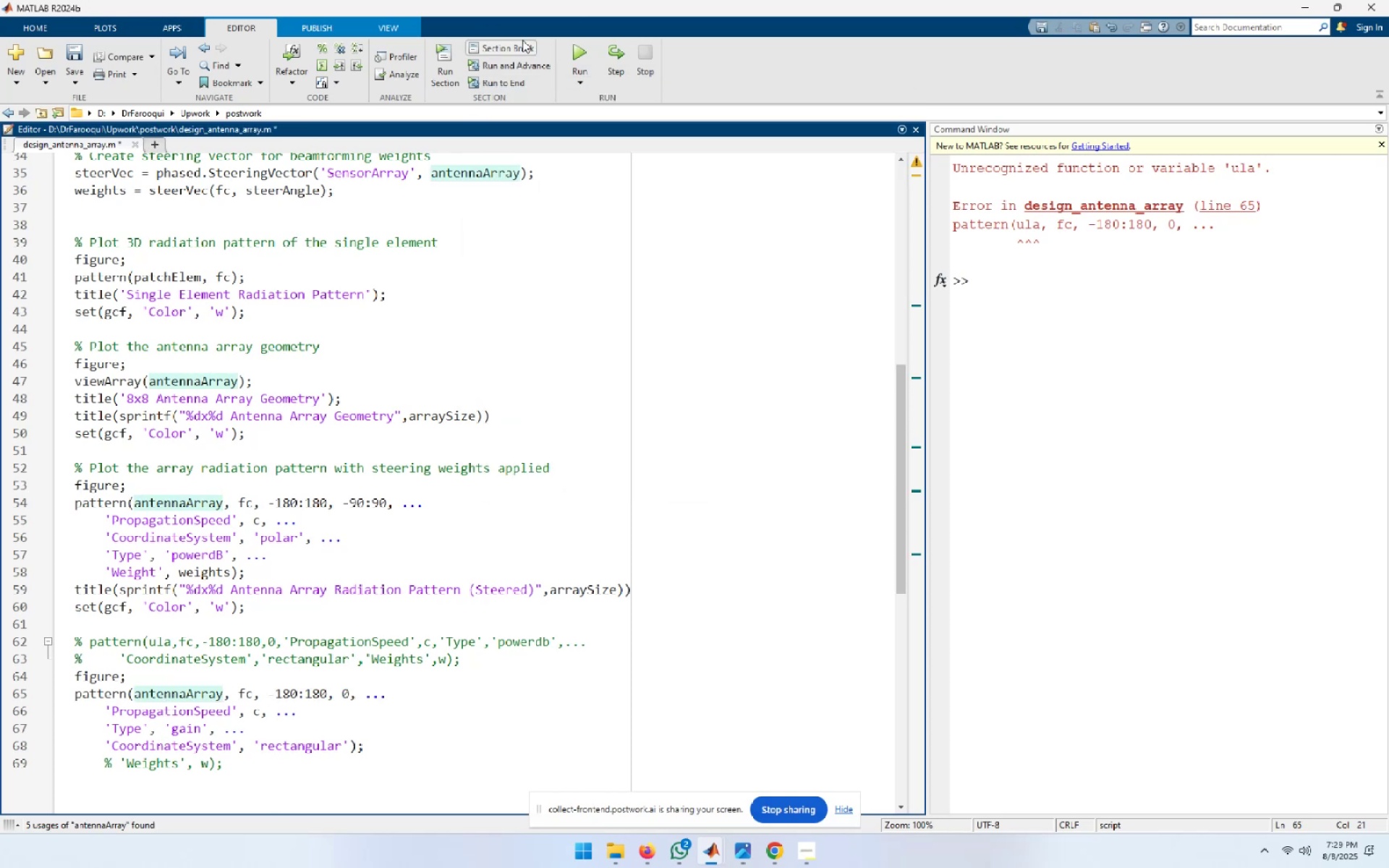 
left_click([577, 57])
 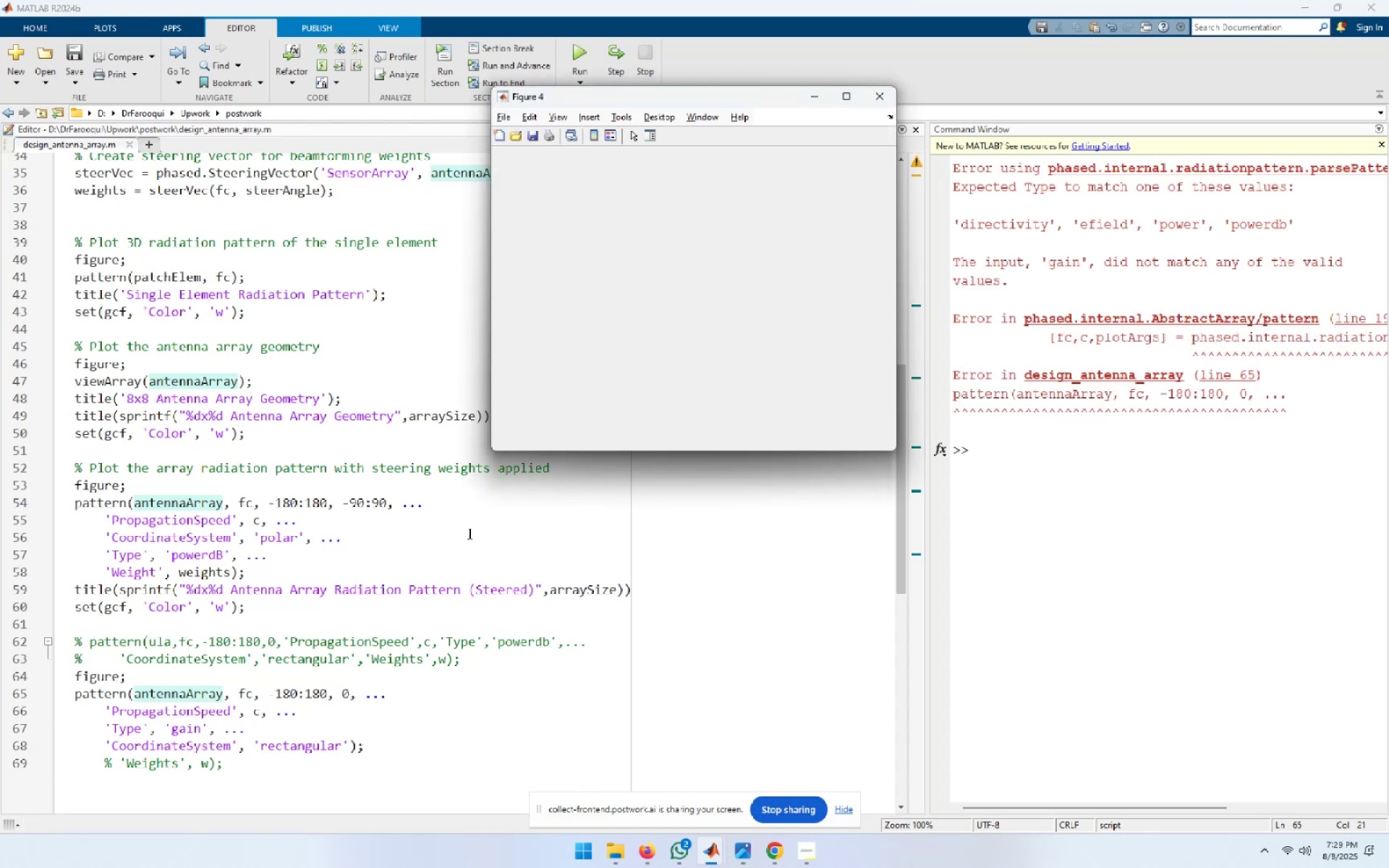 
wait(31.65)
 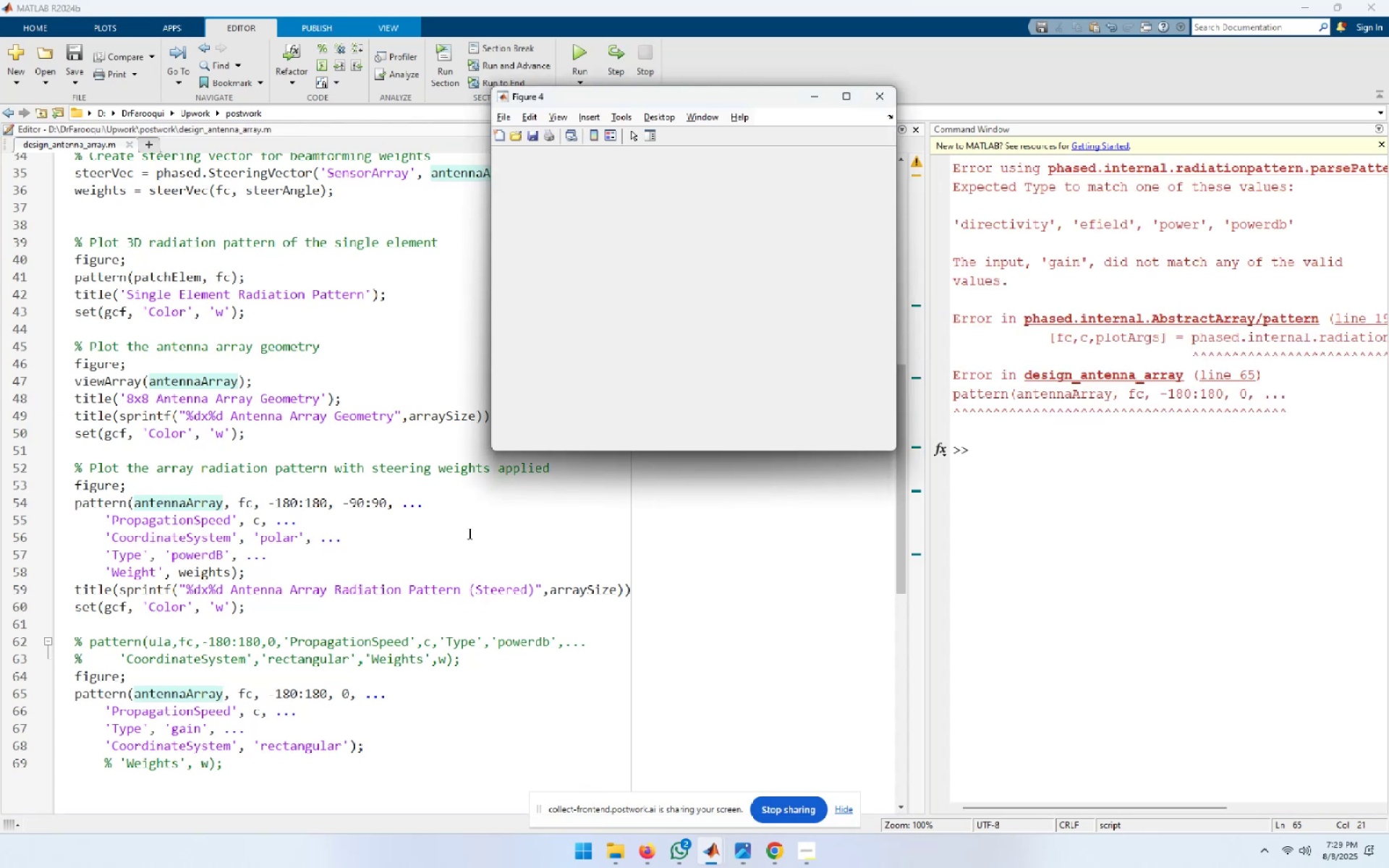 
double_click([1257, 224])
 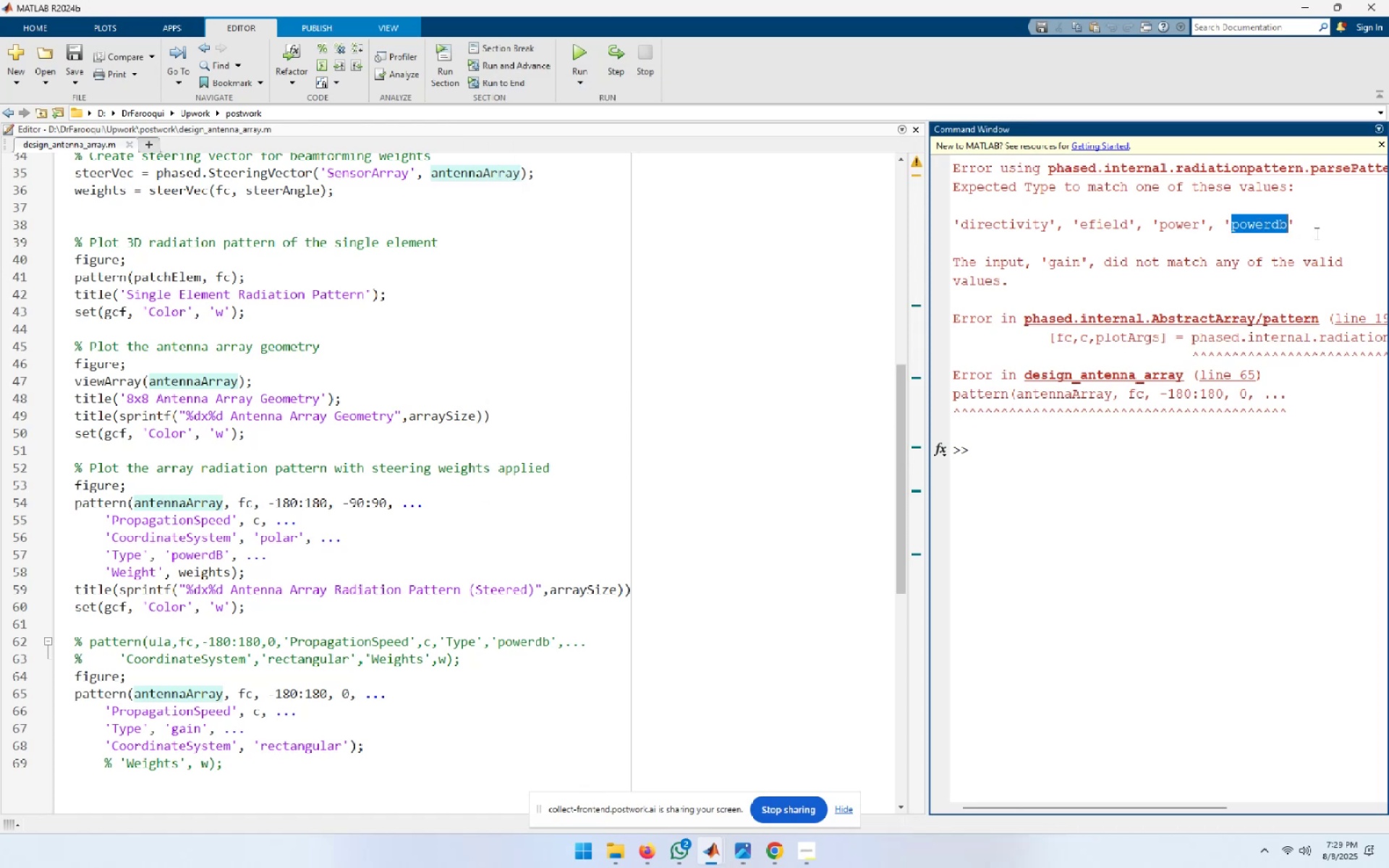 
left_click([1317, 226])
 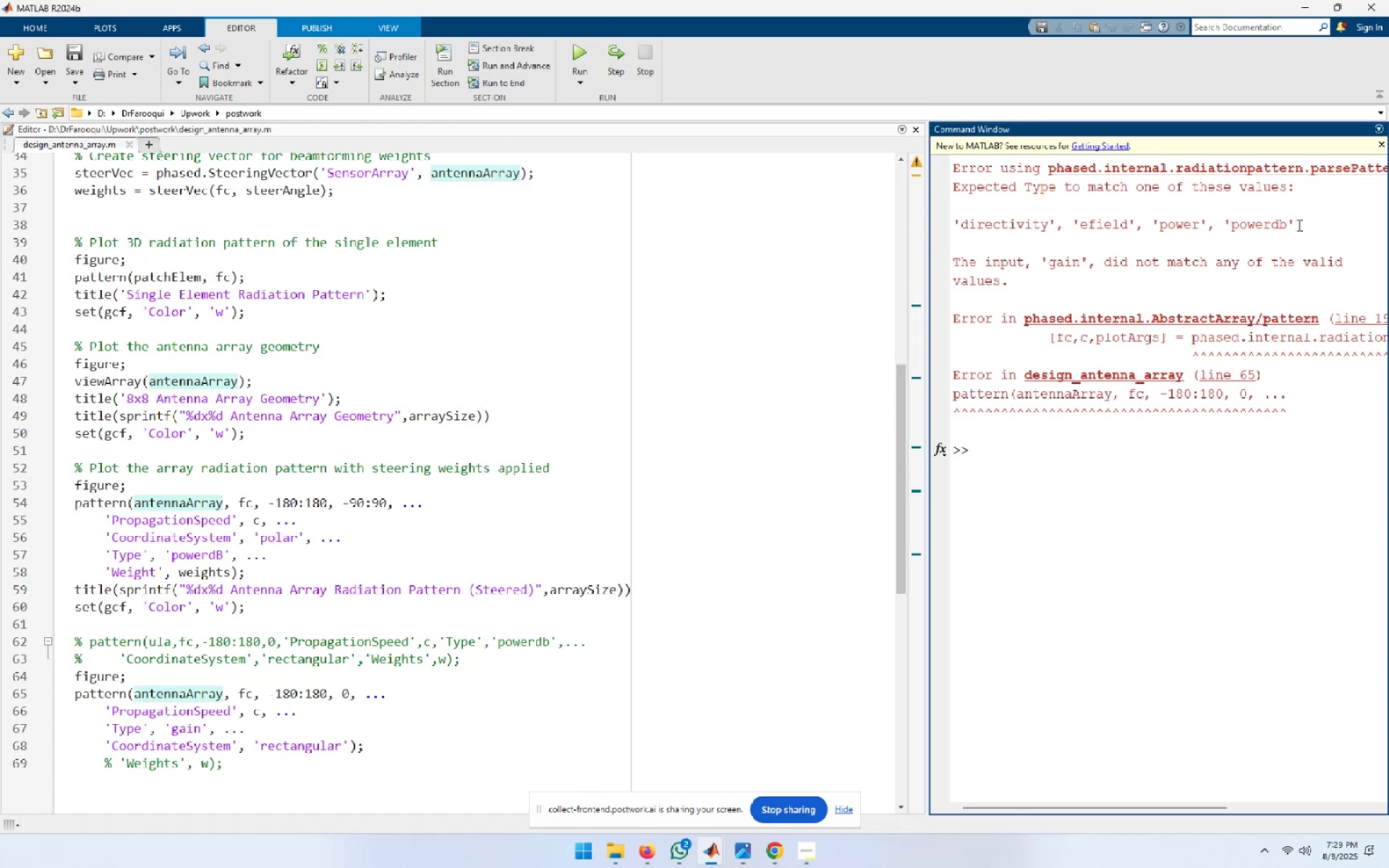 
left_click_drag(start_coordinate=[1298, 224], to_coordinate=[955, 221])
 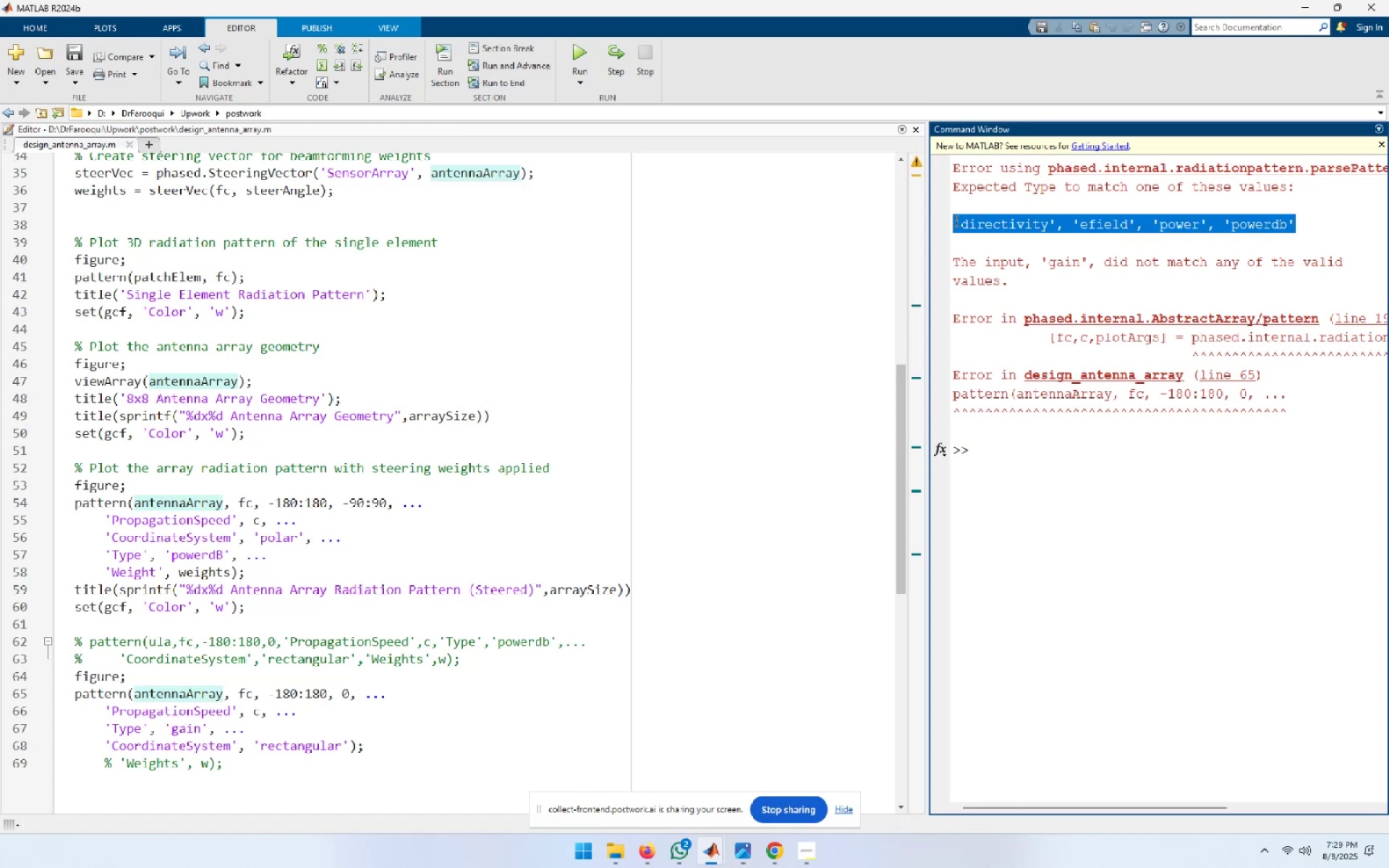 
key(Control+C)
 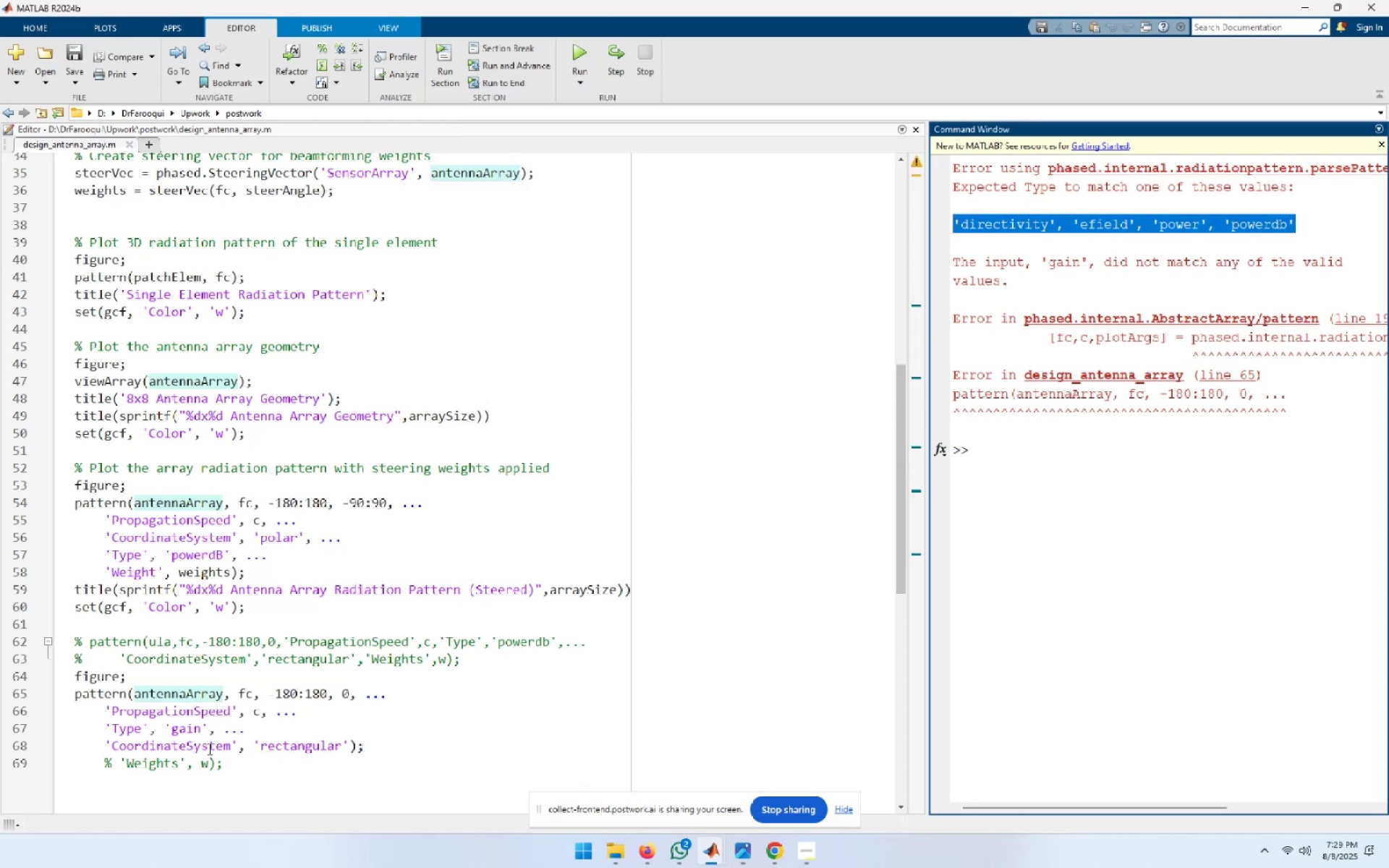 
left_click([280, 735])
 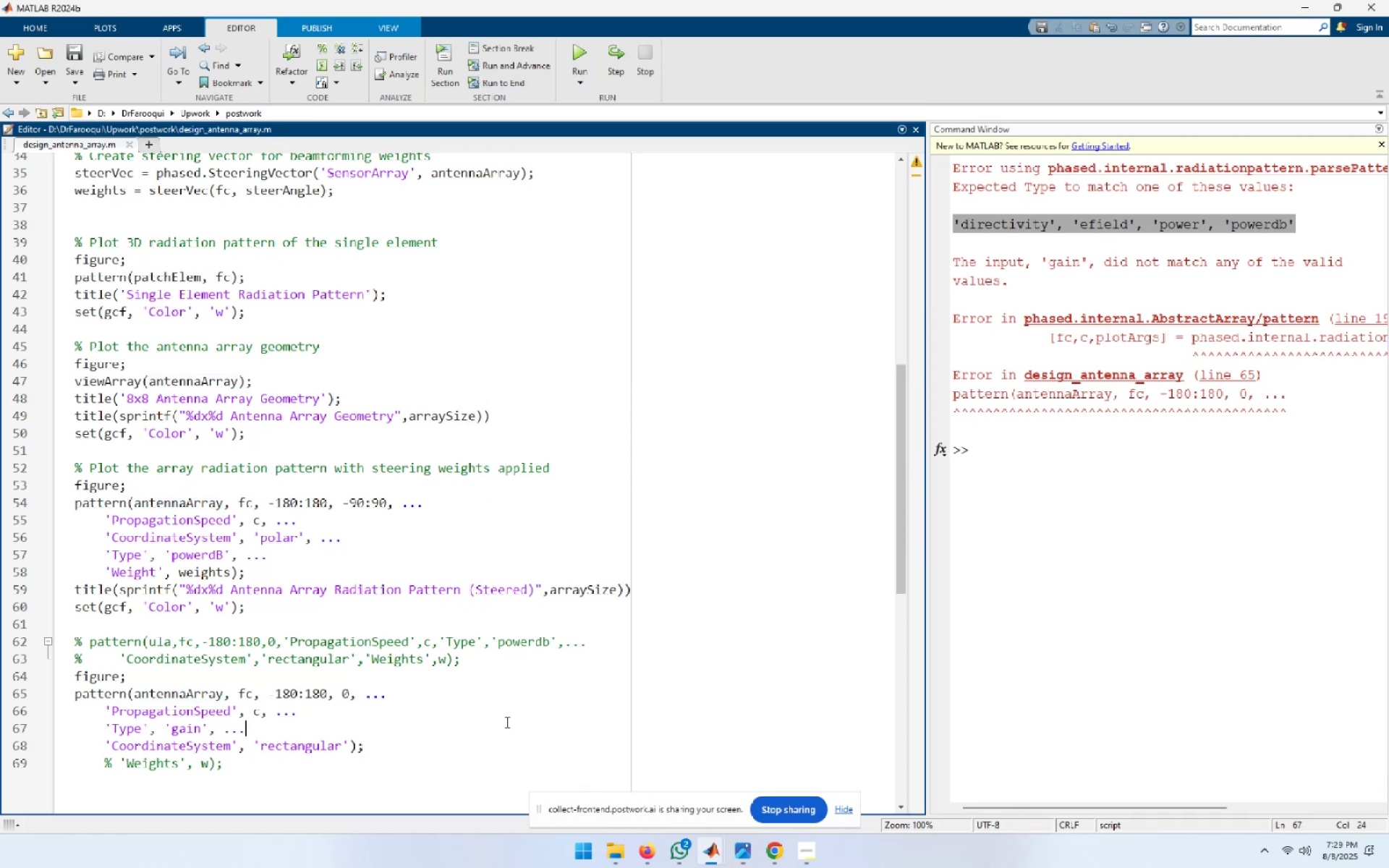 
key(Space)
 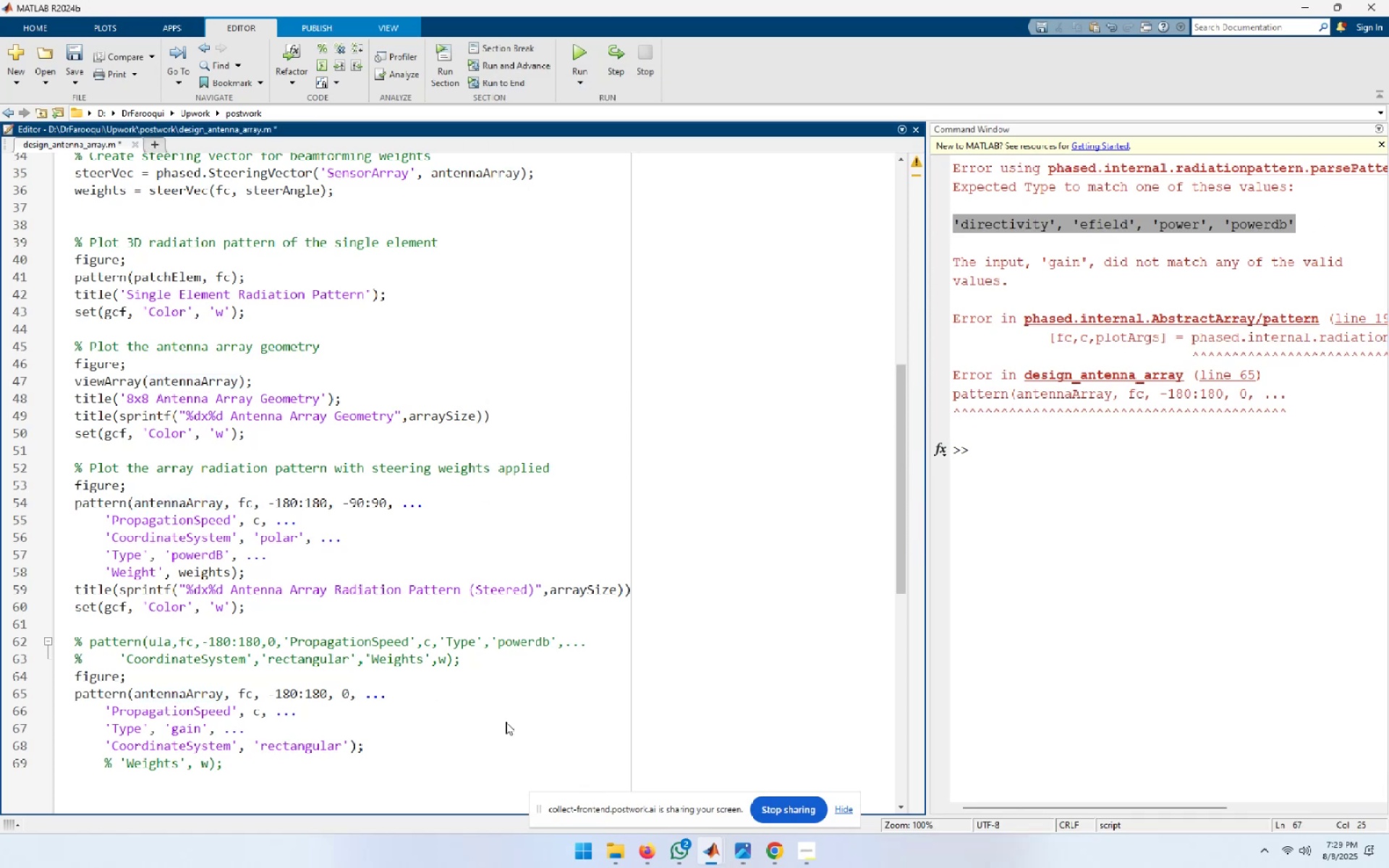 
key(Shift+5)
 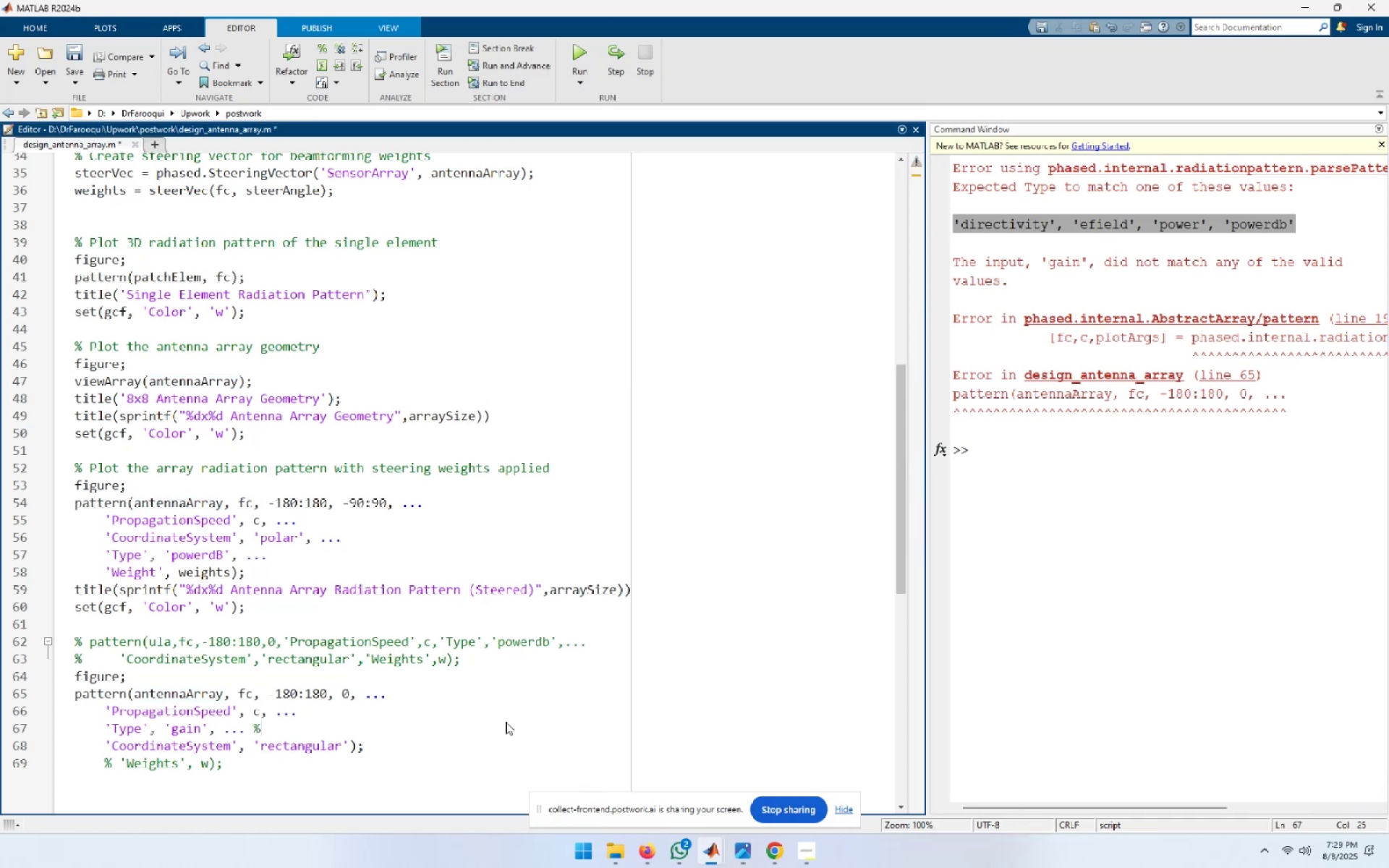 
key(Space)
 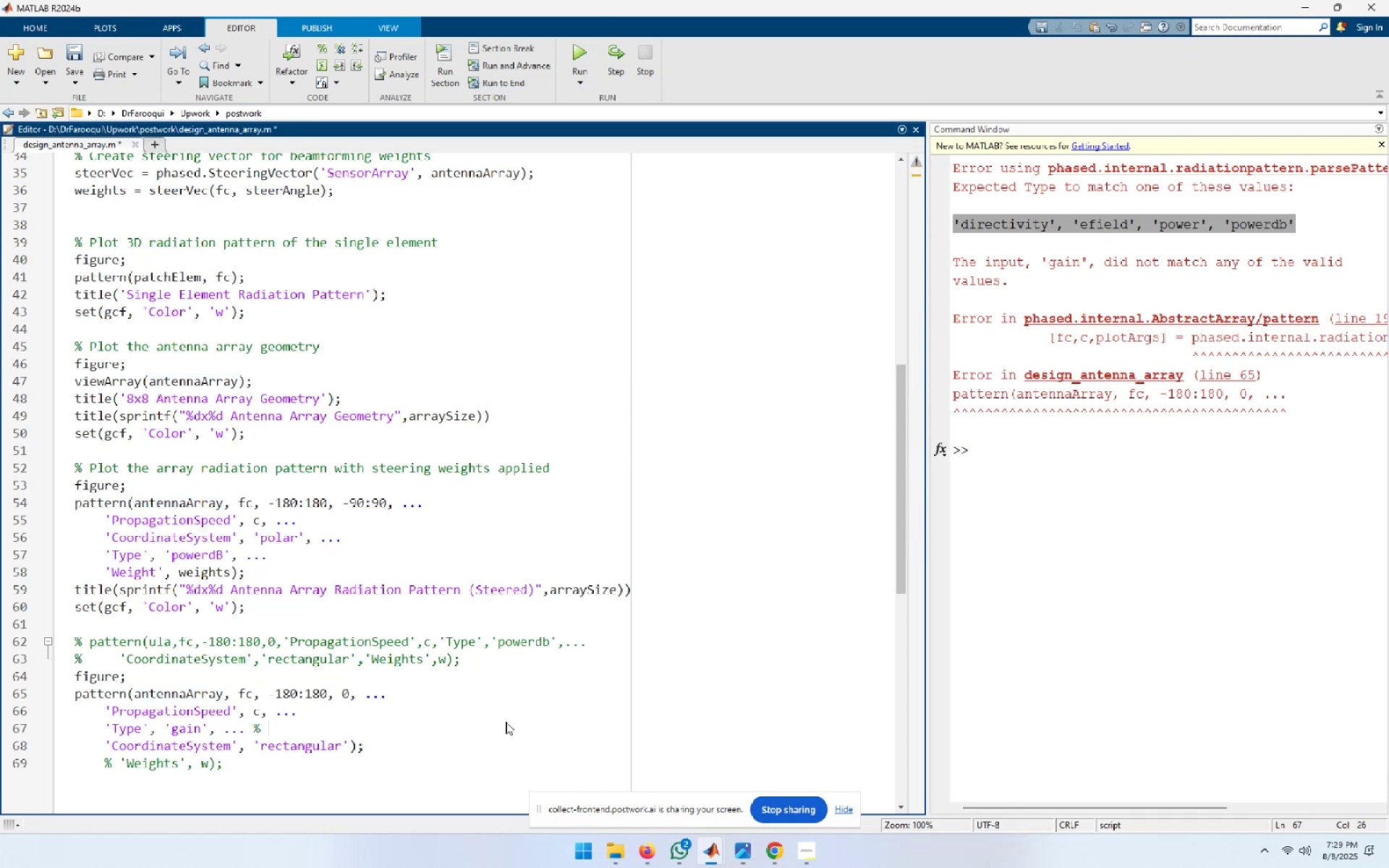 
key(Control+V)
 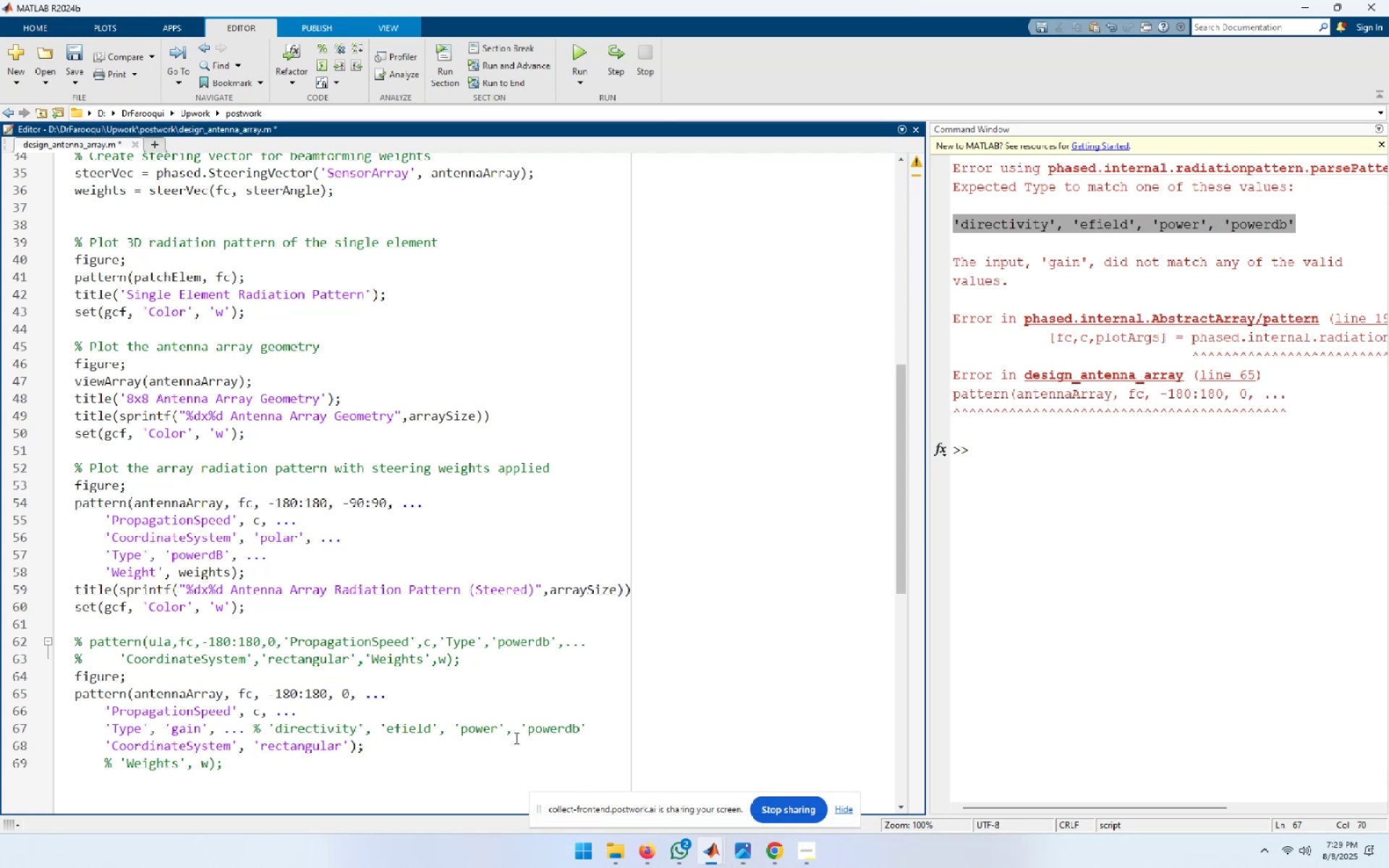 
double_click([536, 733])
 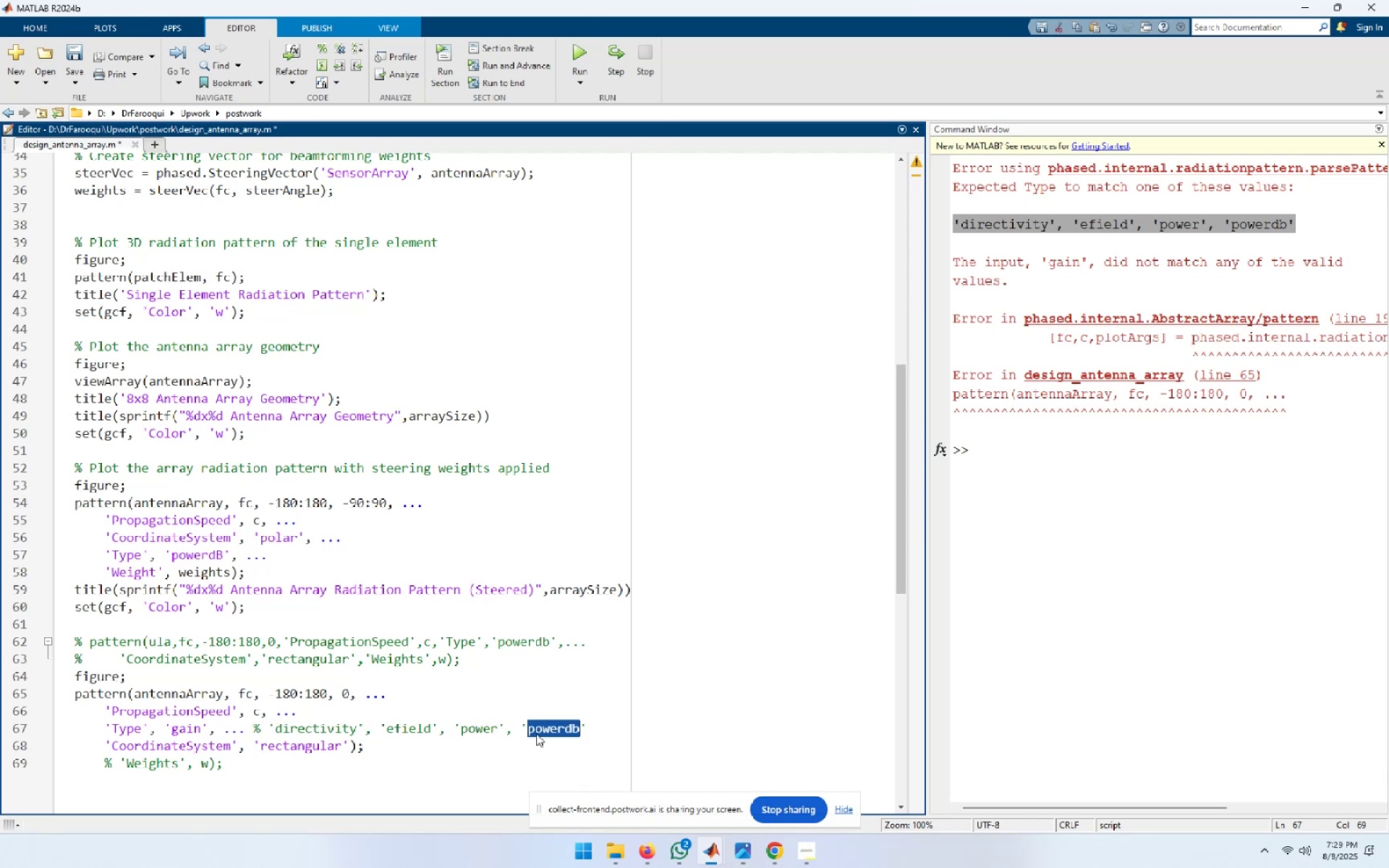 
key(Control+C)
 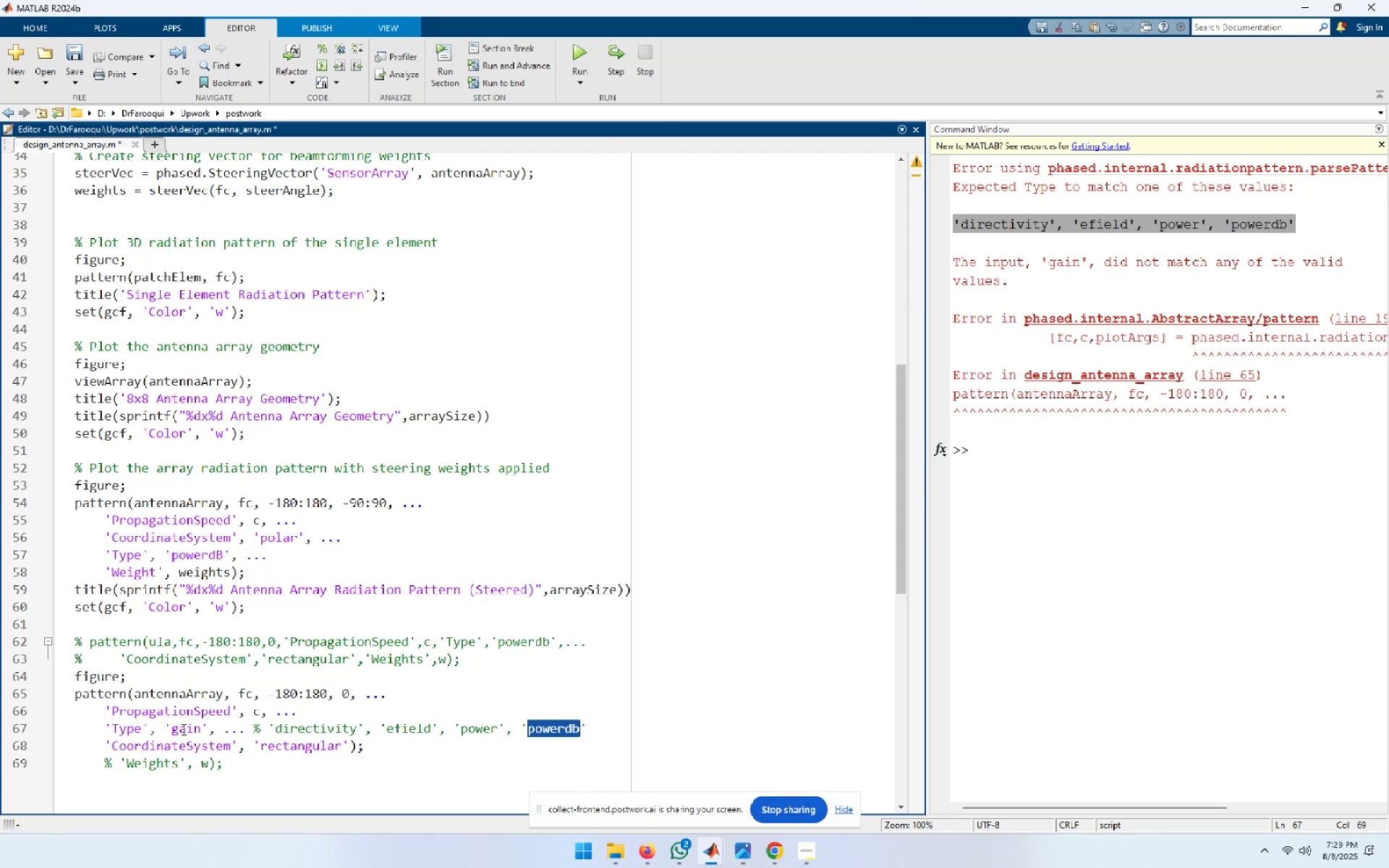 
double_click([187, 729])
 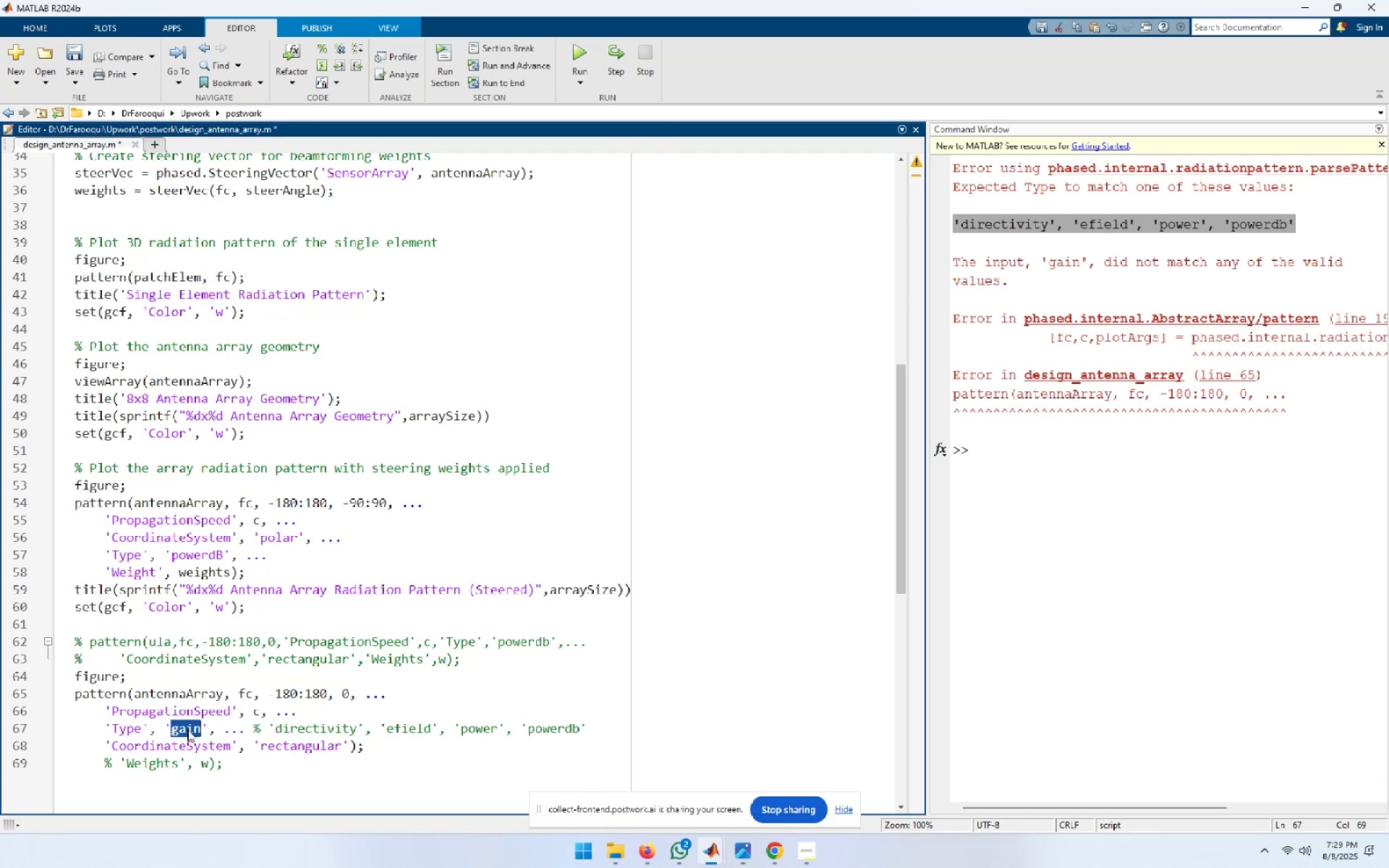 
key(Control+ControlLeft)
 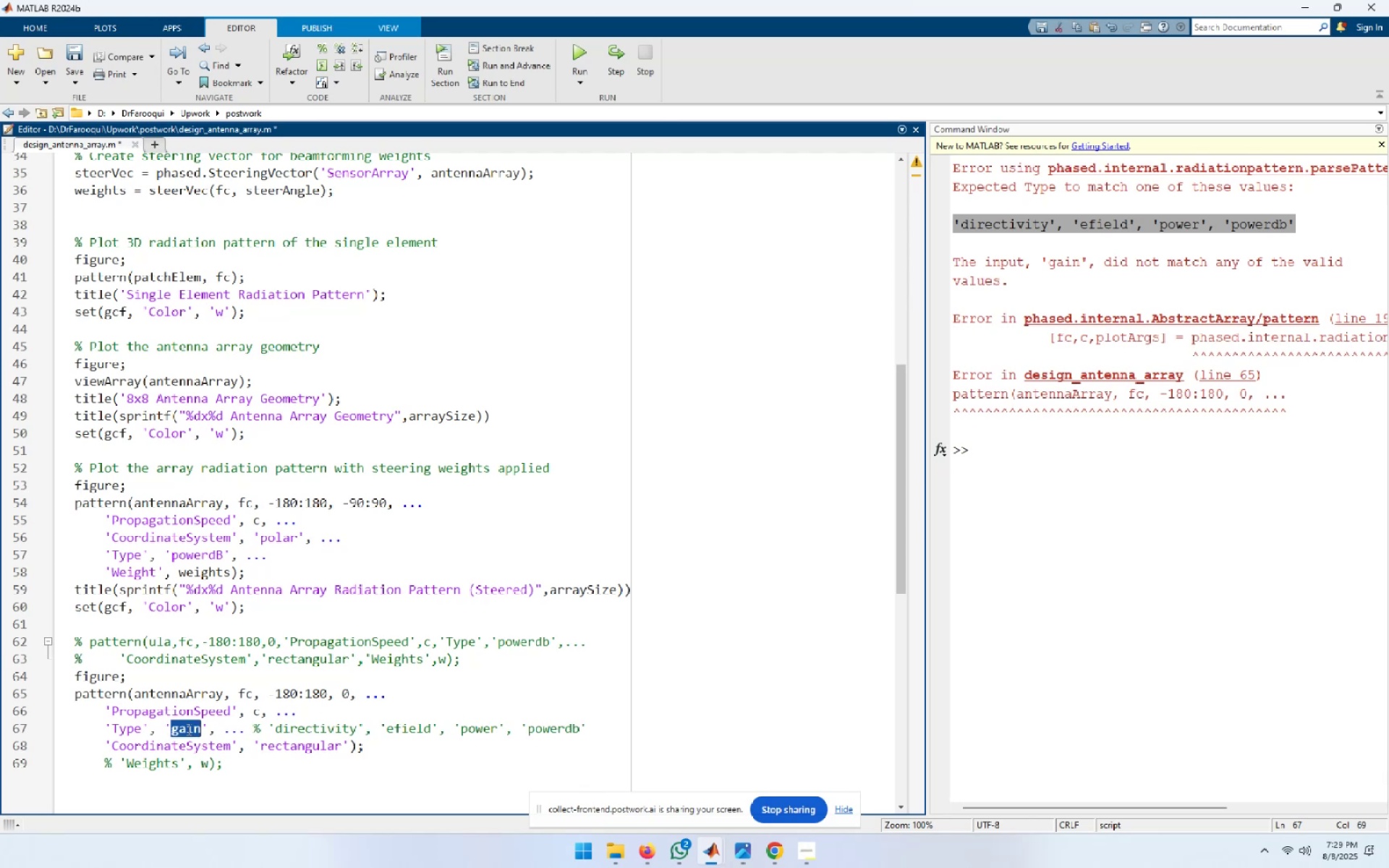 
key(Control+V)
 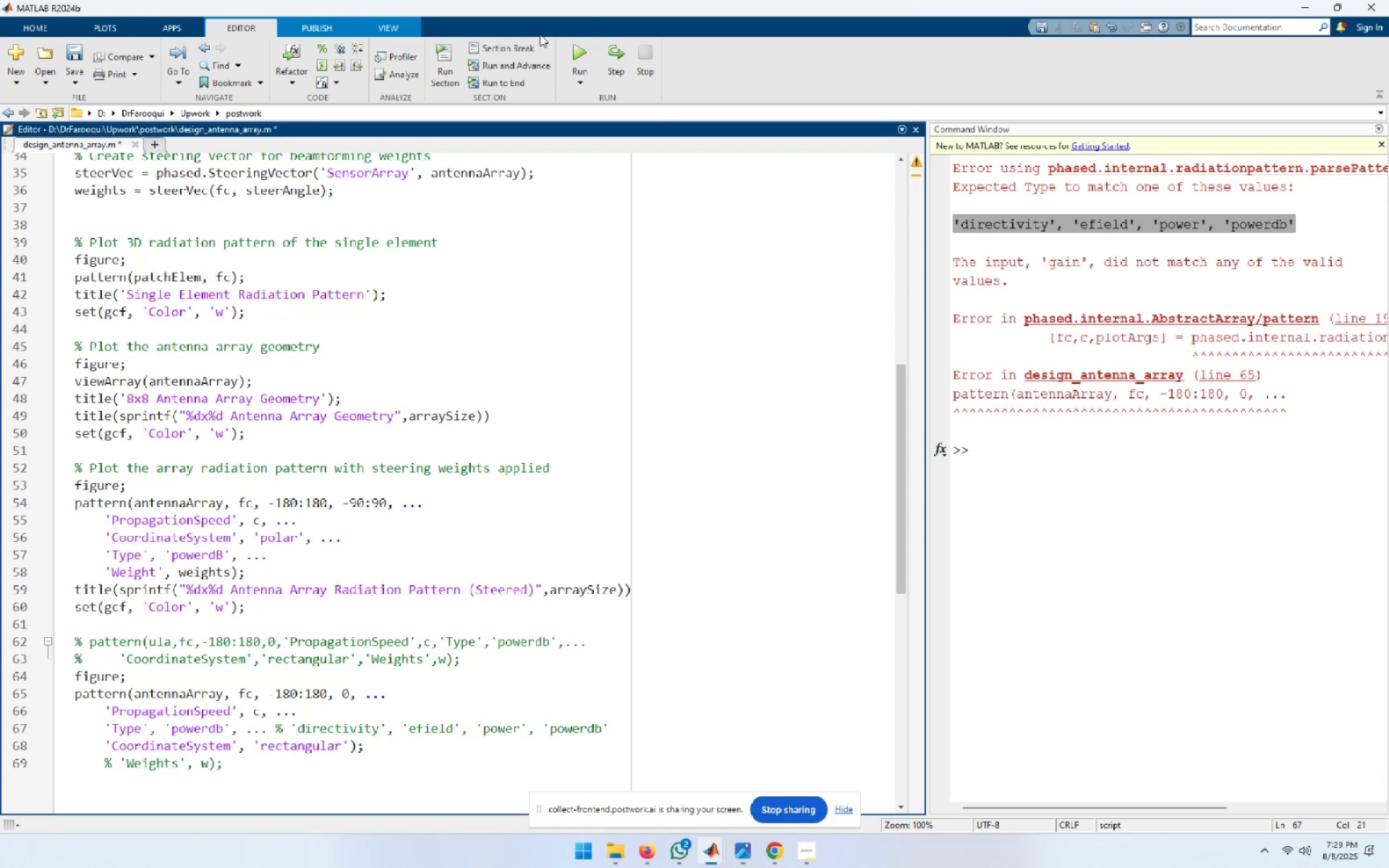 
left_click([584, 60])
 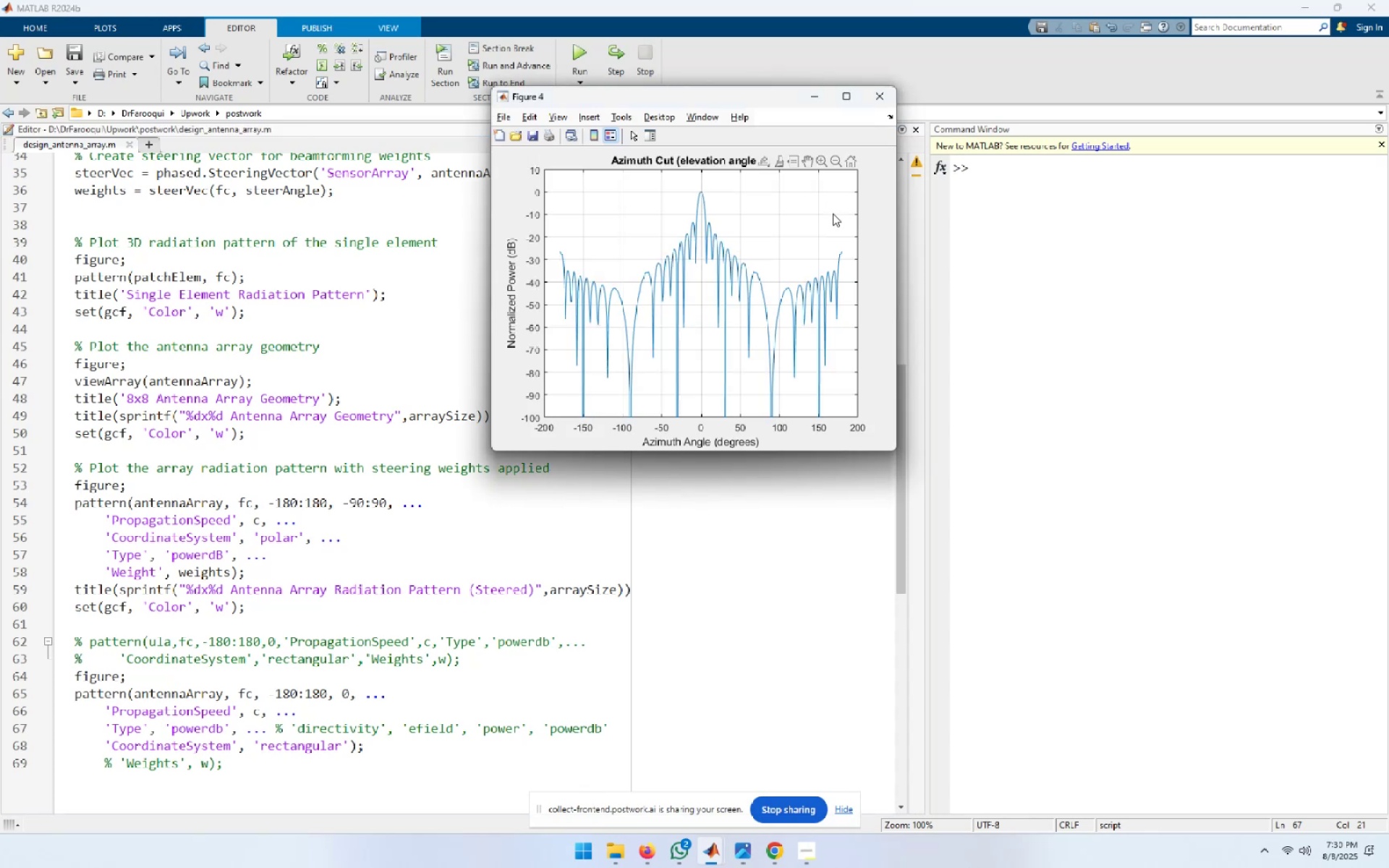 
wait(36.38)
 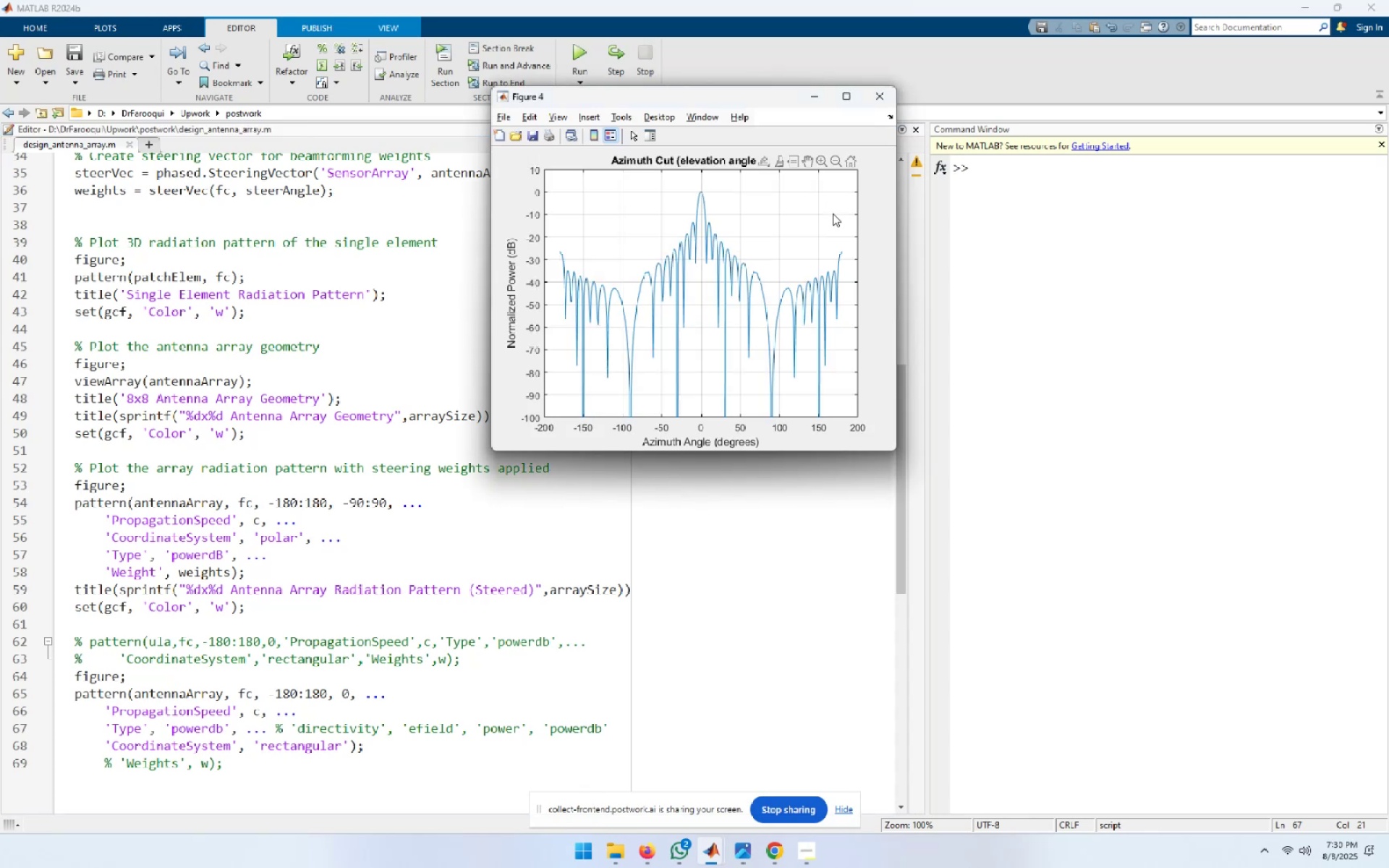 
left_click_drag(start_coordinate=[734, 101], to_coordinate=[1143, 101])
 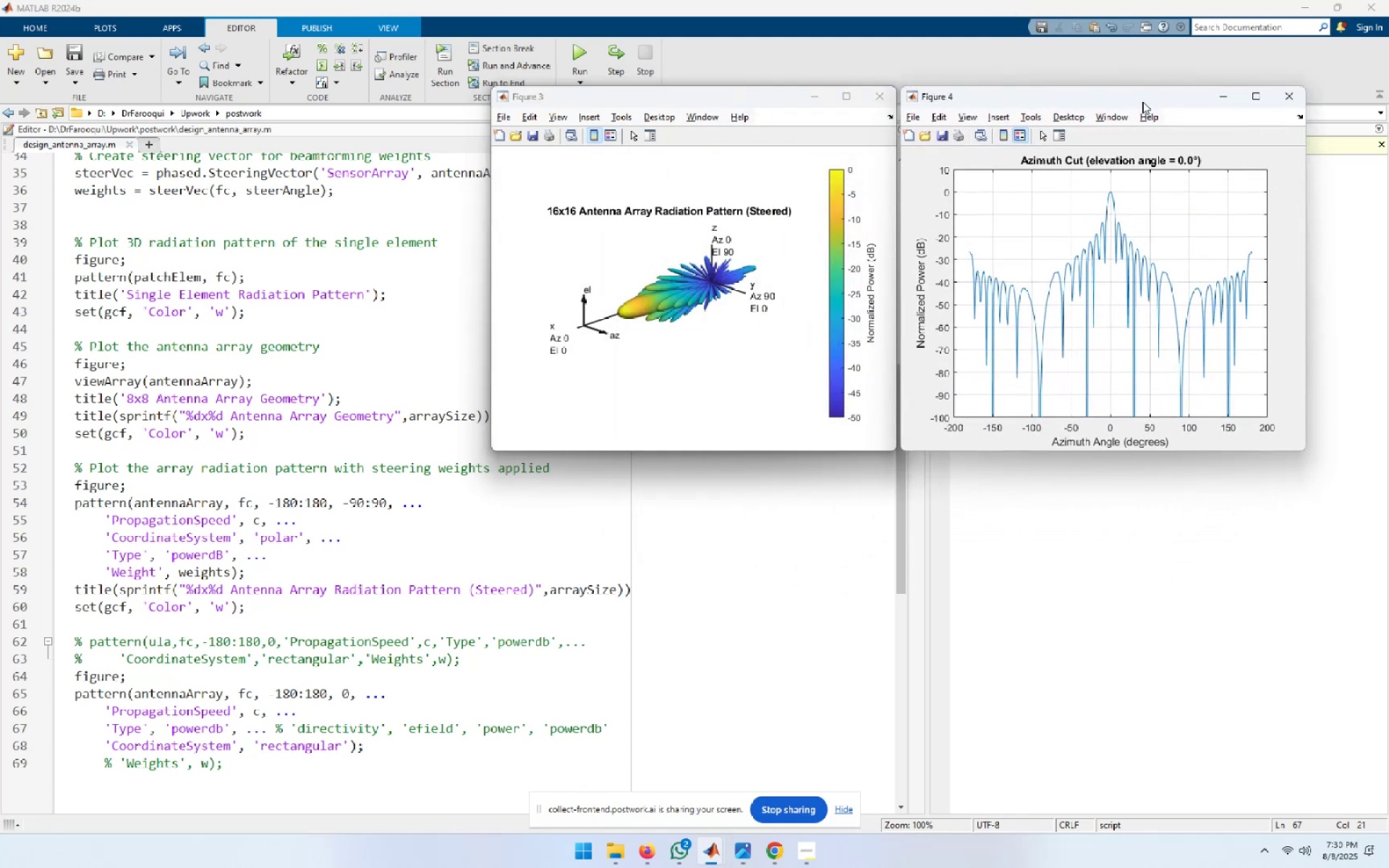 
wait(9.91)
 